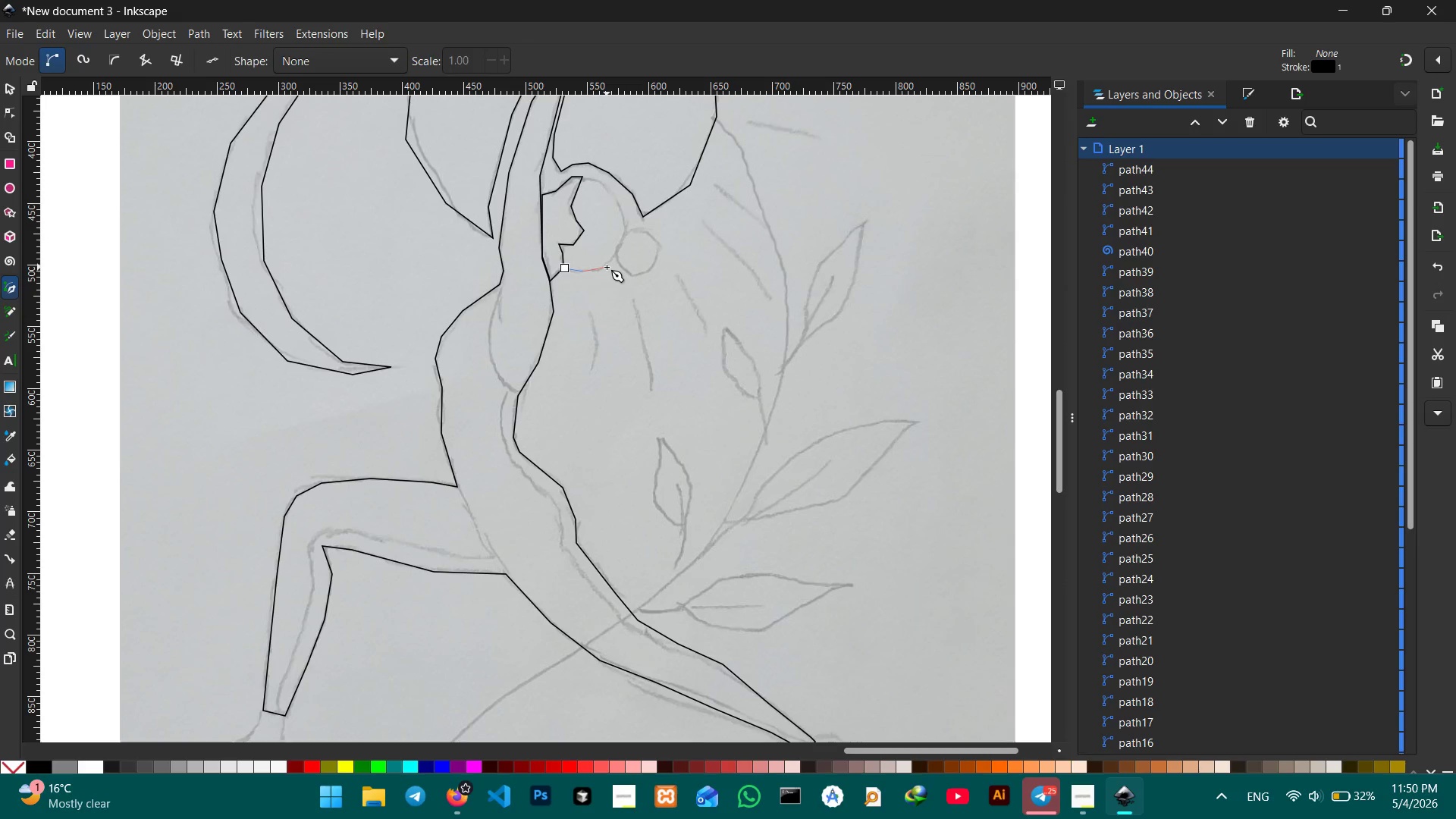 
triple_click([607, 267])
 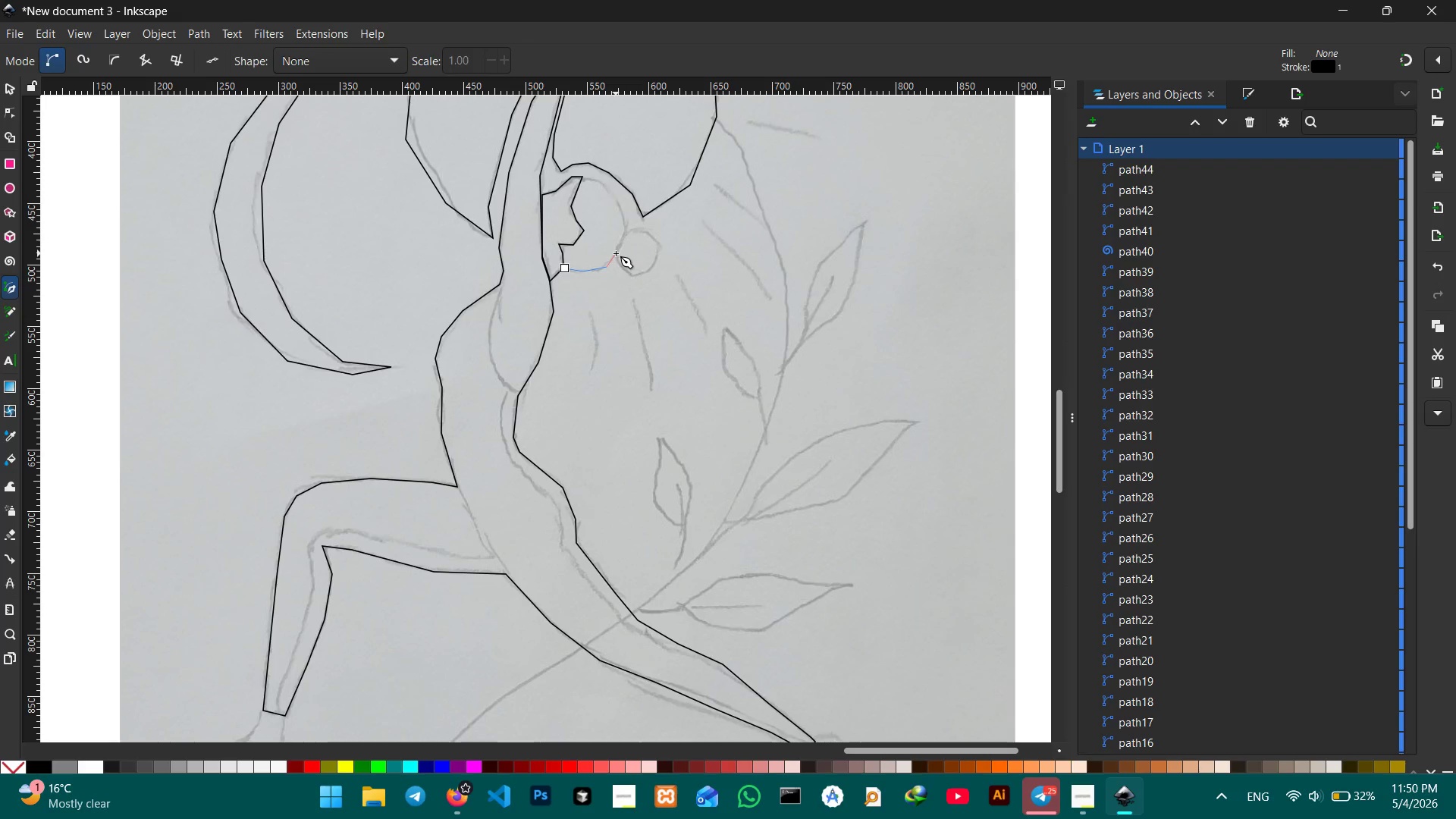 
triple_click([616, 253])
 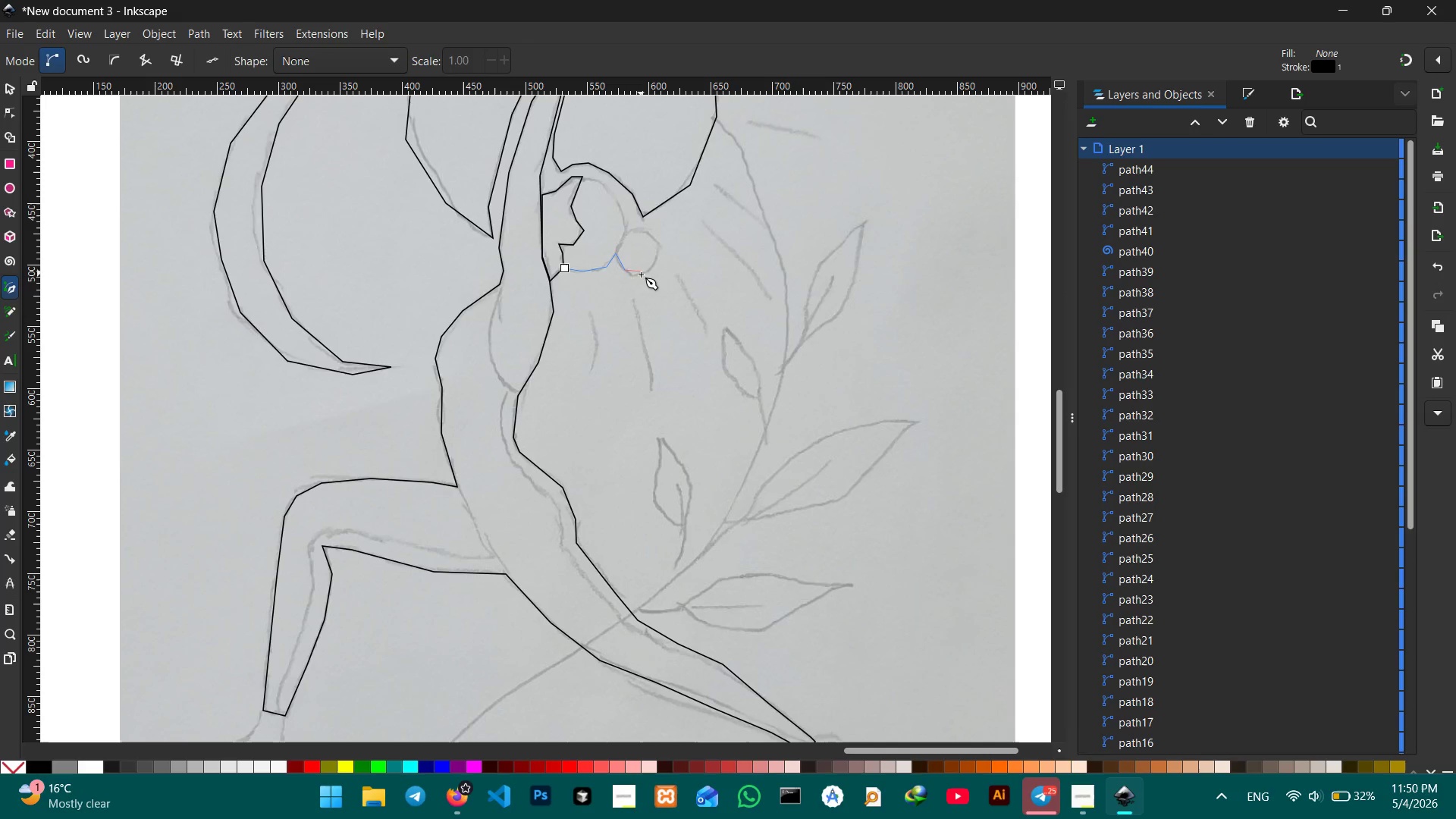 
left_click_drag(start_coordinate=[641, 278], to_coordinate=[645, 275])
 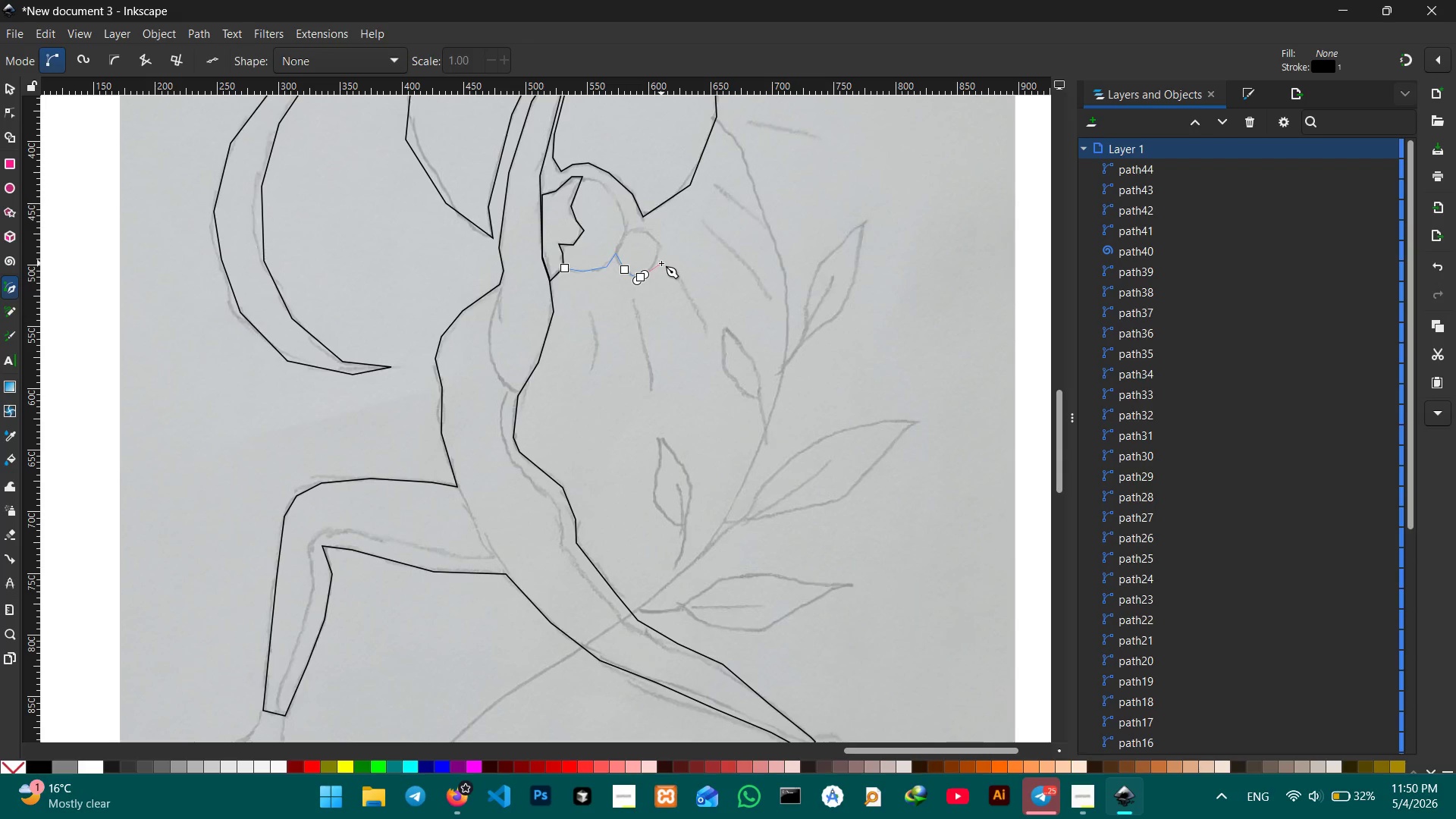 
key(Control+Z)
 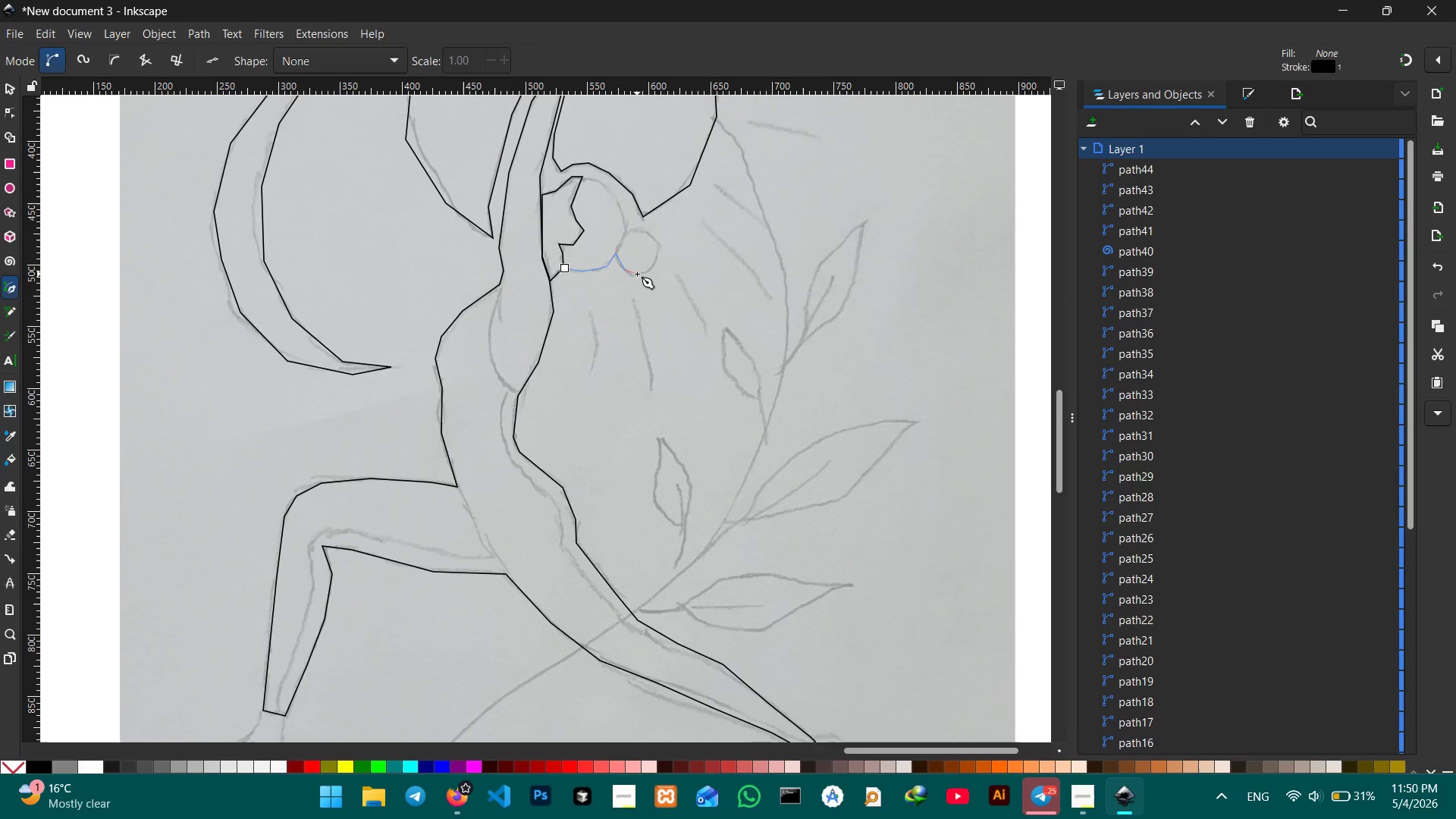 
left_click([636, 275])
 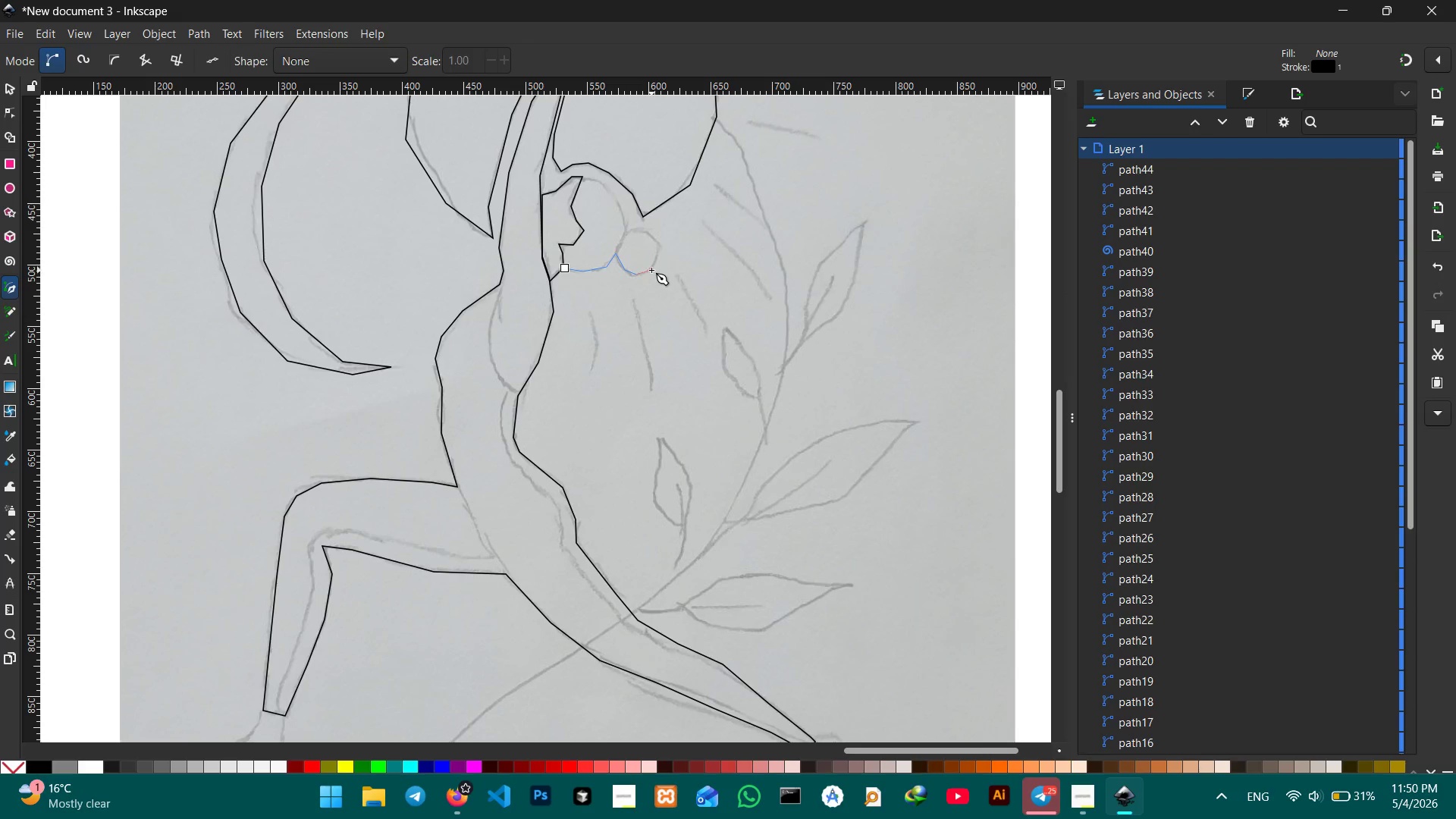 
left_click([651, 270])
 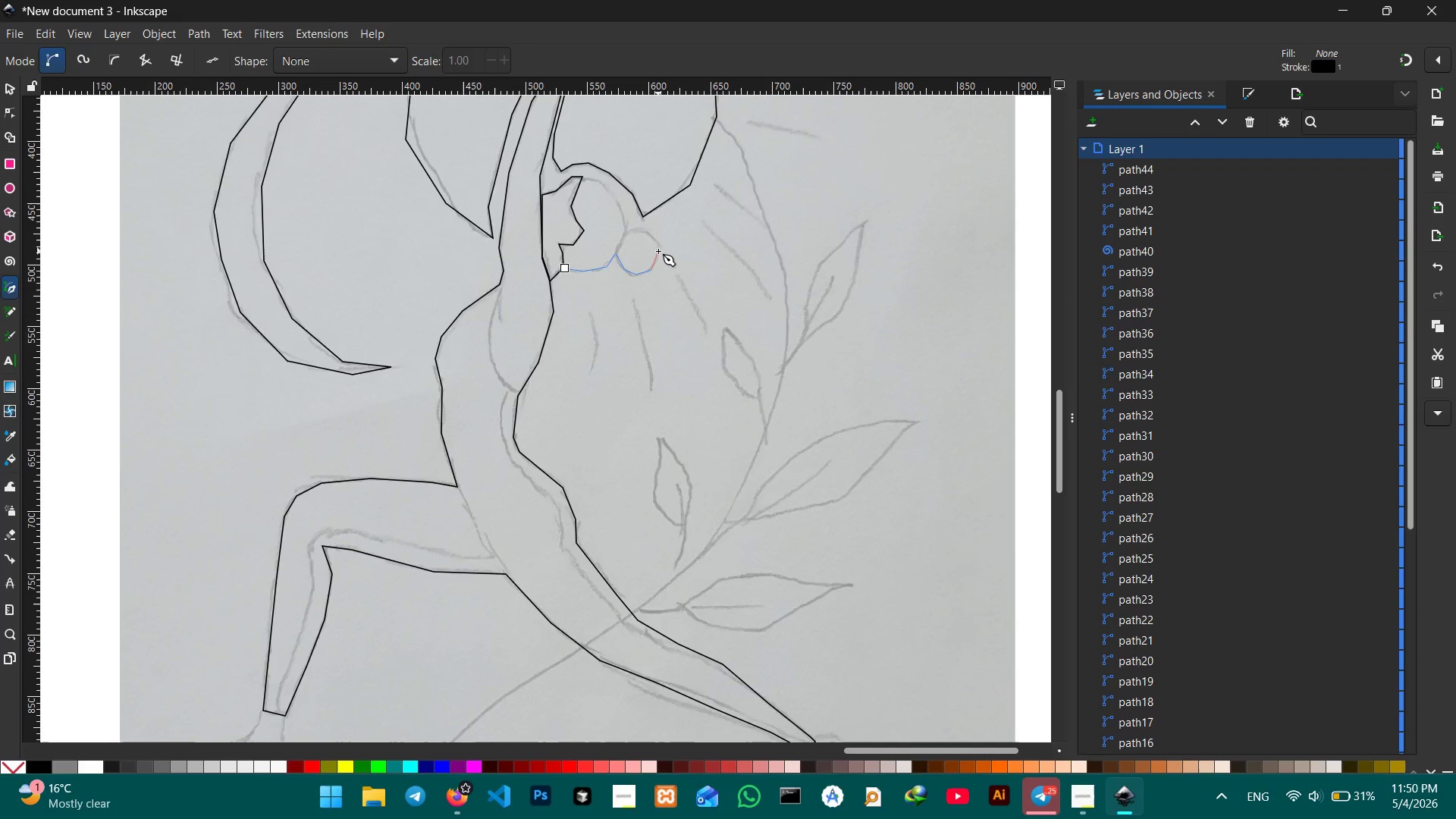 
left_click([658, 252])
 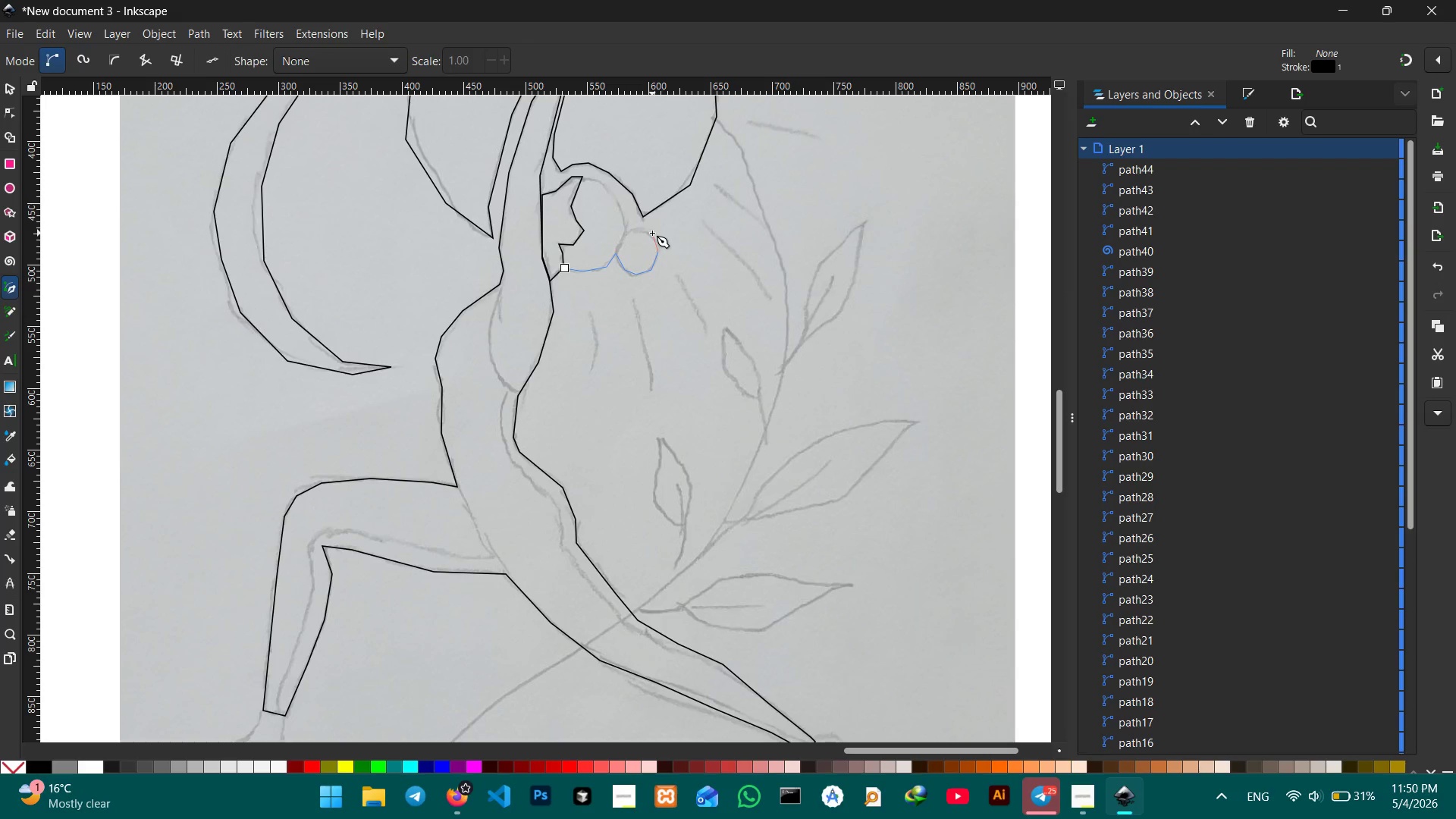 
left_click([652, 233])
 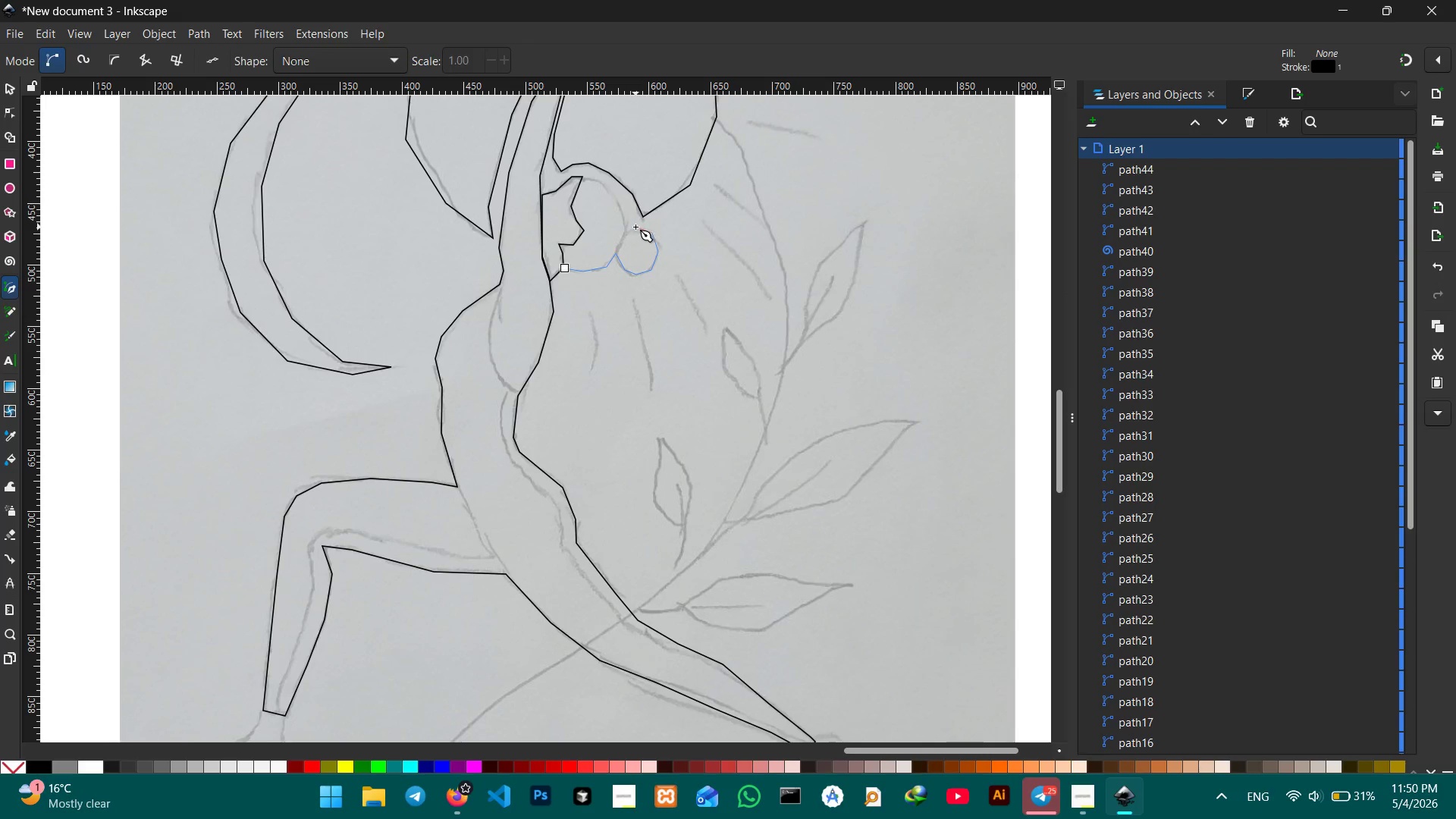 
left_click([635, 227])
 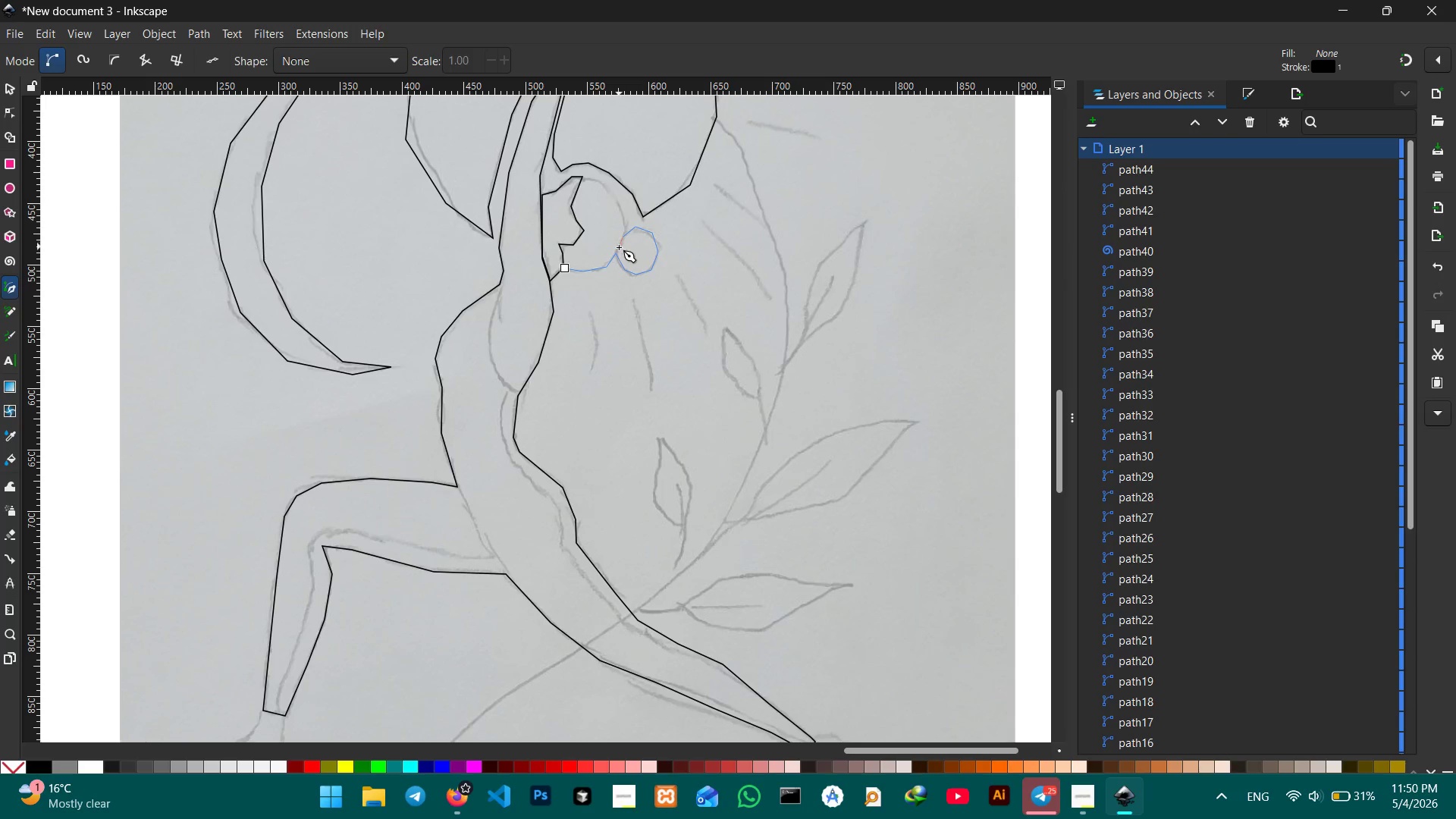 
left_click([619, 247])
 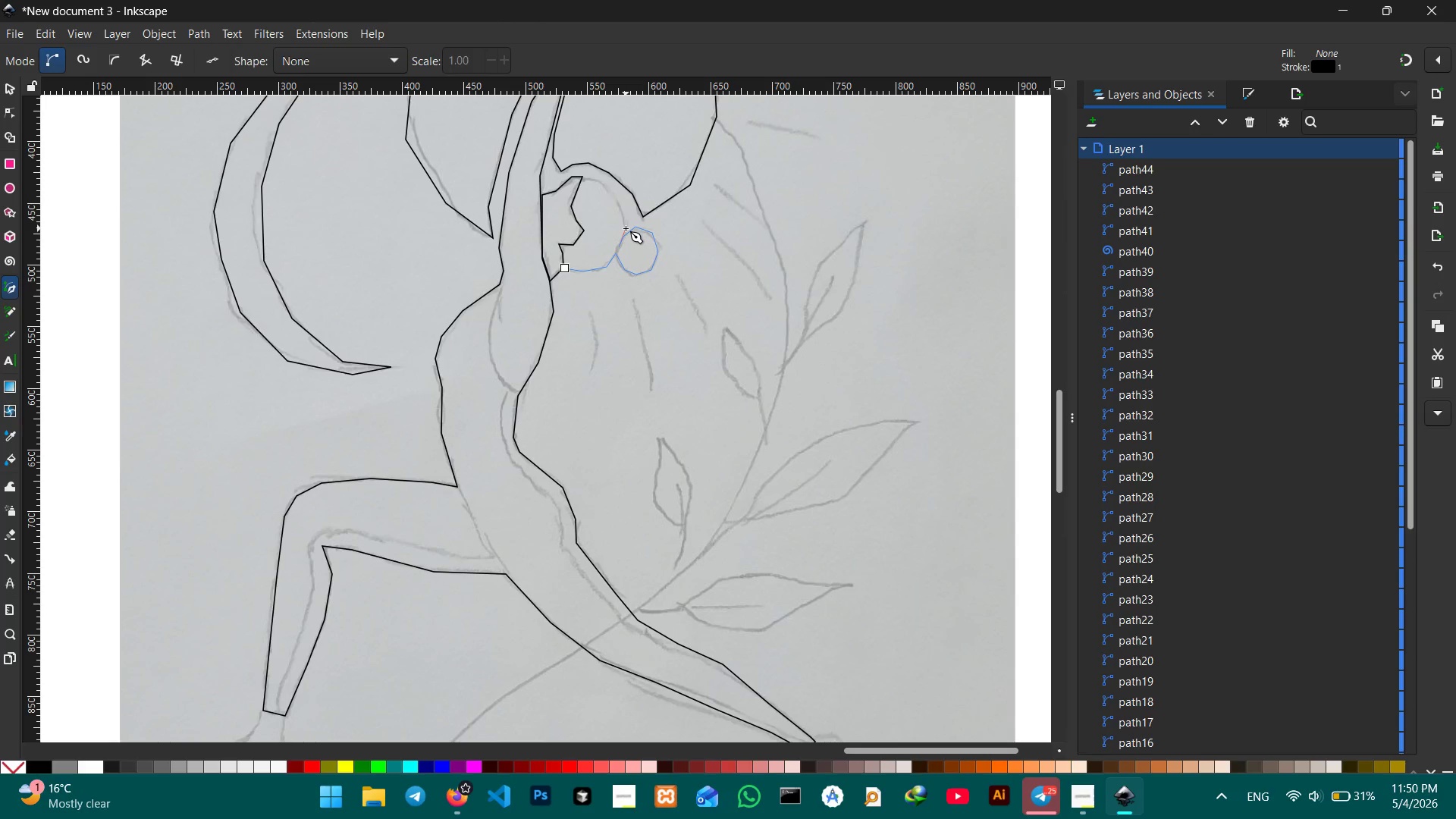 
left_click([626, 228])
 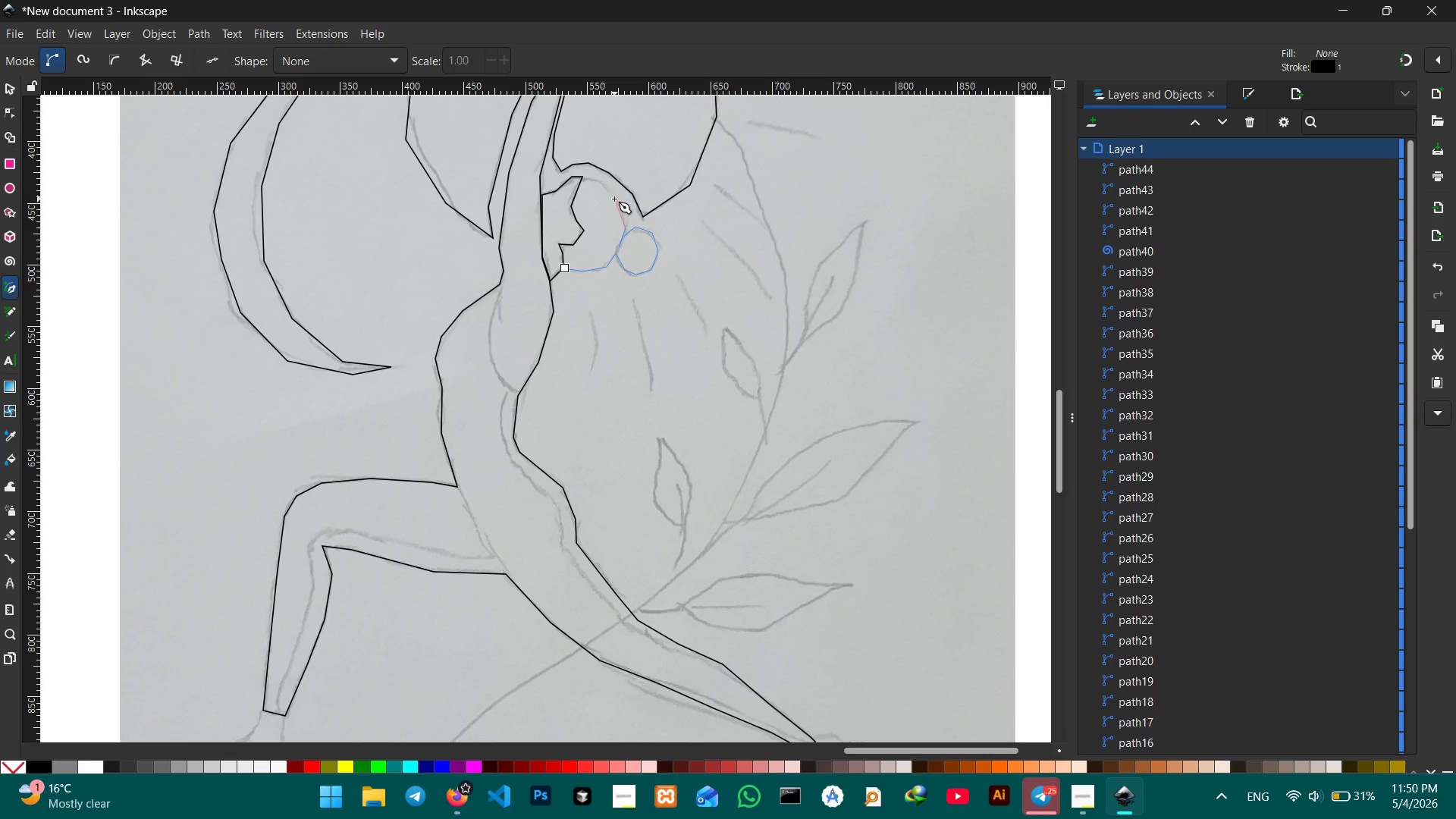 
left_click([614, 199])
 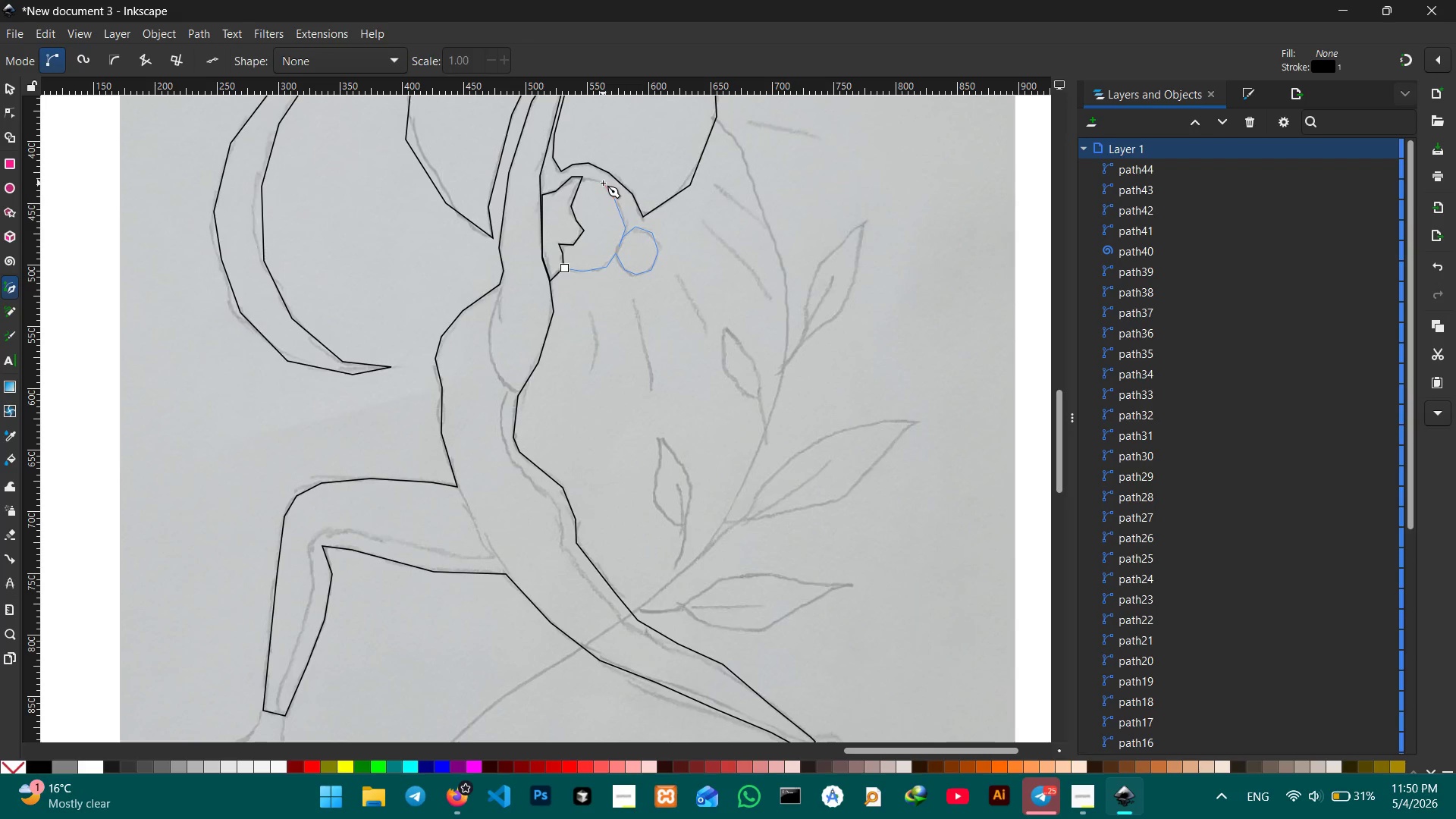 
left_click([603, 183])
 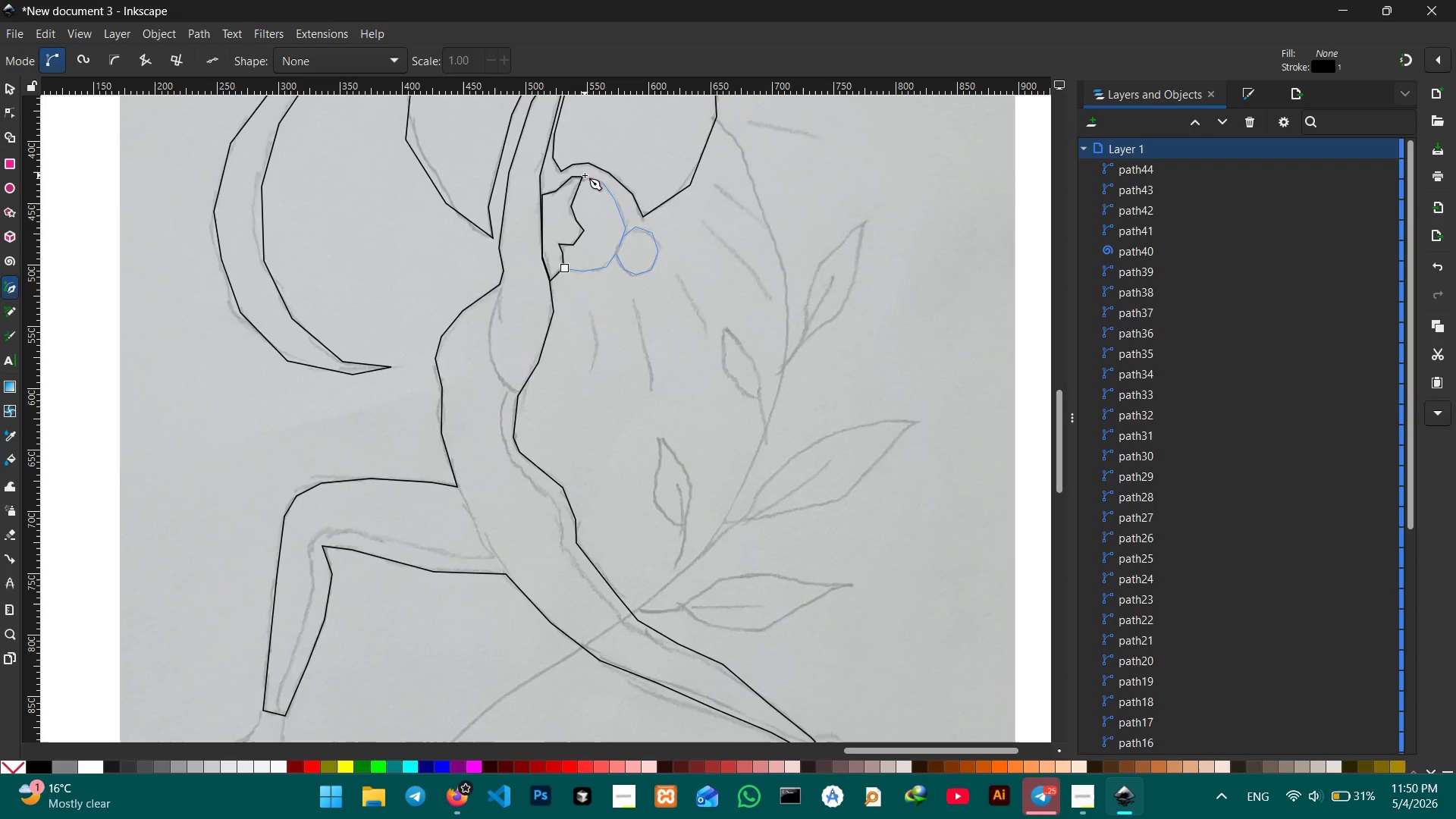 
left_click([580, 178])
 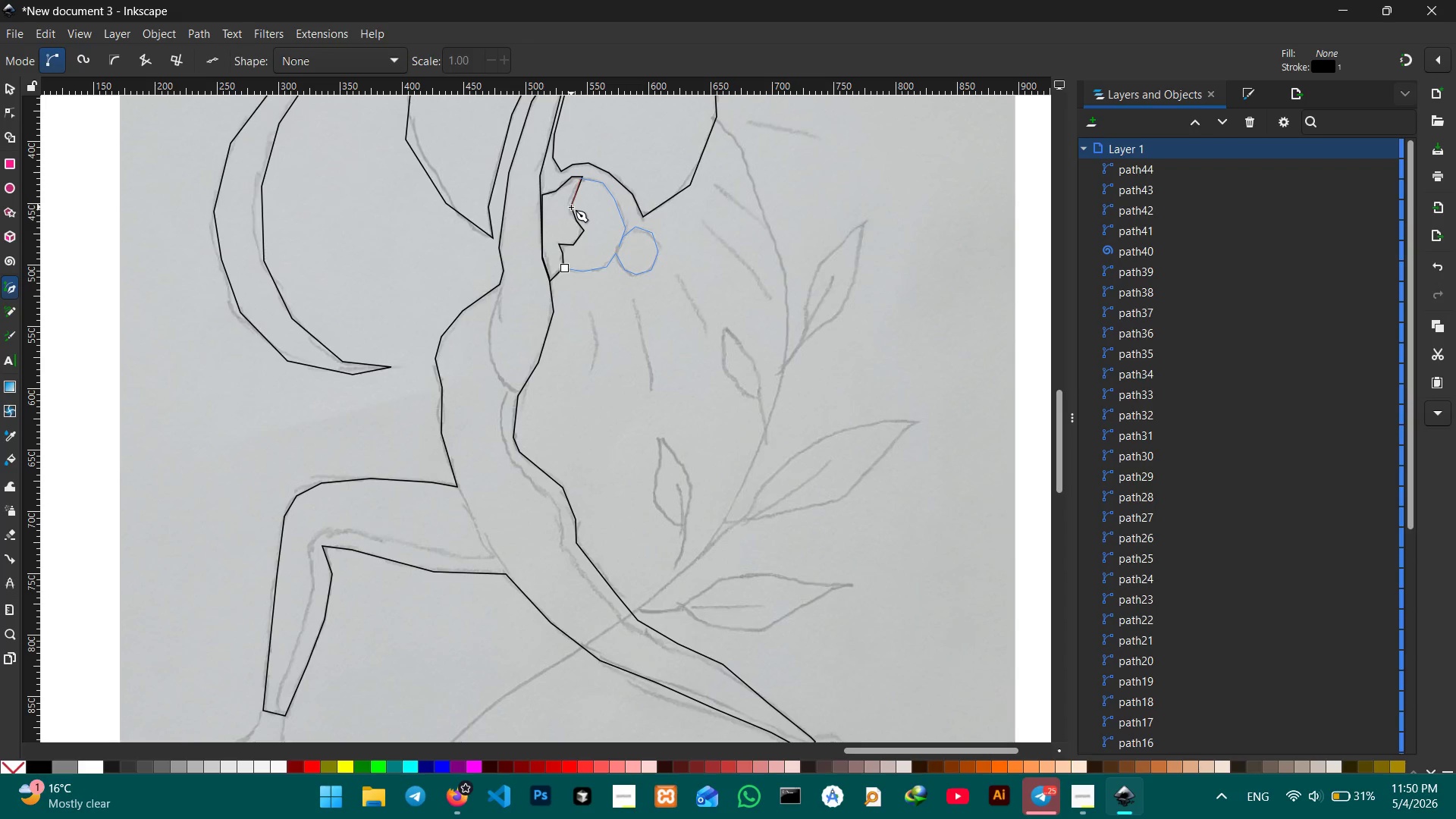 
left_click([572, 206])
 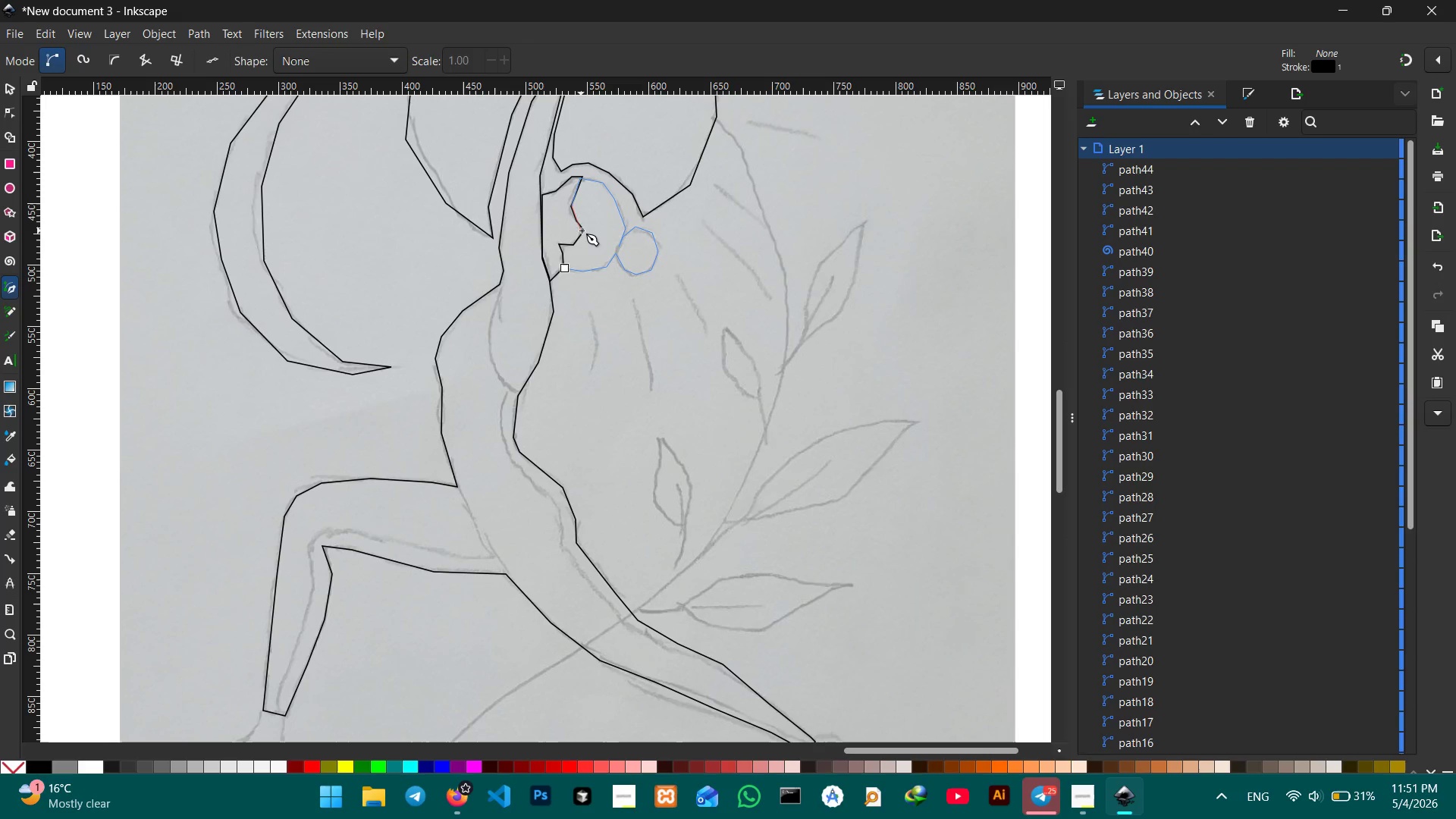 
left_click([584, 231])
 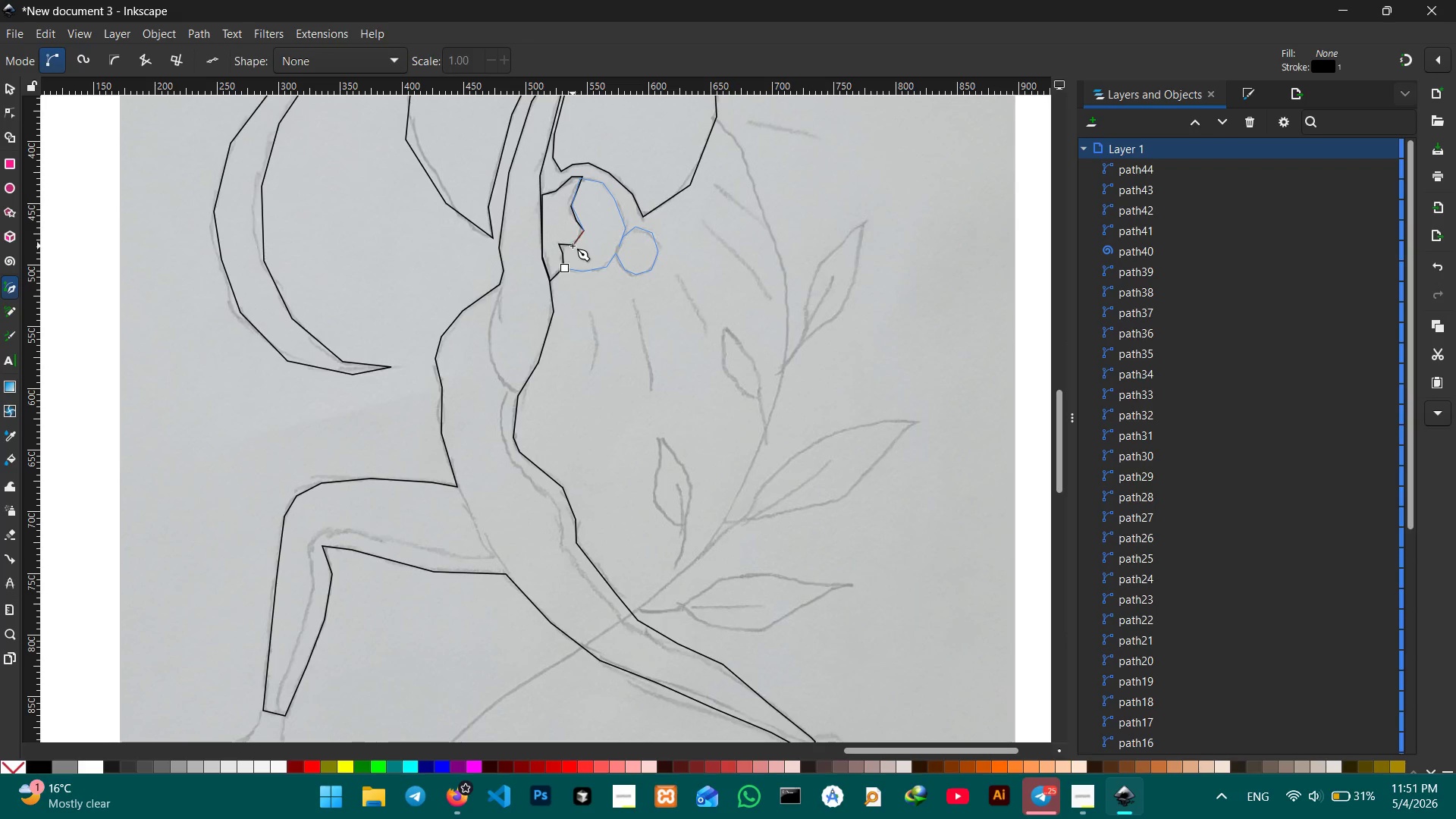 
left_click([573, 246])
 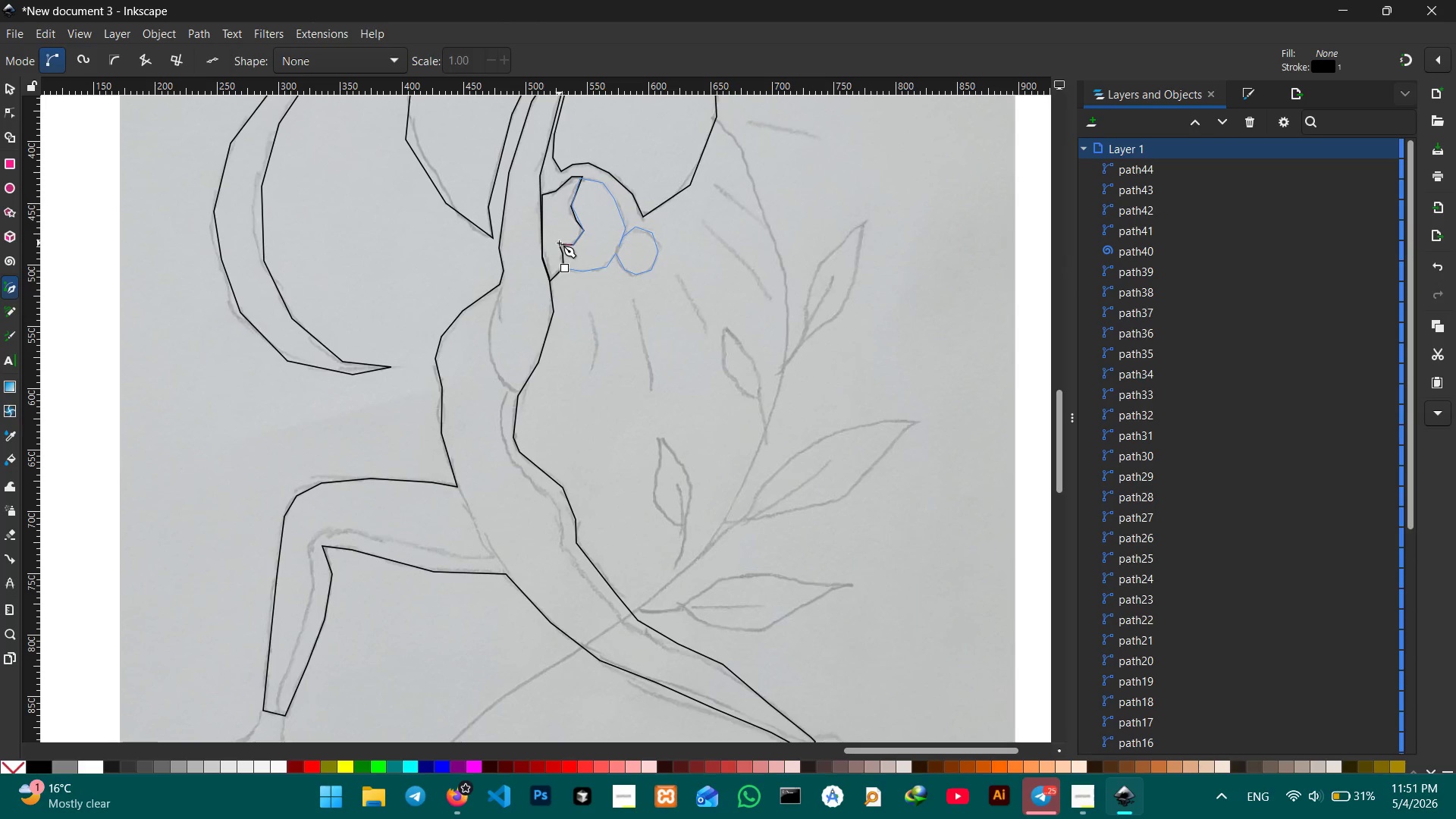 
left_click([559, 243])
 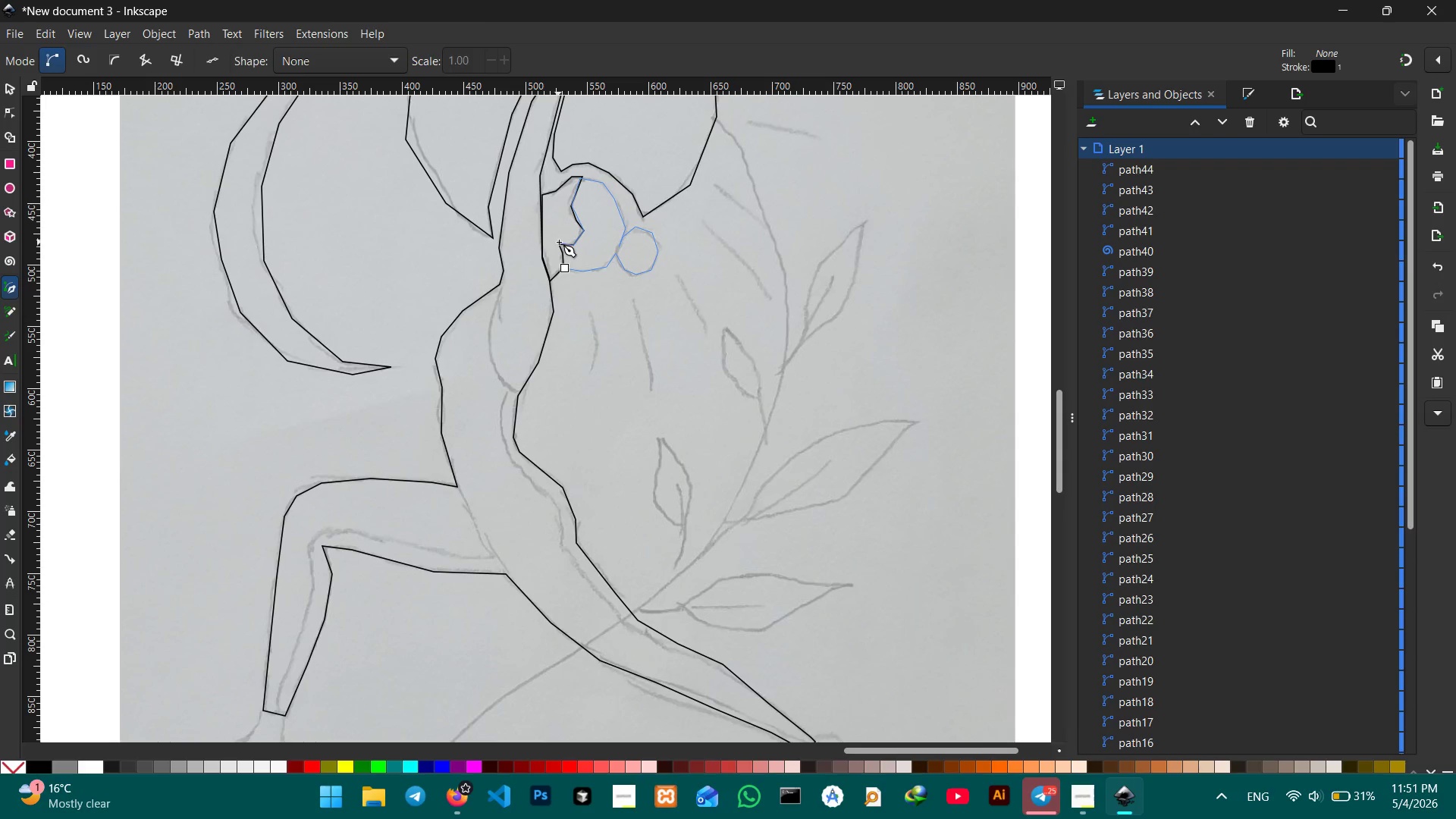 
wait(7.3)
 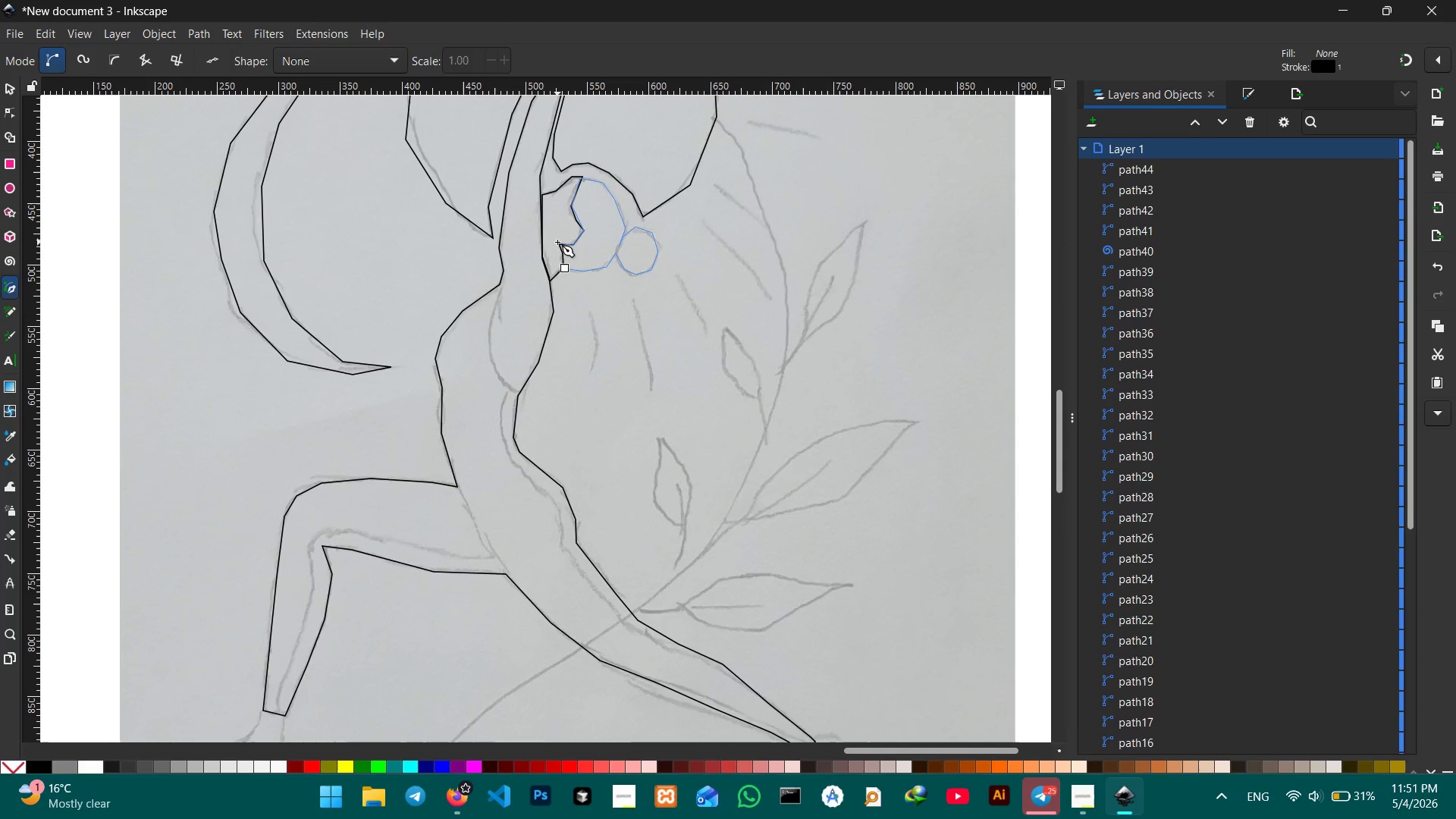 
left_click([566, 257])
 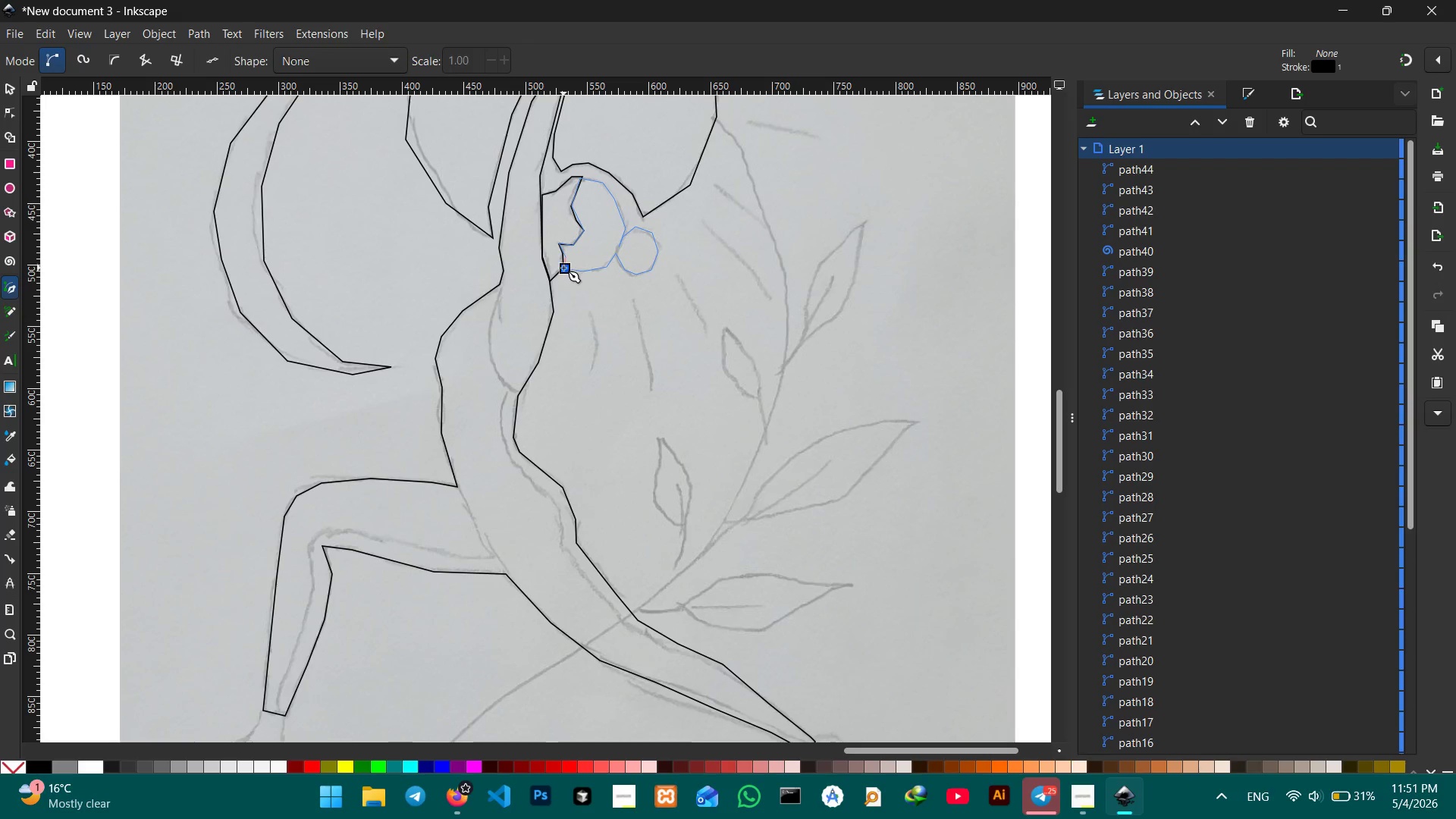 
left_click([563, 268])
 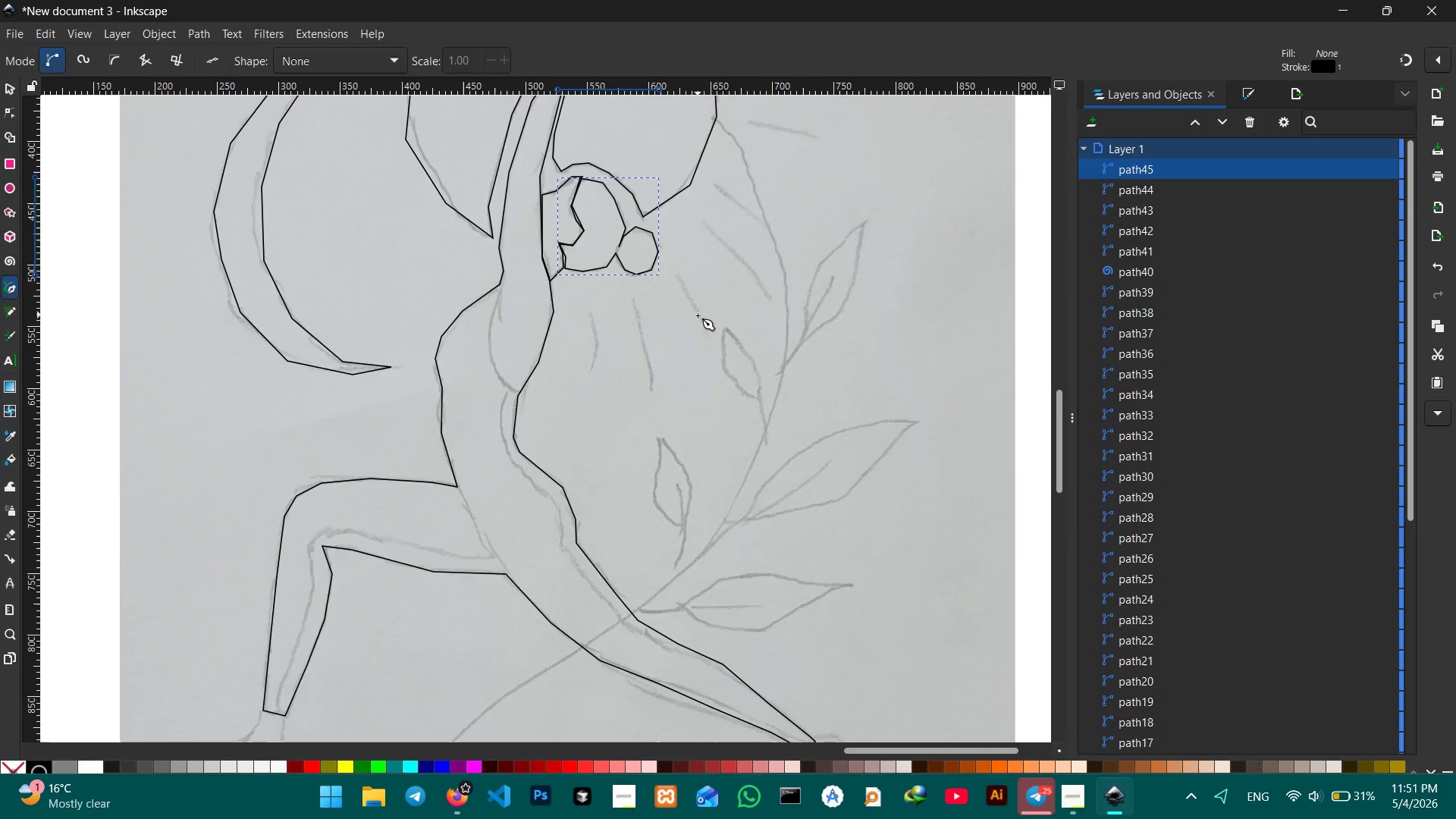 
scroll: coordinate [698, 315], scroll_direction: up, amount: 2.0
 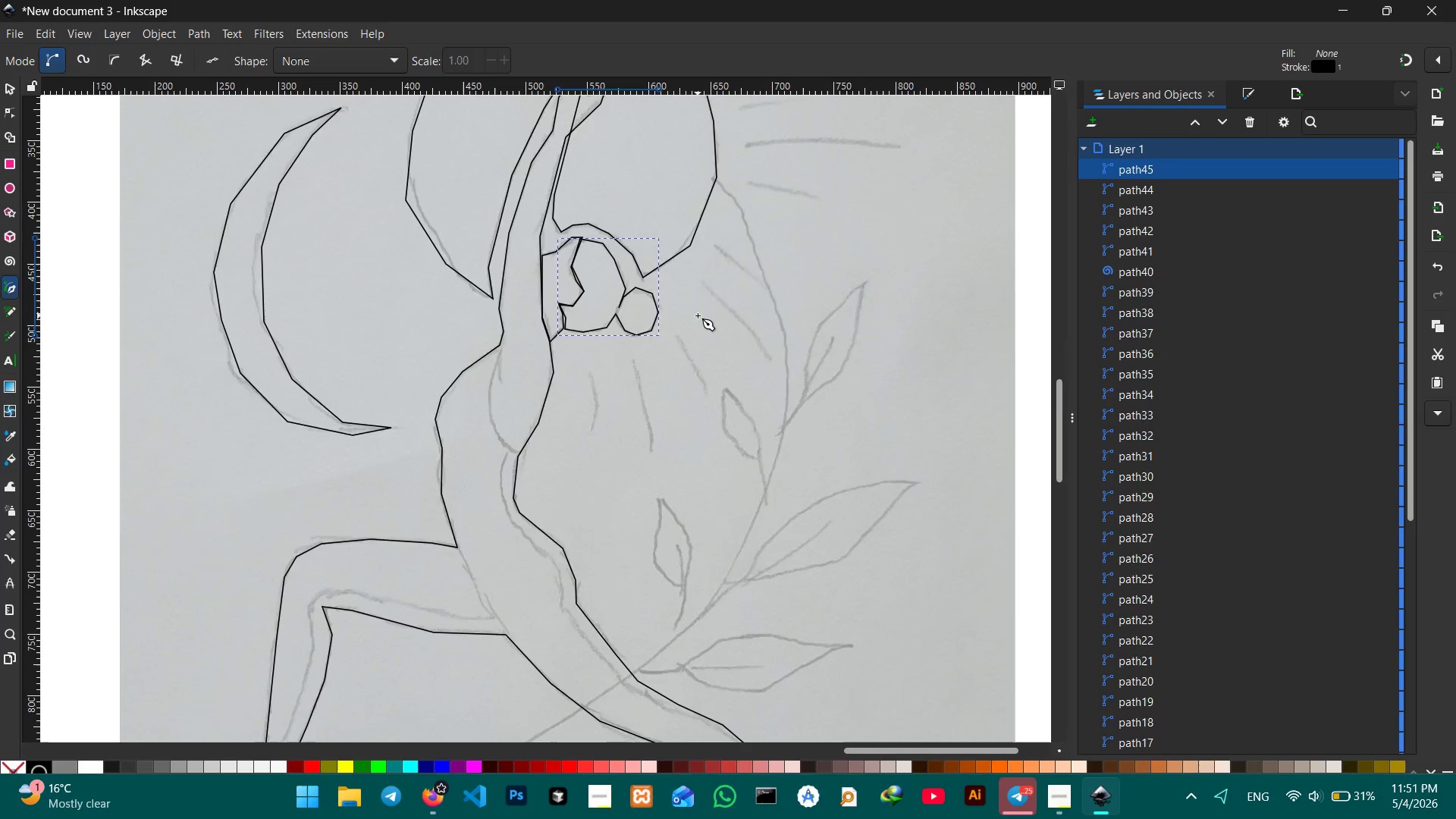 
scroll: coordinate [698, 315], scroll_direction: down, amount: 4.0
 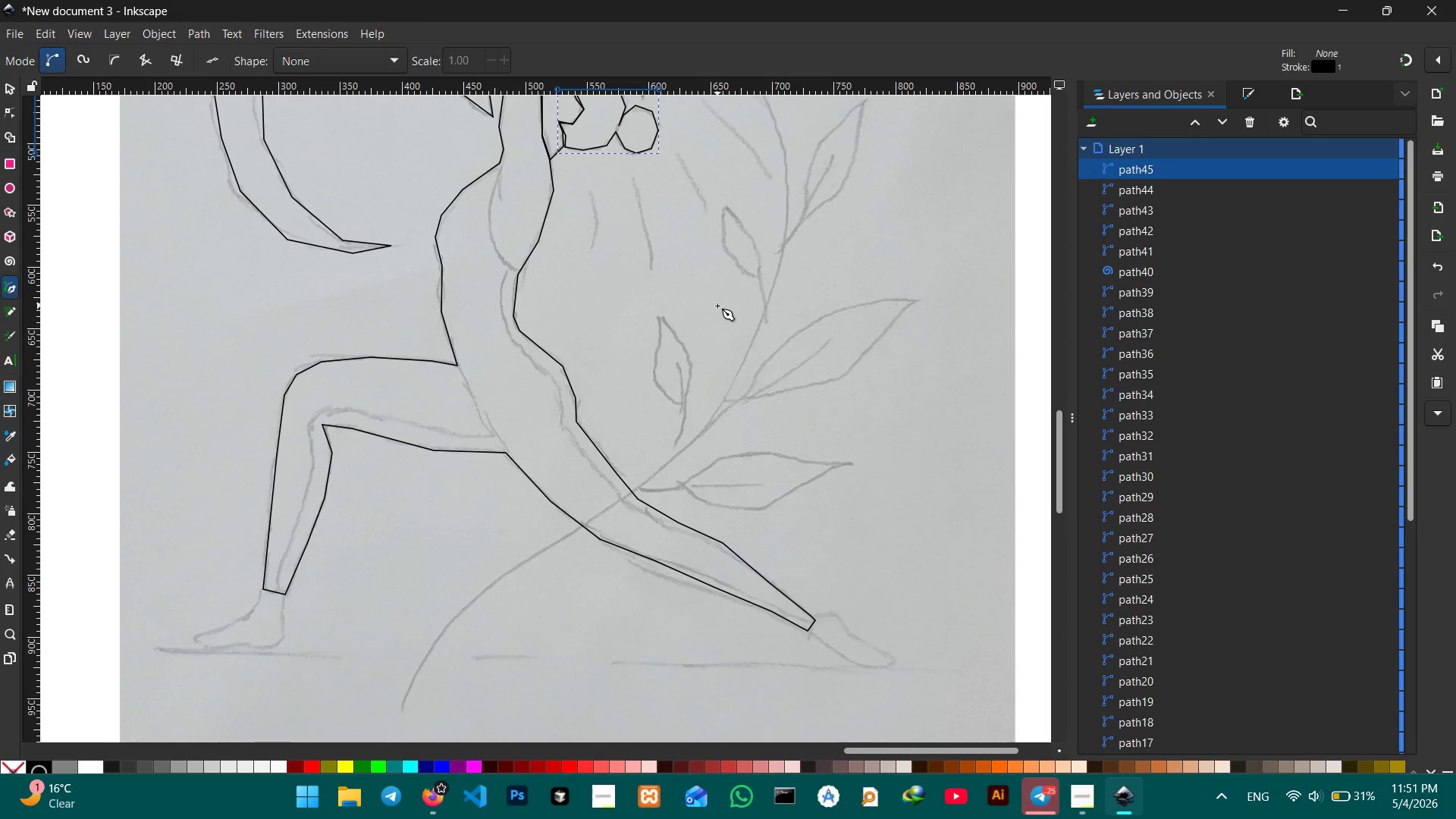 
wait(8.65)
 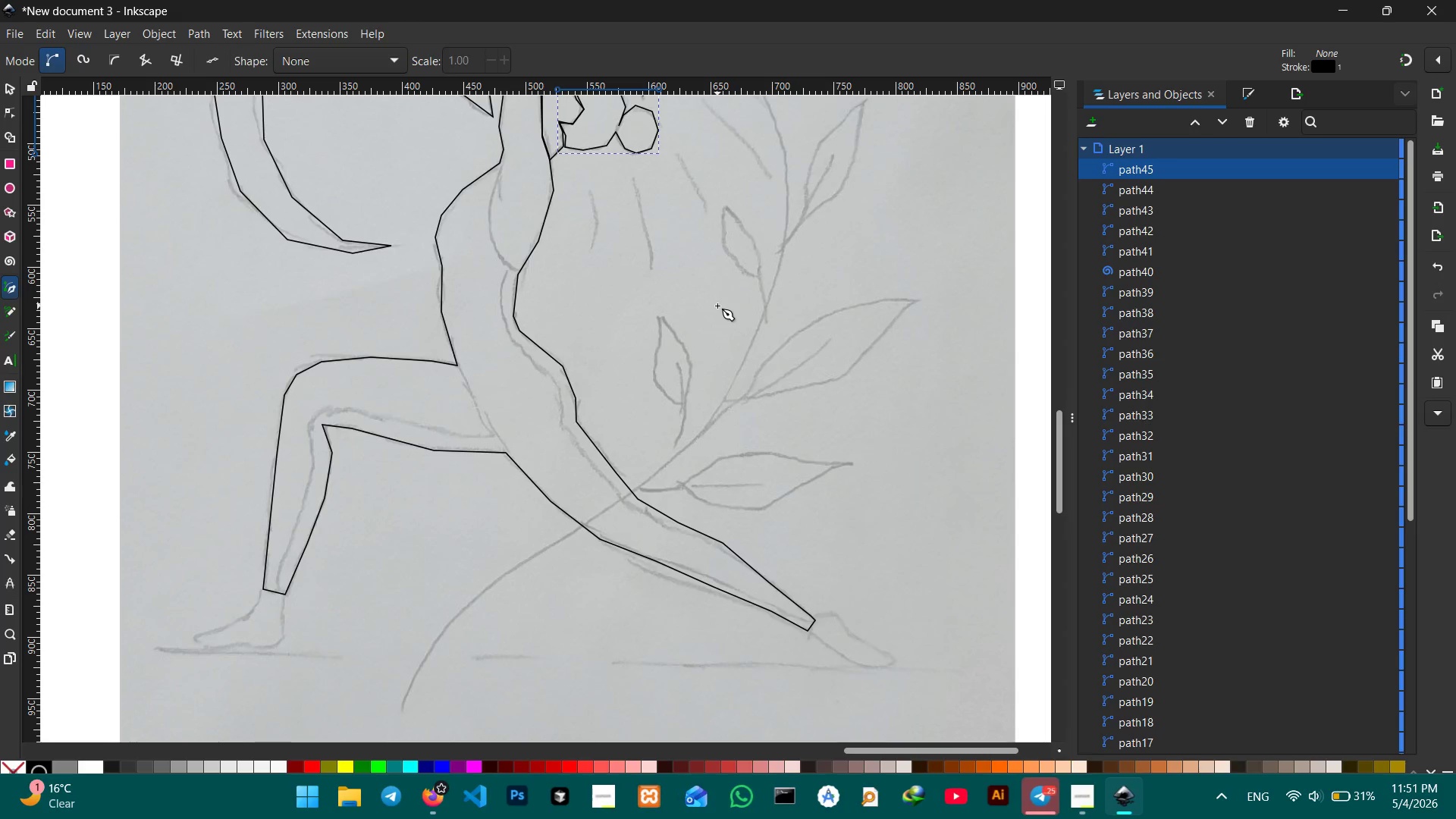 
scroll: coordinate [463, 611], scroll_direction: down, amount: 1.0
 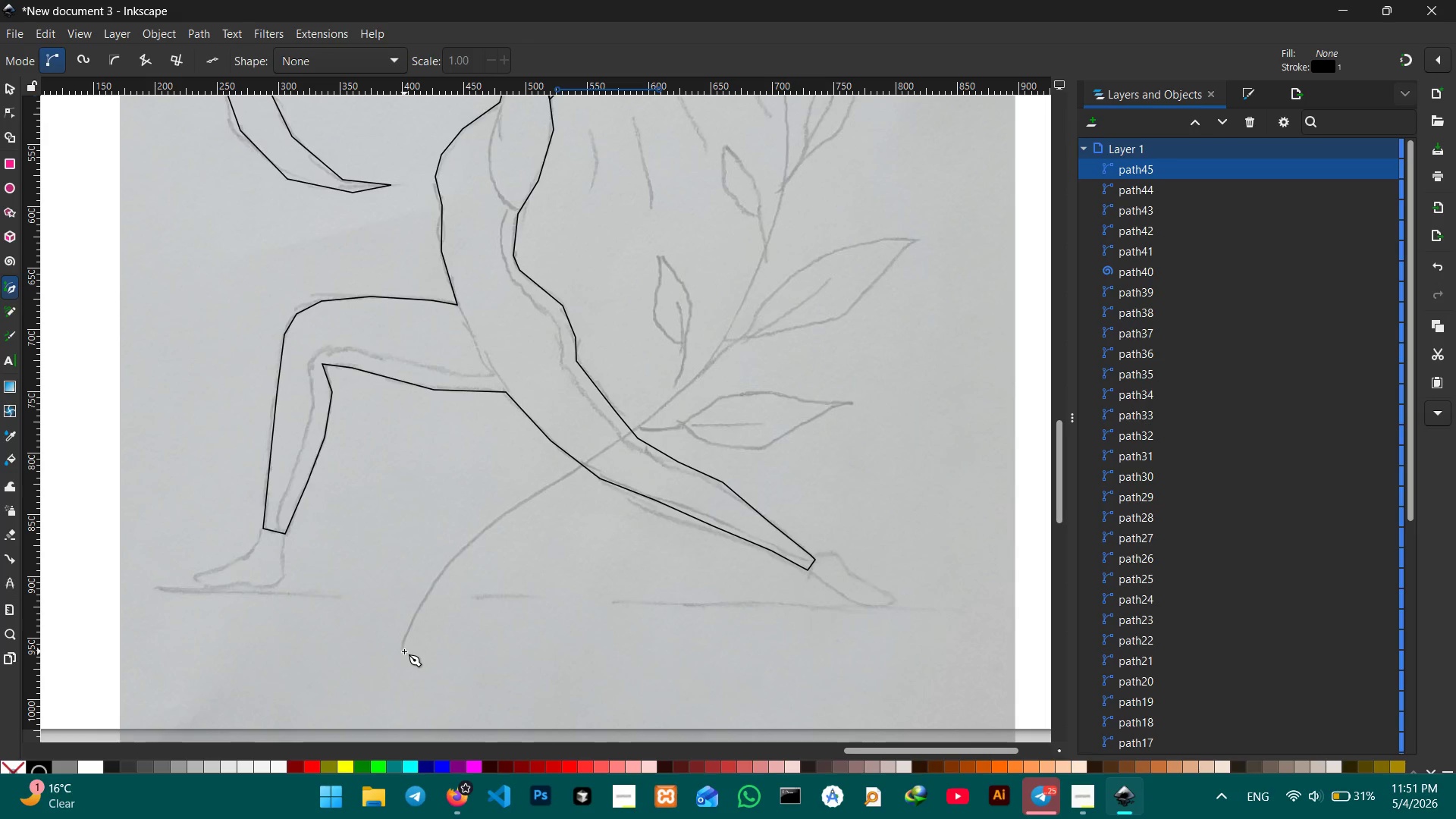 
left_click_drag(start_coordinate=[404, 651], to_coordinate=[404, 646])
 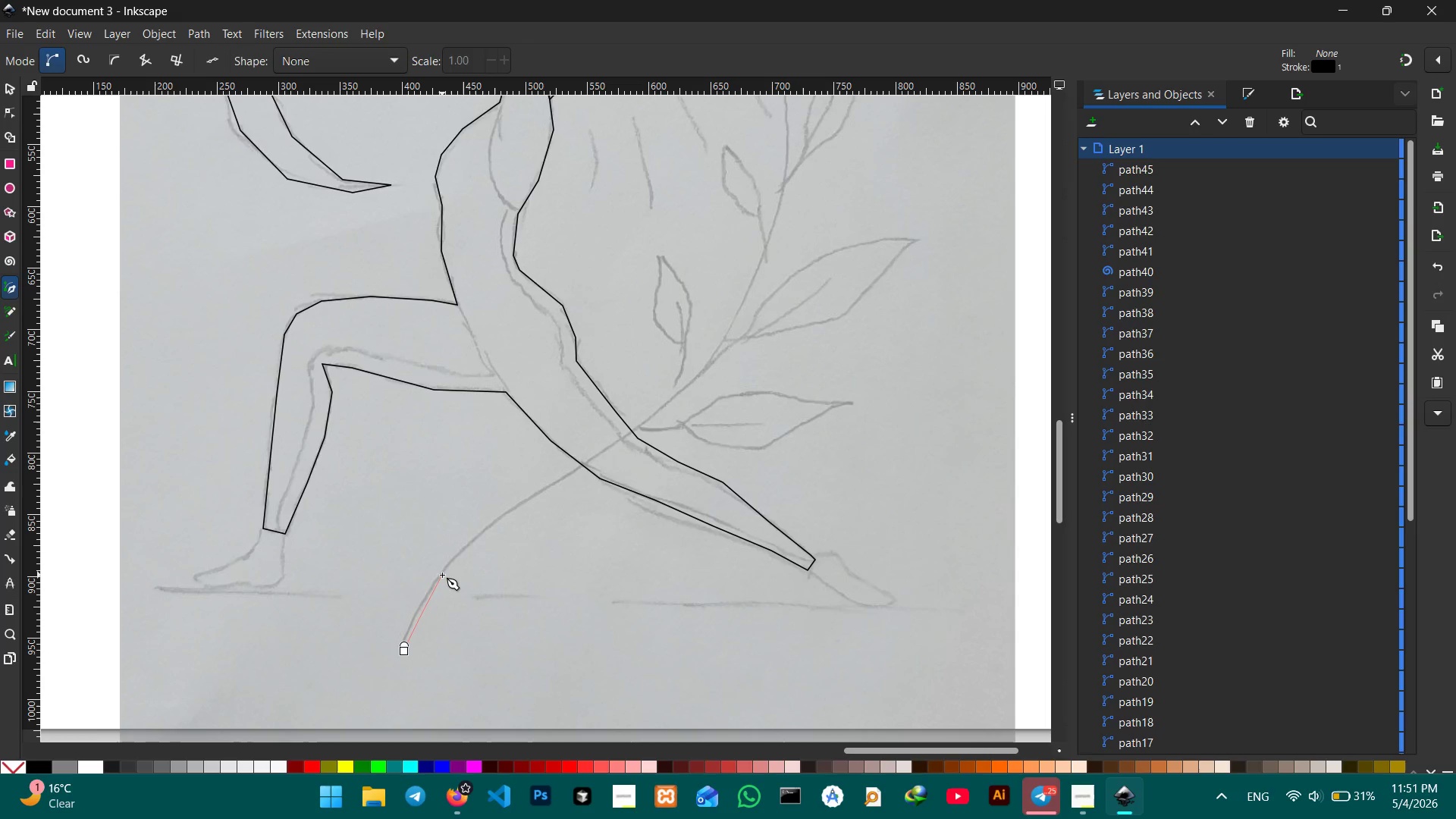 
key(Control+Z)
 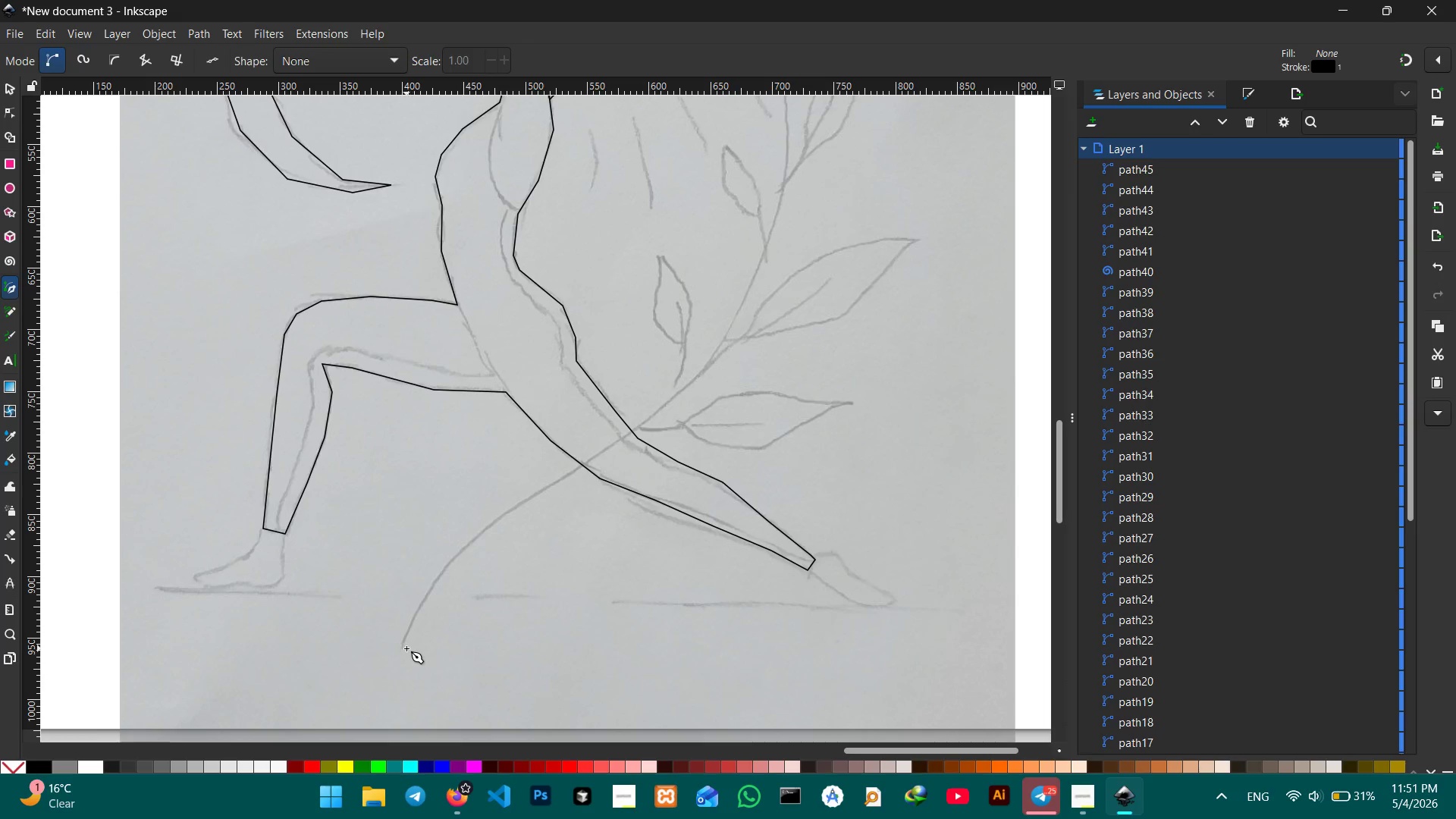 
left_click([406, 648])
 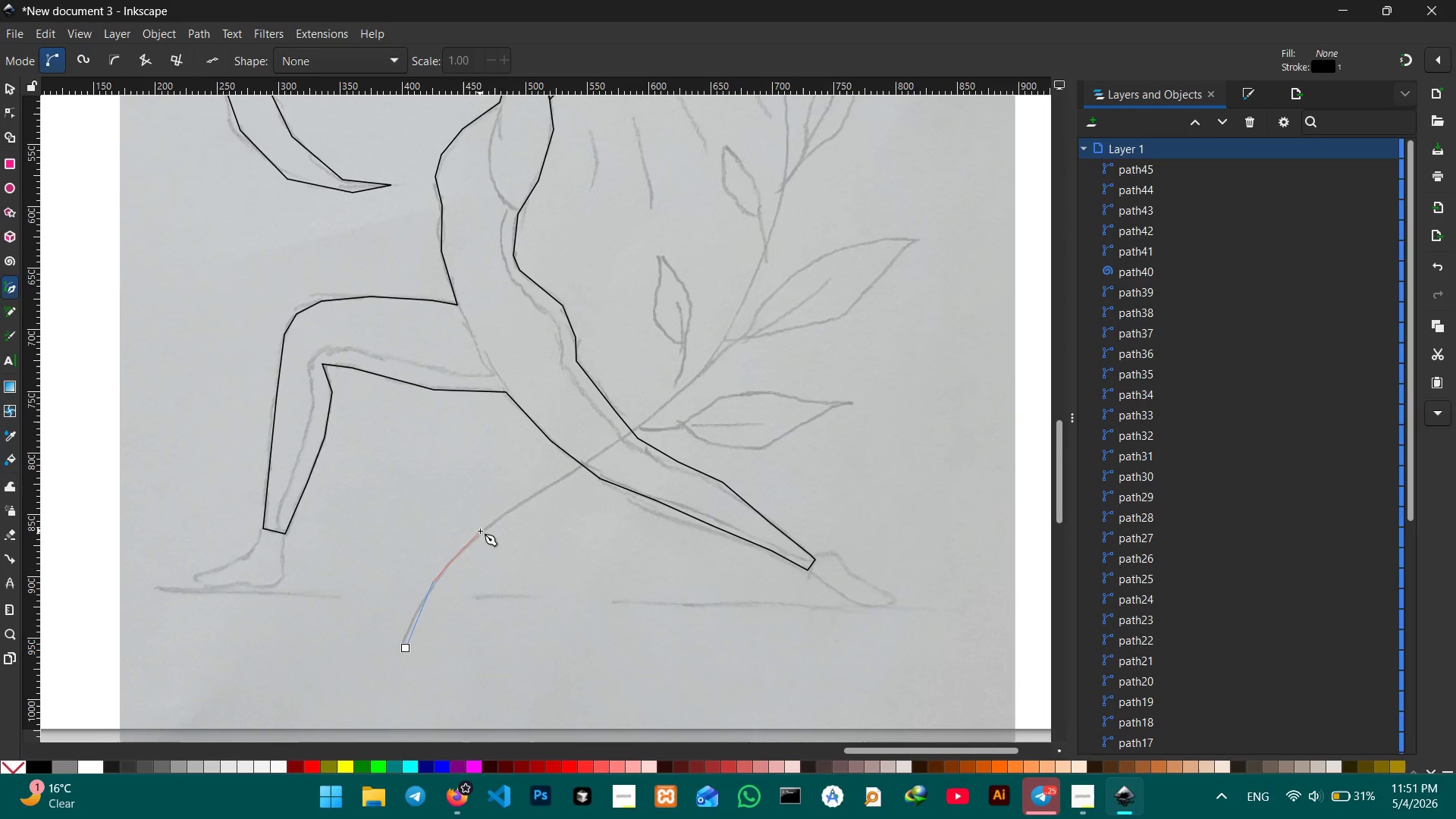 
double_click([535, 494])
 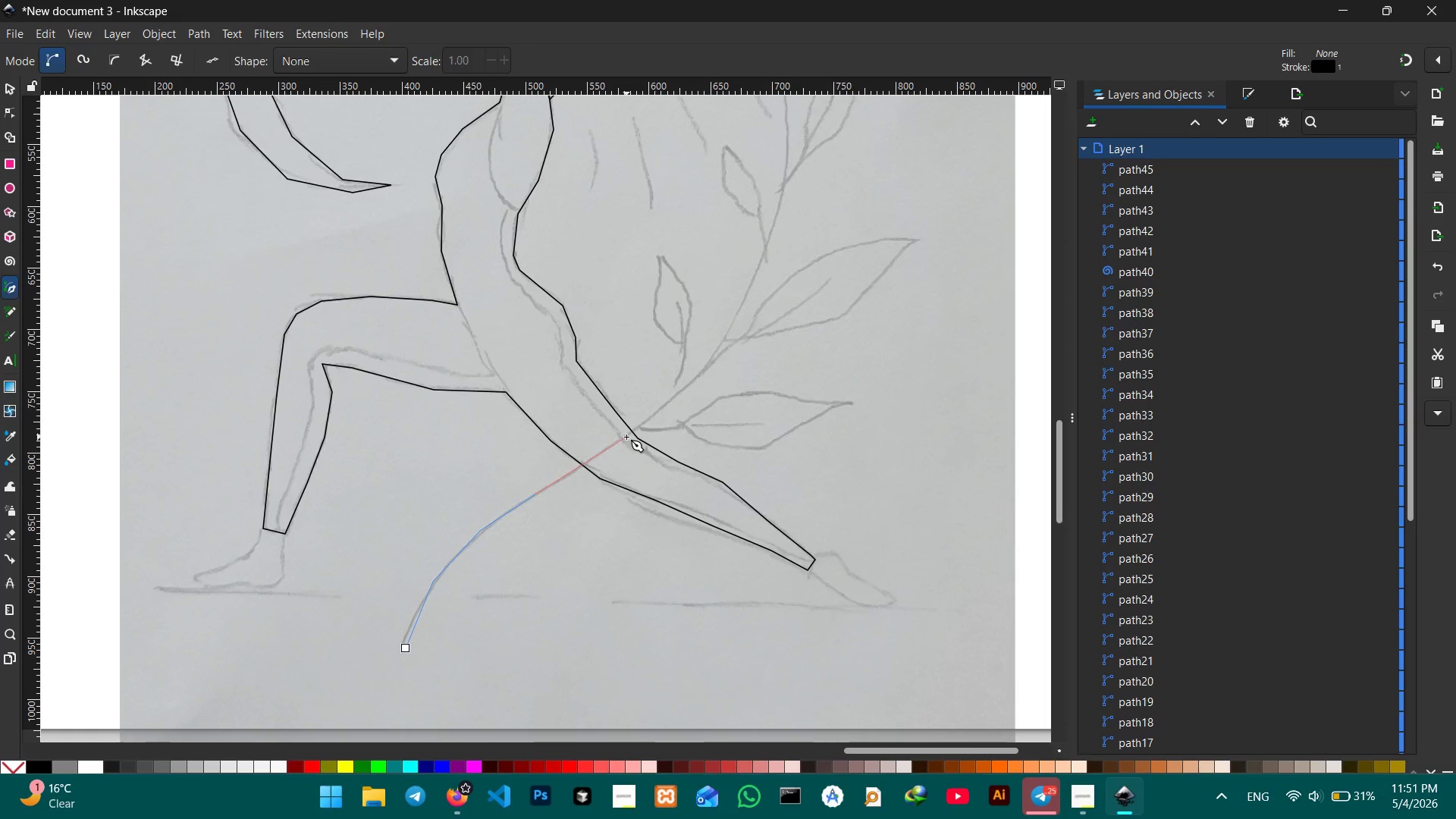 
left_click([626, 437])
 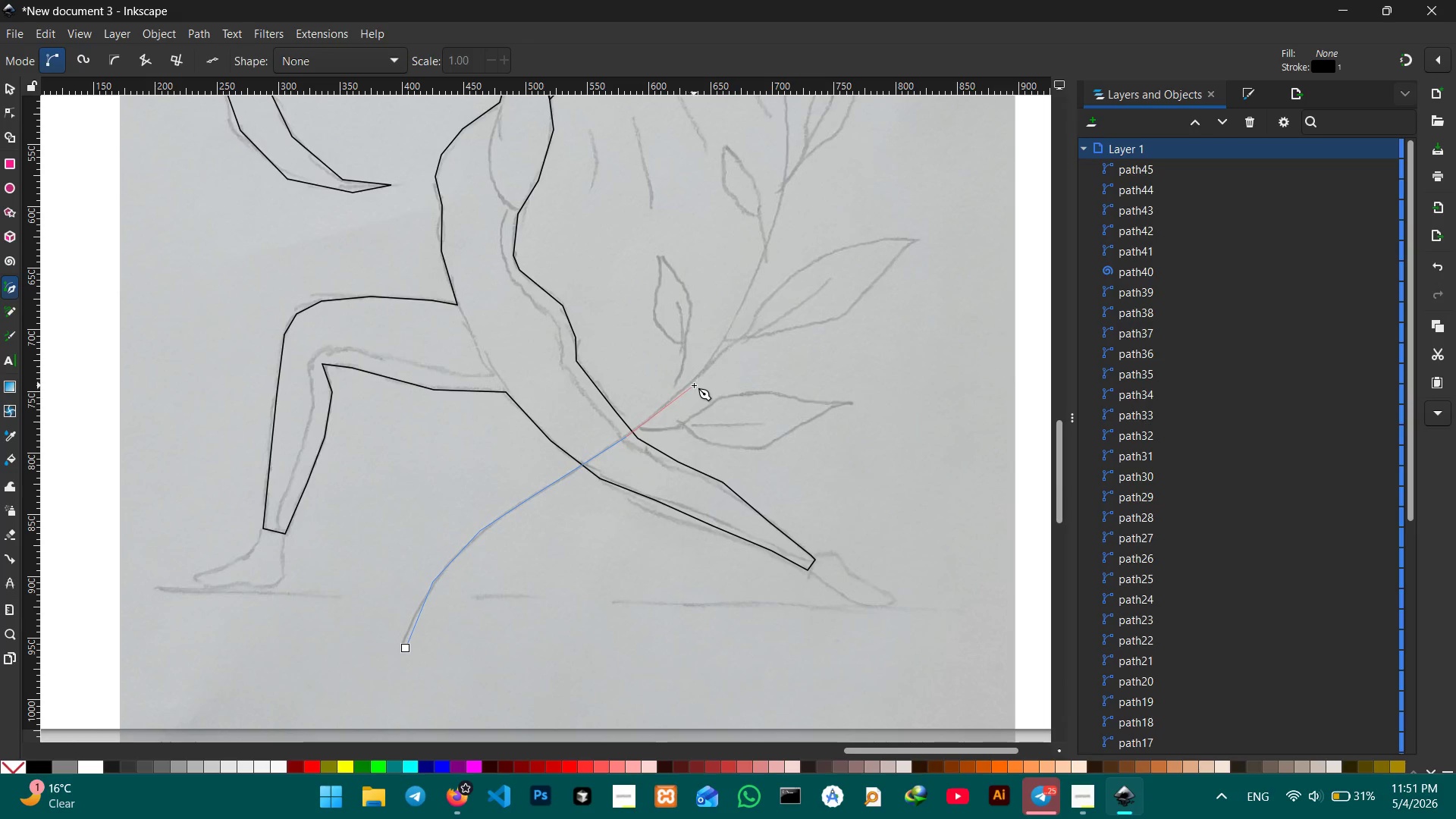 
double_click([694, 385])
 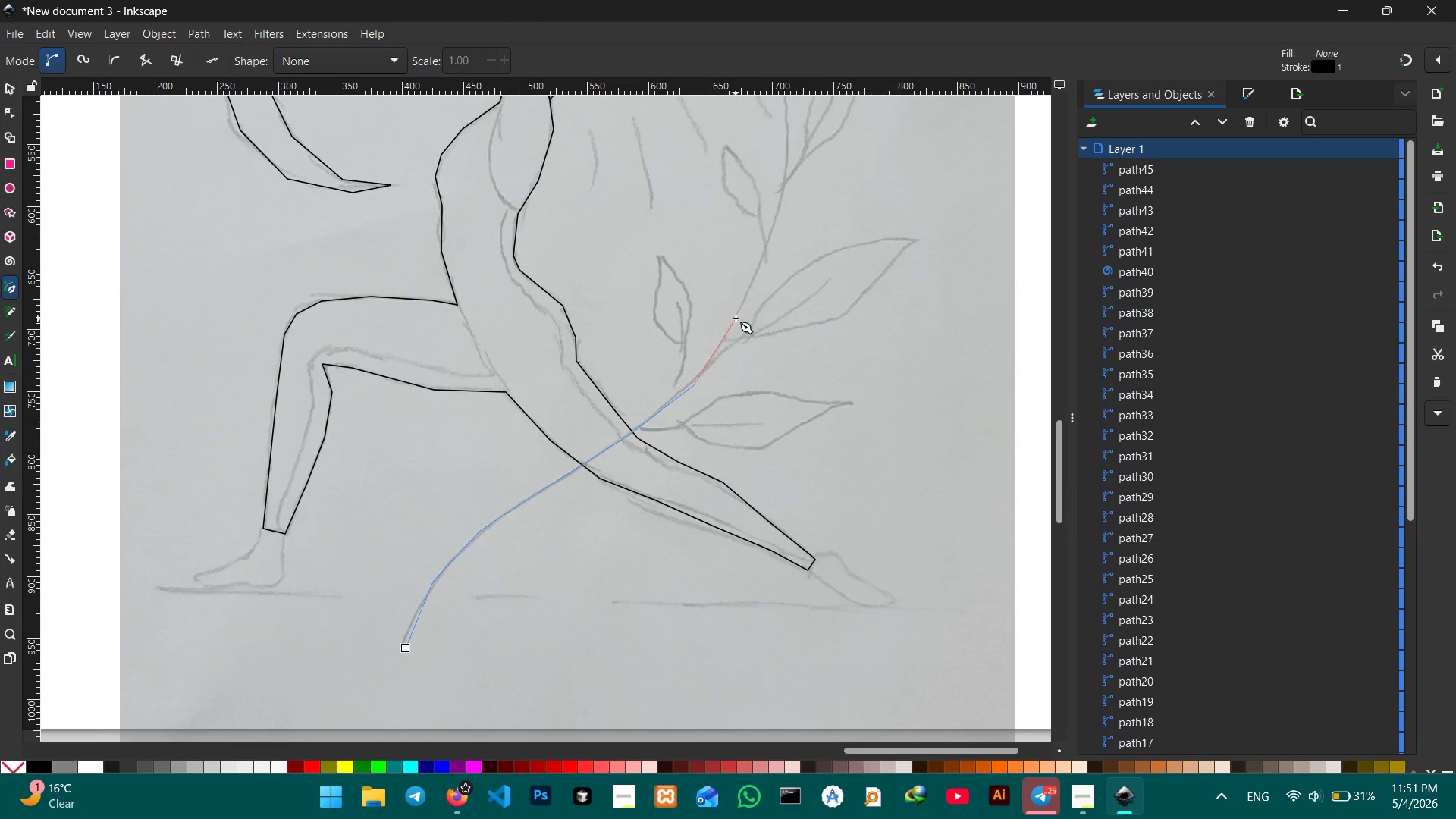 
left_click([737, 318])
 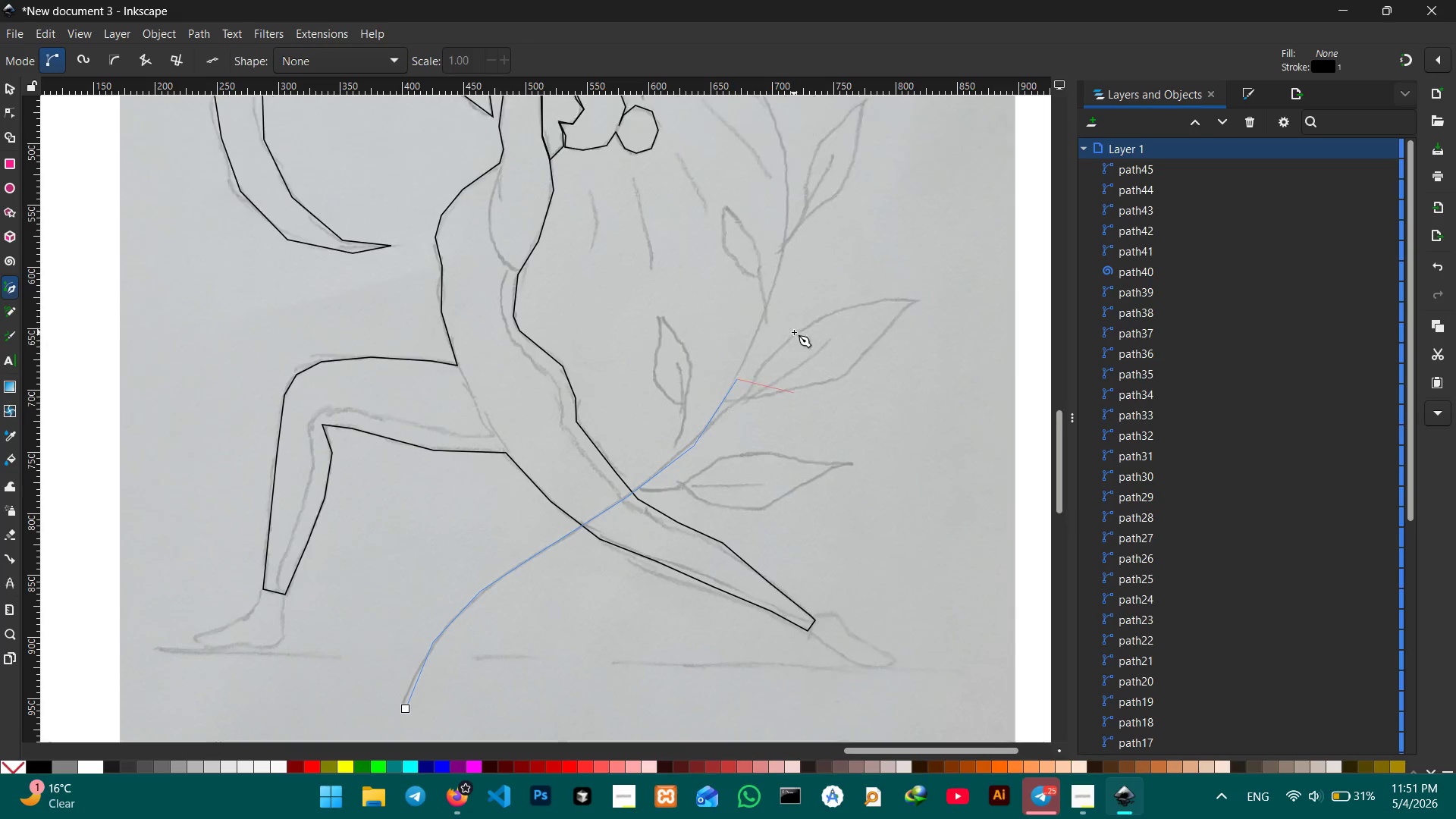 
scroll: coordinate [794, 332], scroll_direction: up, amount: 2.0
 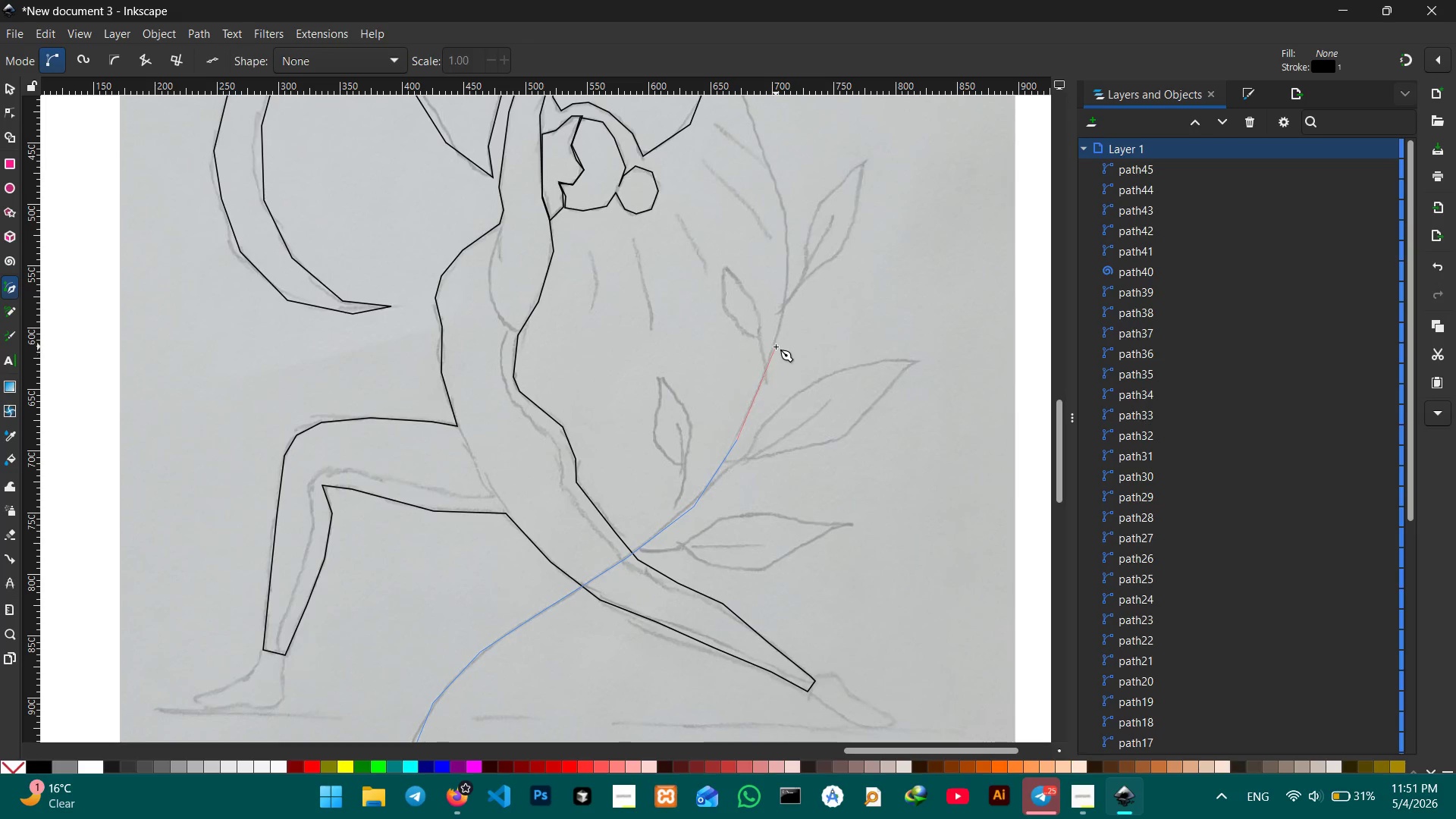 
left_click([776, 347])
 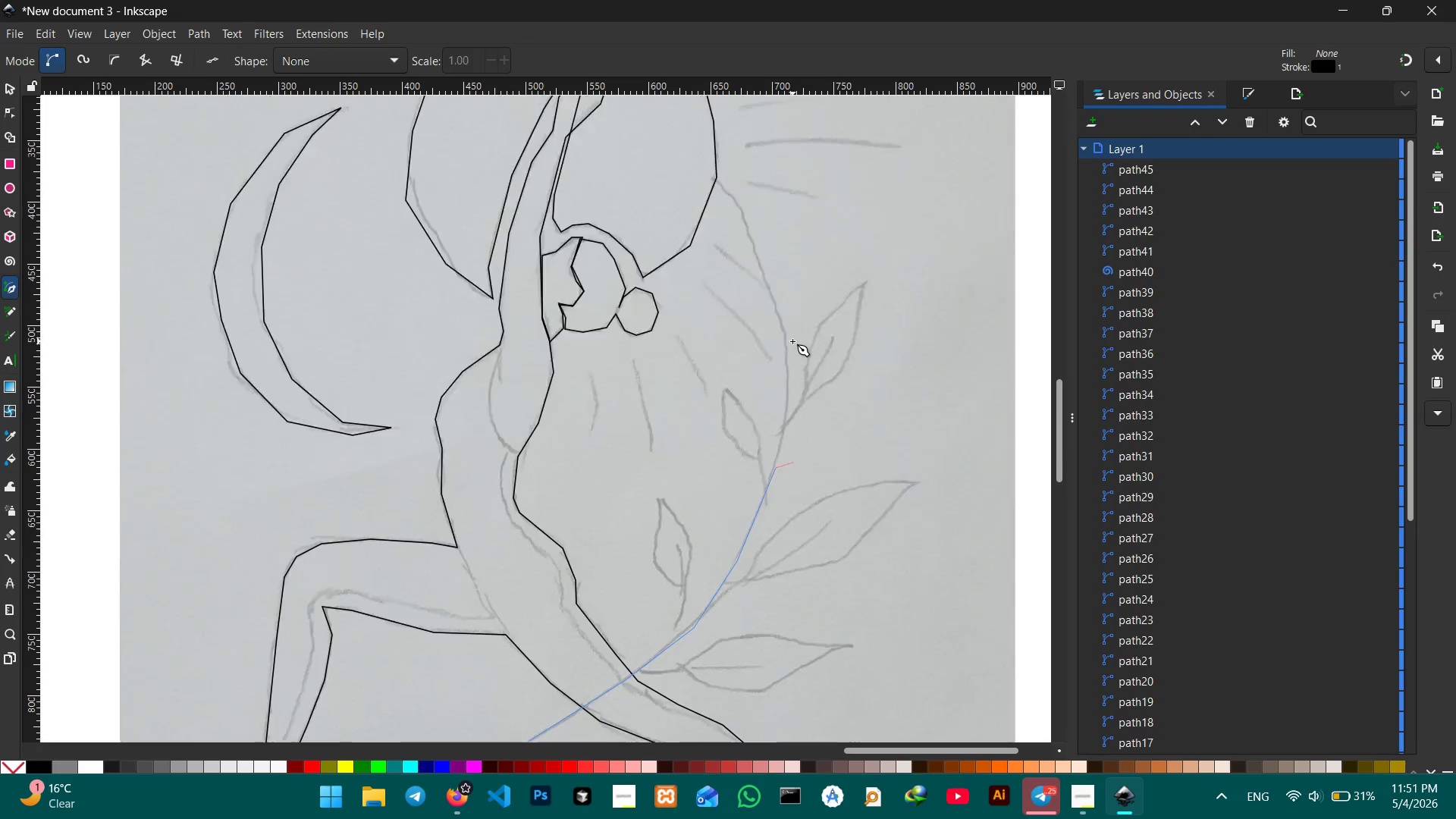 
scroll: coordinate [792, 341], scroll_direction: up, amount: 3.0
 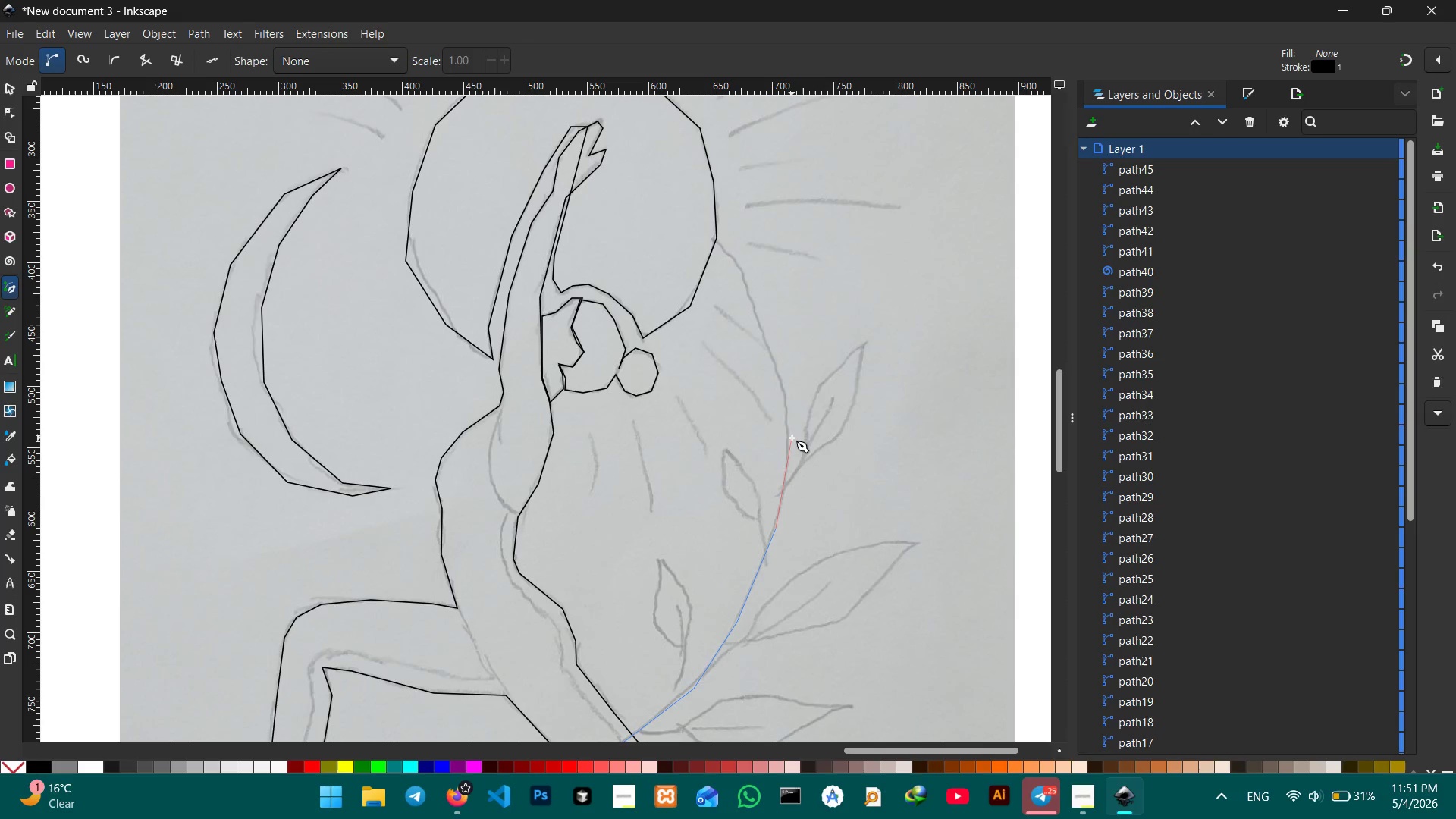 
left_click([792, 438])
 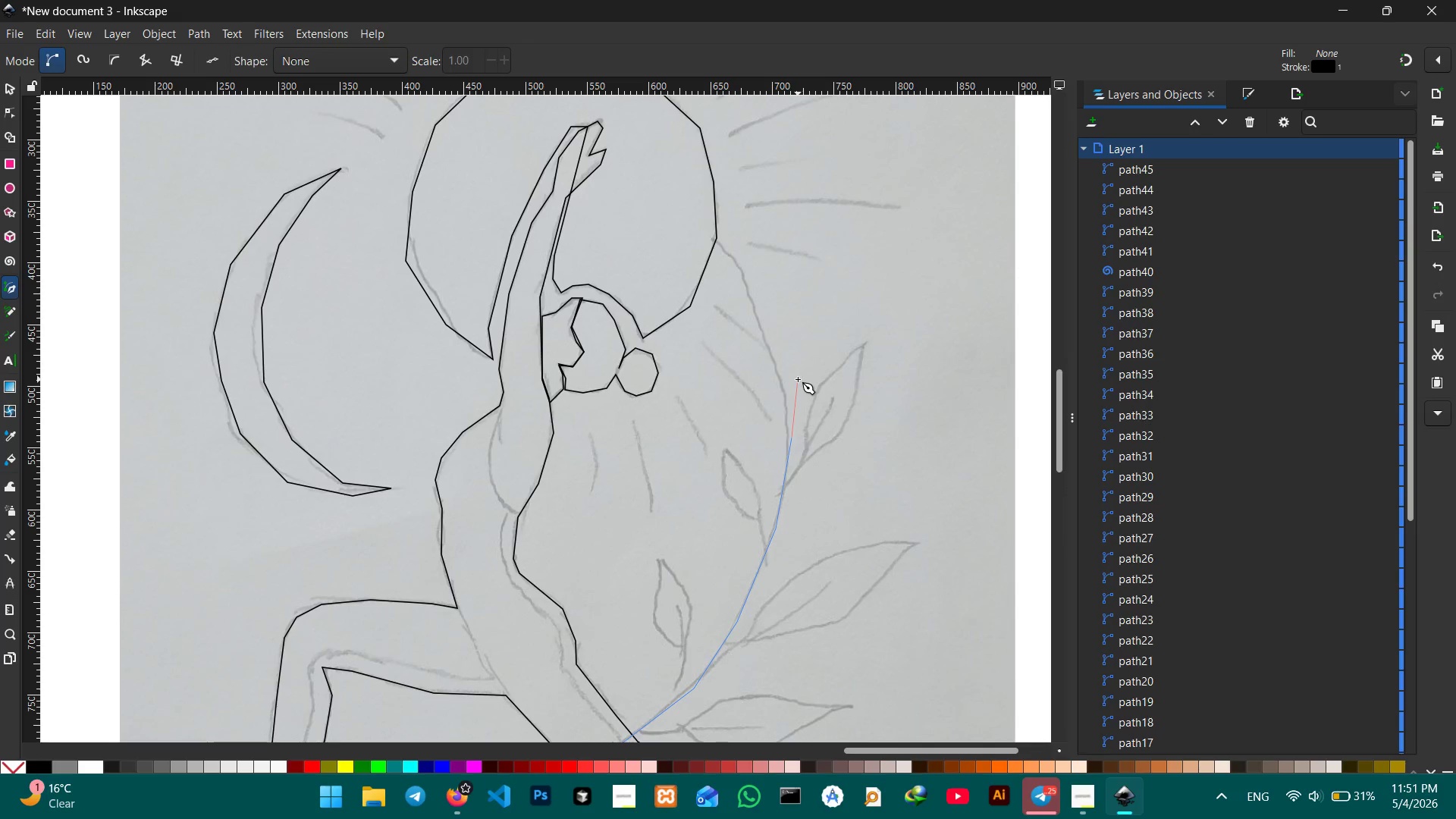 
left_click([782, 382])
 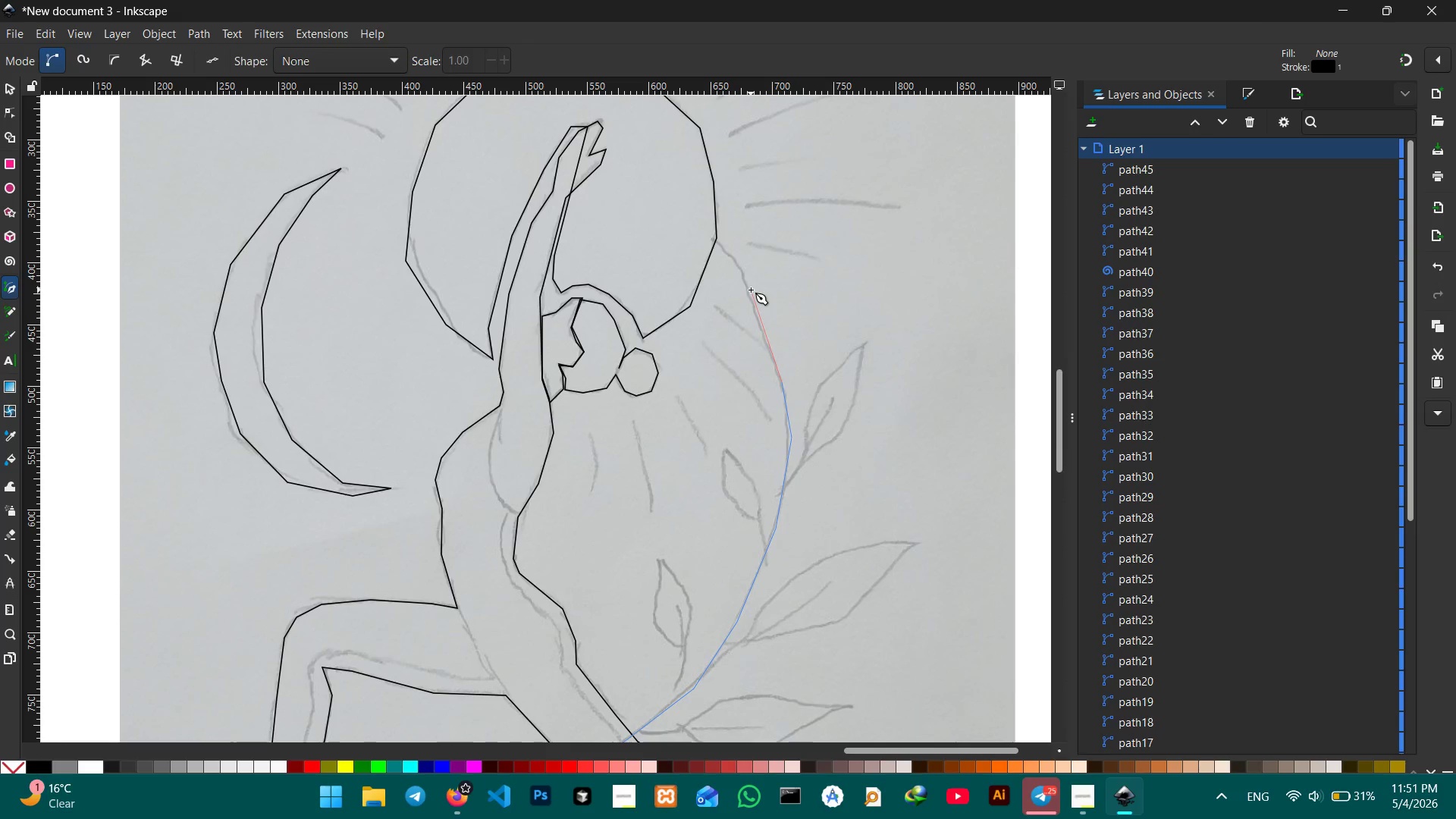 
left_click([751, 290])
 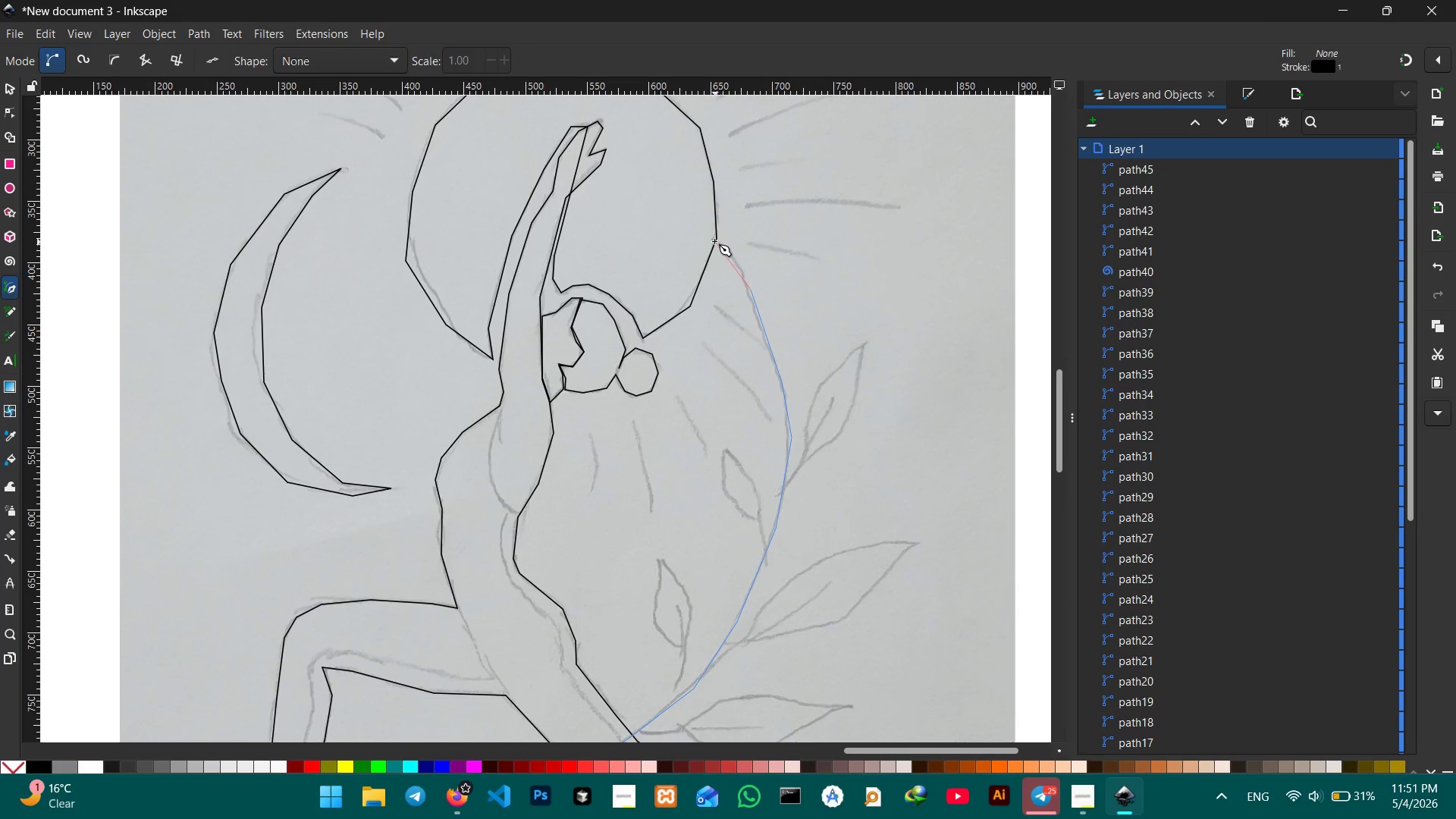 
left_click([714, 241])
 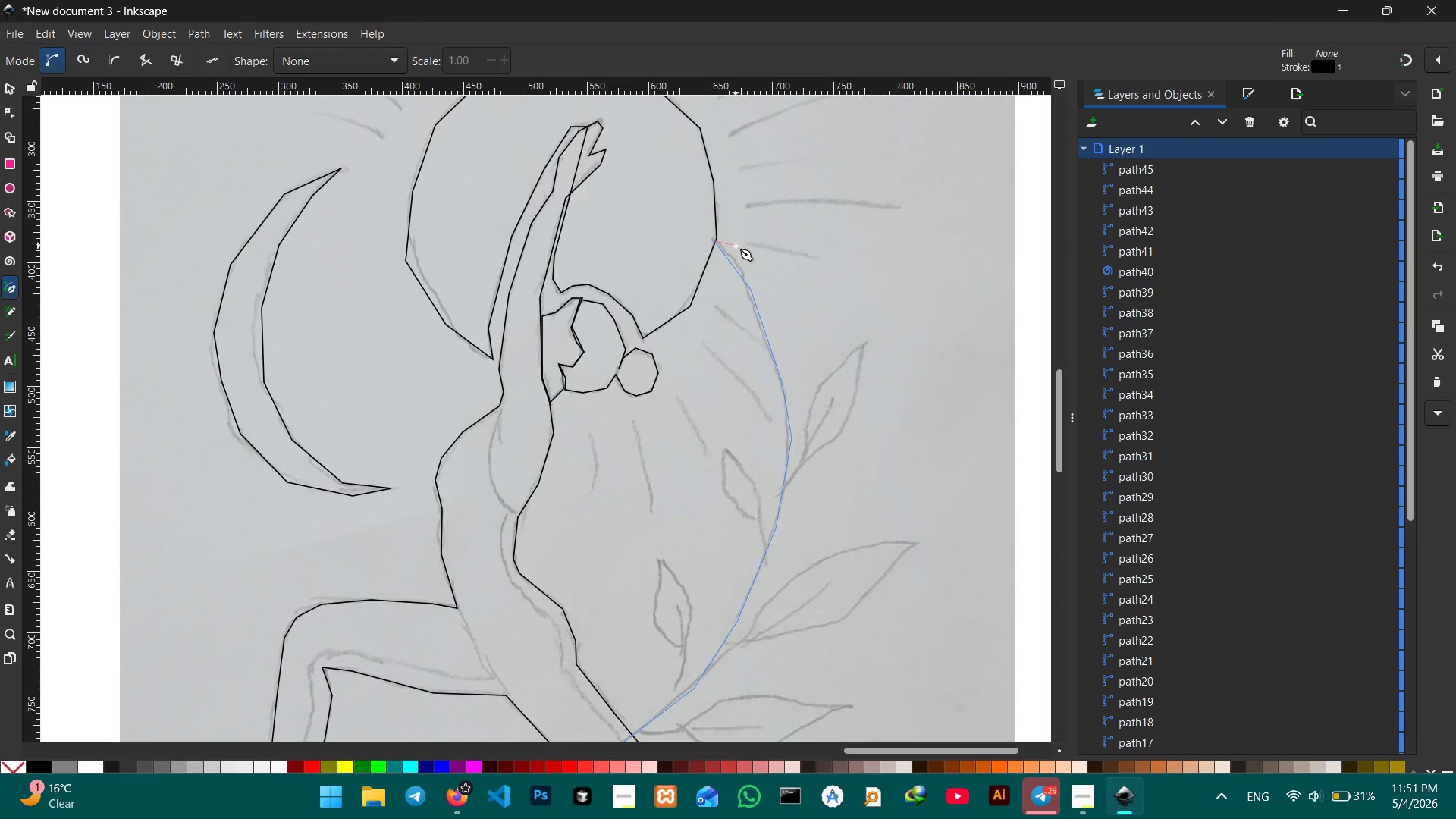 
key(Space)
 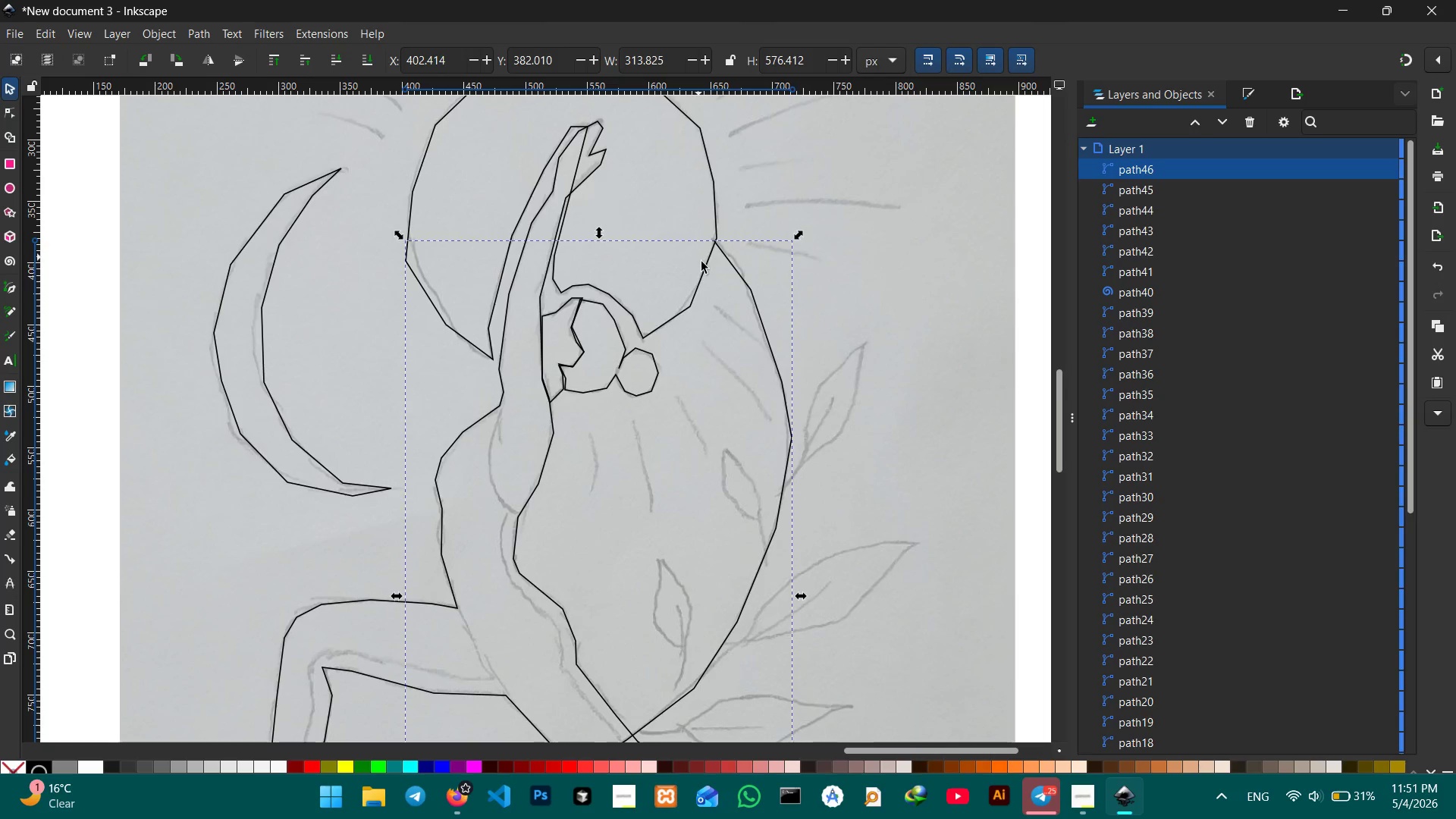 
scroll: coordinate [712, 287], scroll_direction: down, amount: 5.0
 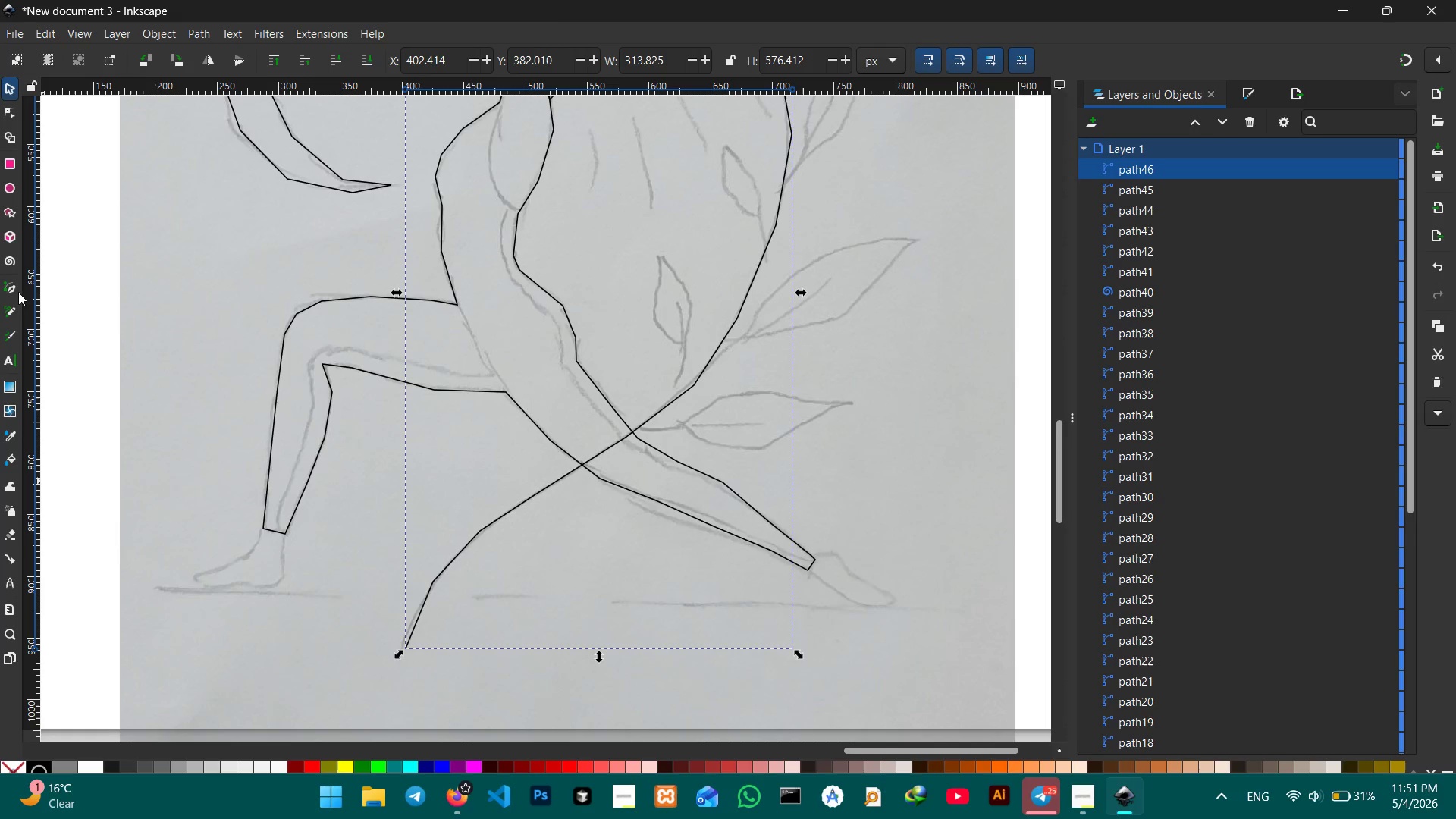 
left_click([18, 284])
 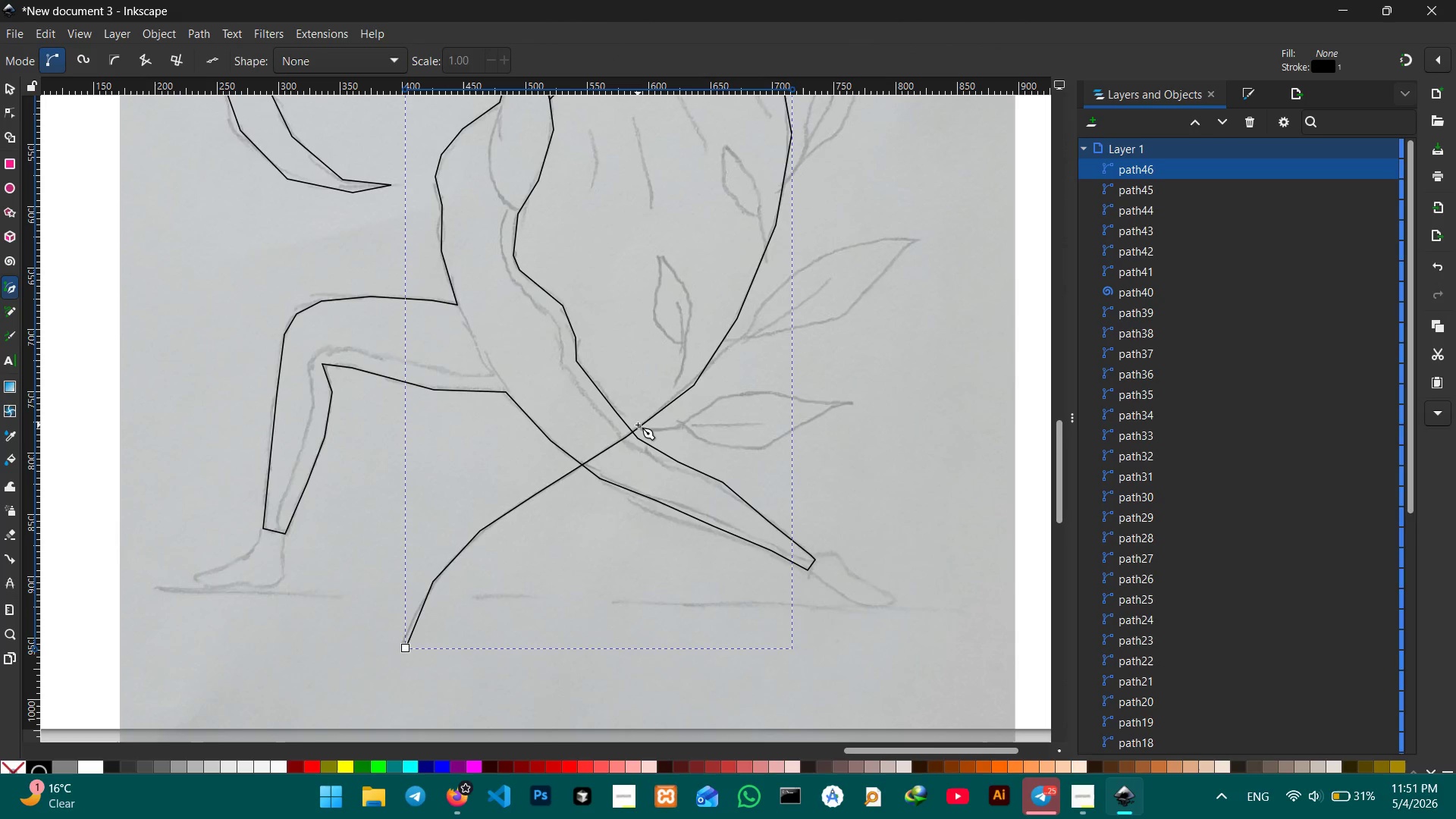 
left_click([639, 427])
 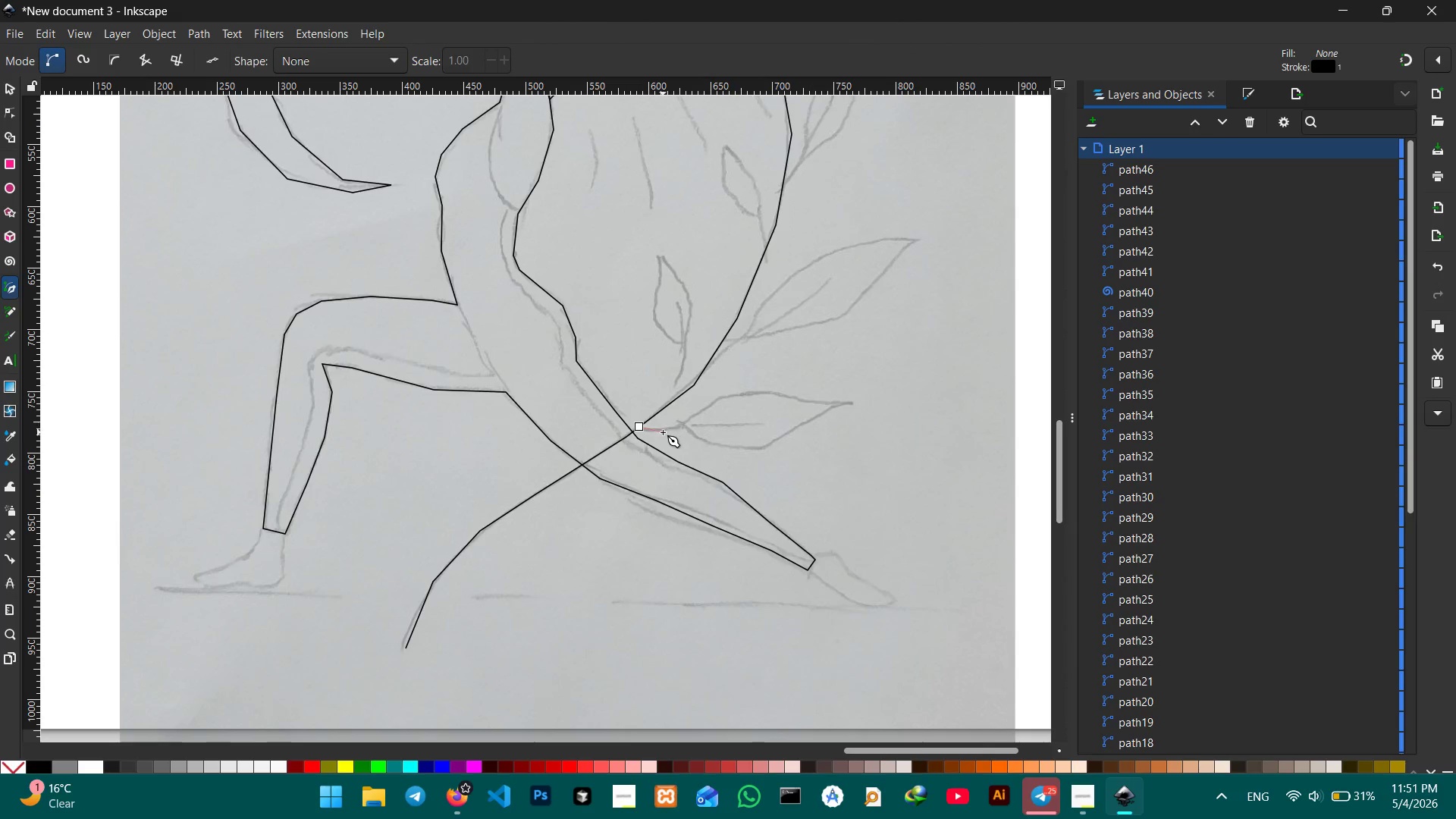 
left_click([672, 431])
 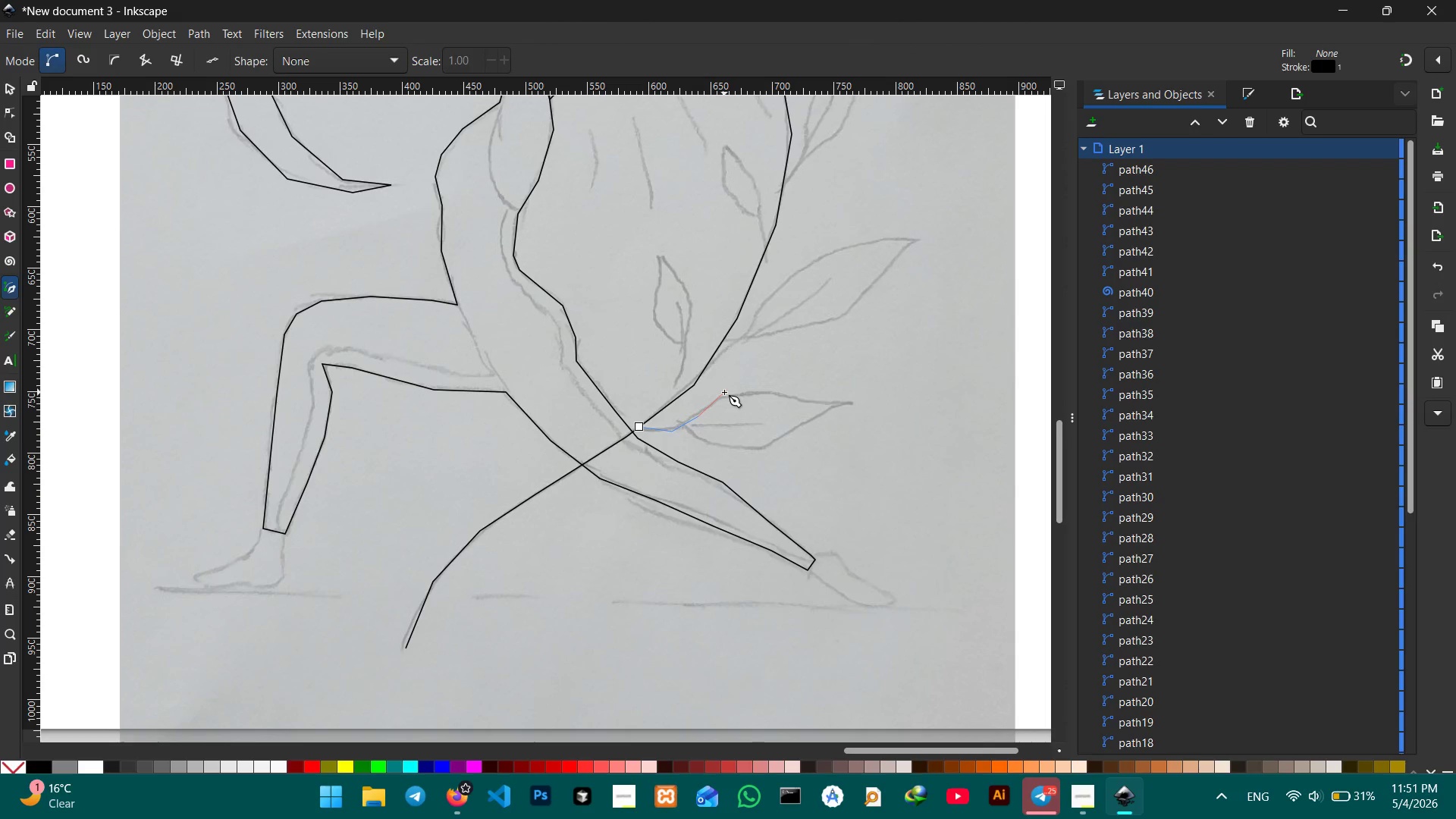 
triple_click([718, 397])
 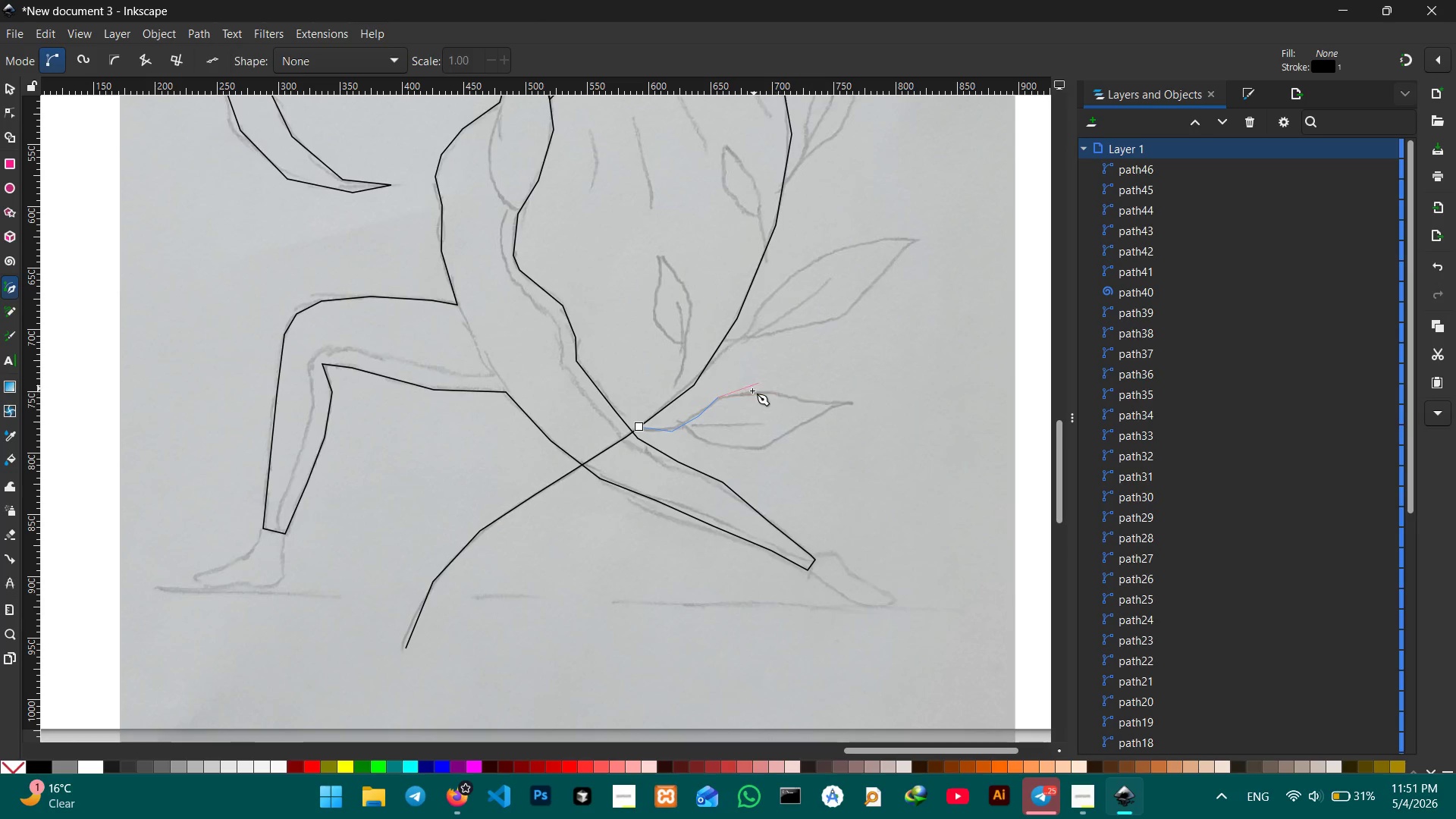 
left_click([767, 390])
 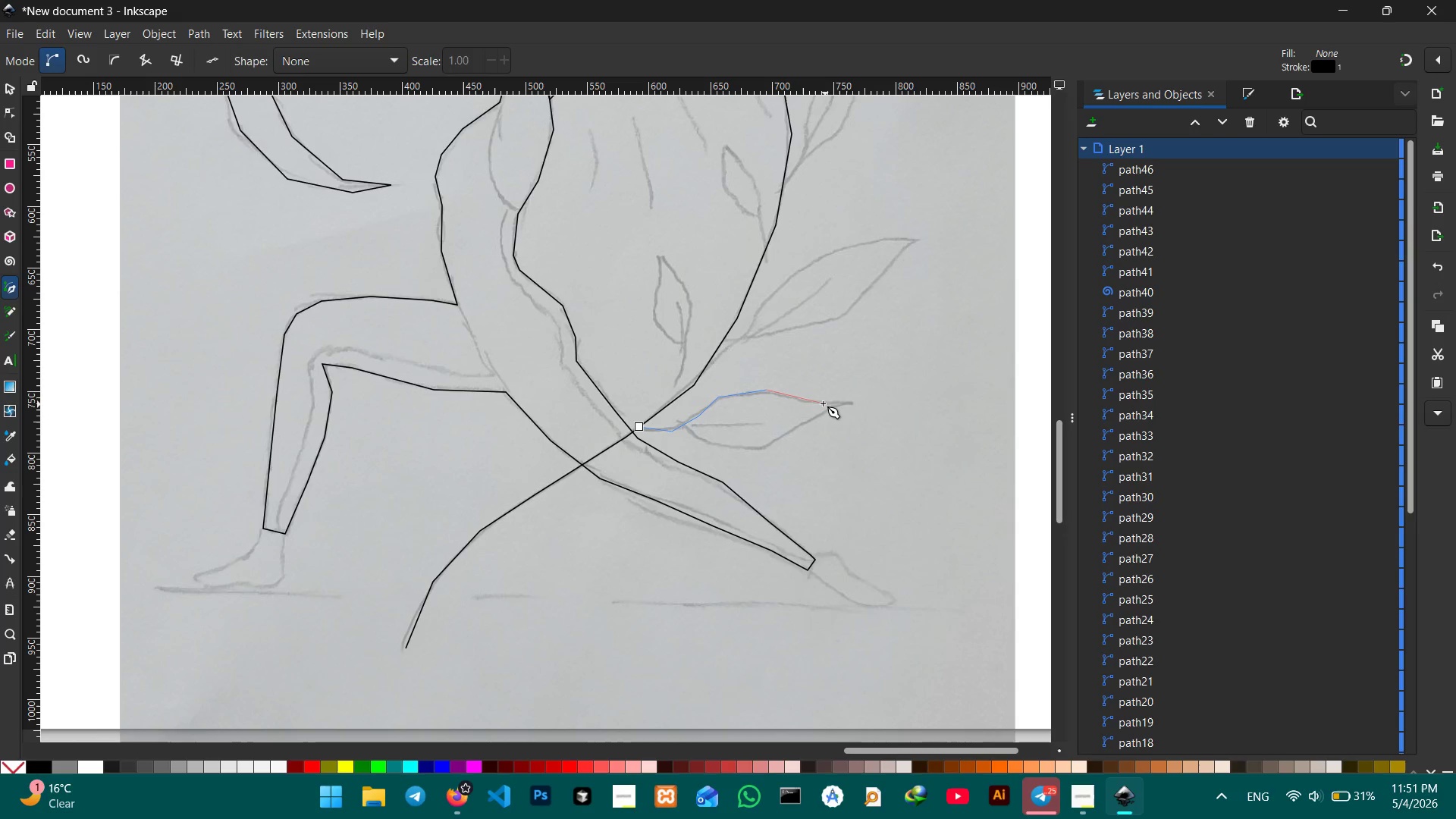 
left_click([823, 403])
 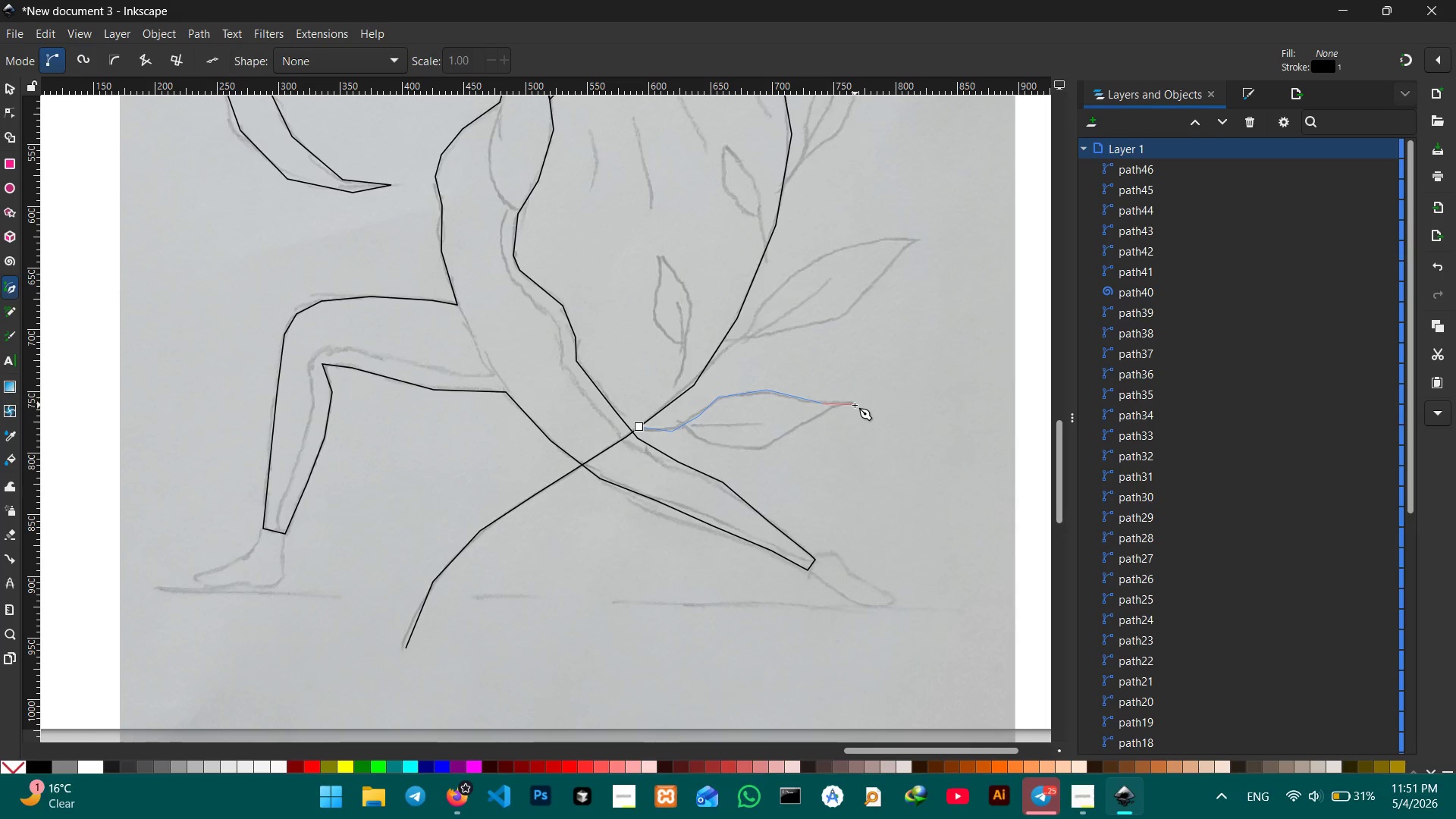 
left_click_drag(start_coordinate=[855, 405], to_coordinate=[849, 406])
 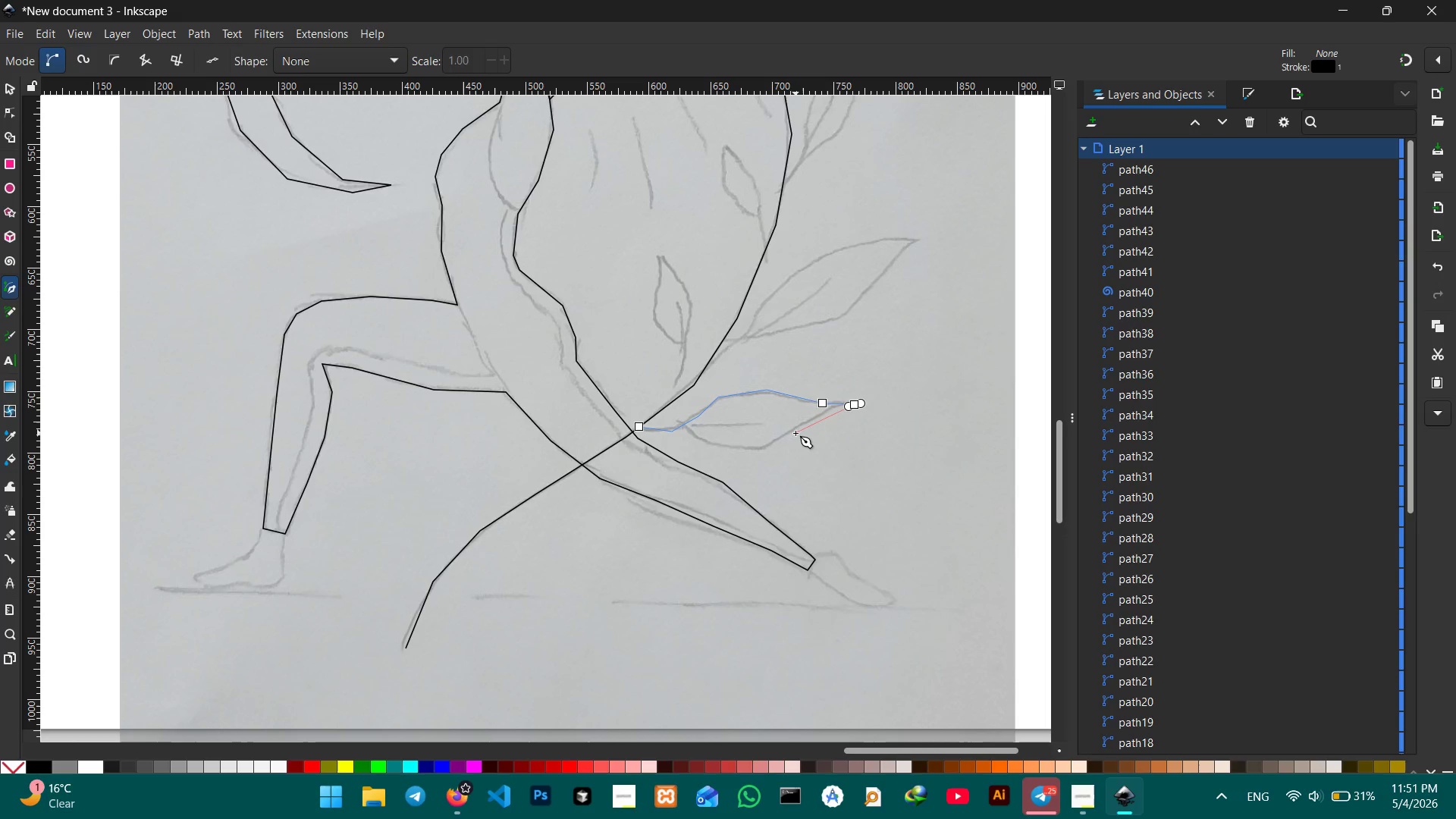 
key(Control+Z)
 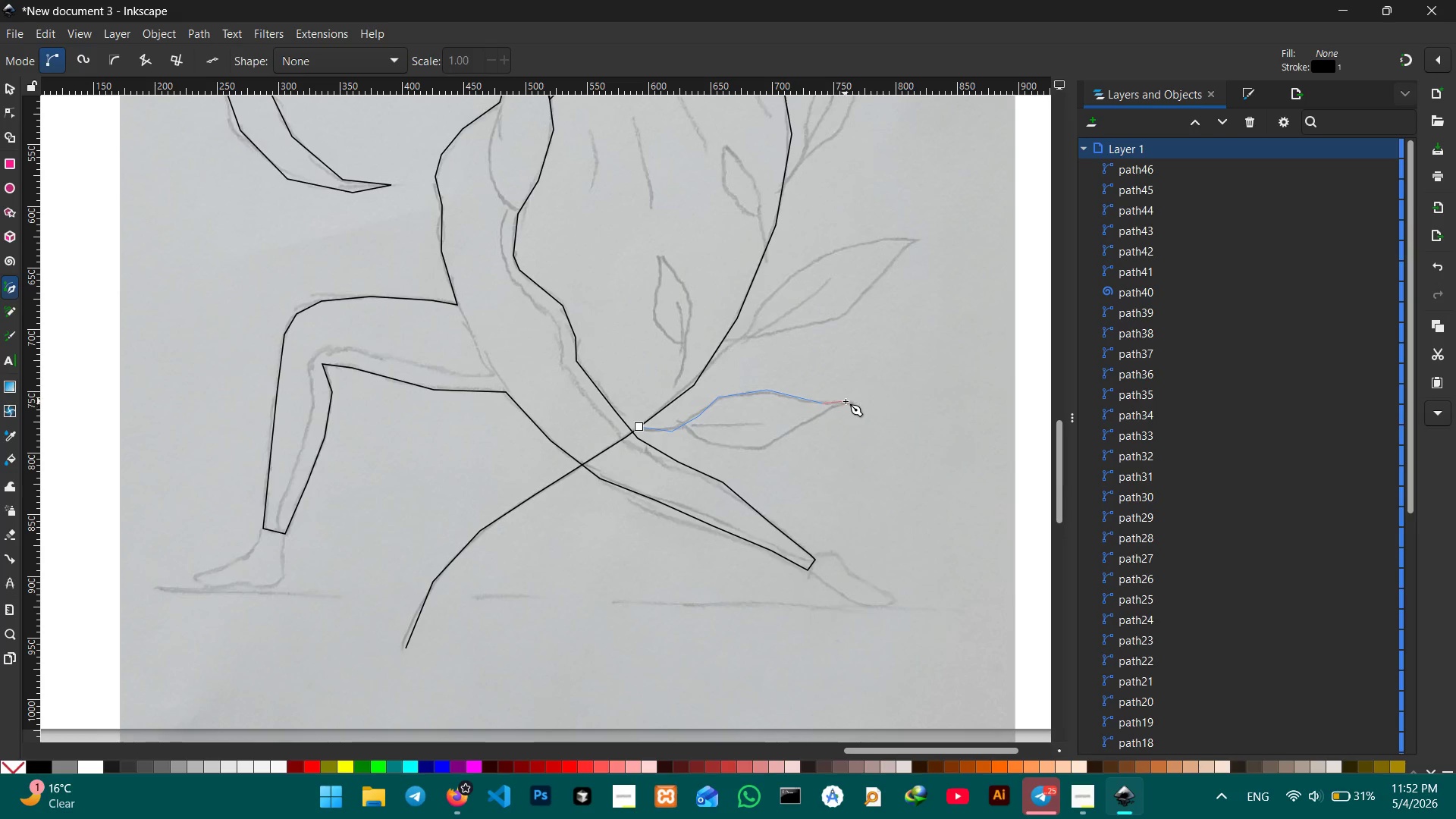 
left_click([849, 402])
 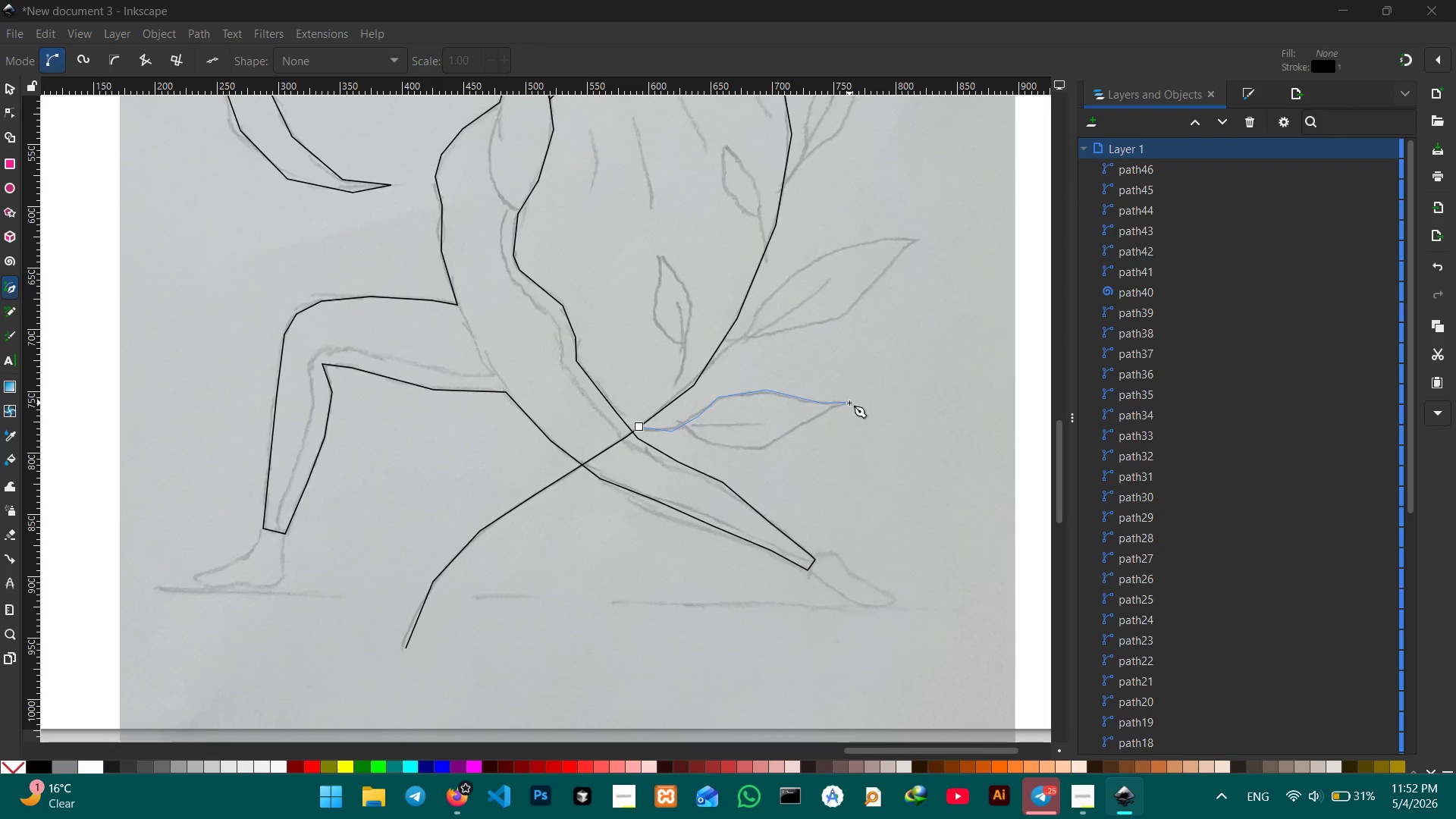 
wait(14.88)
 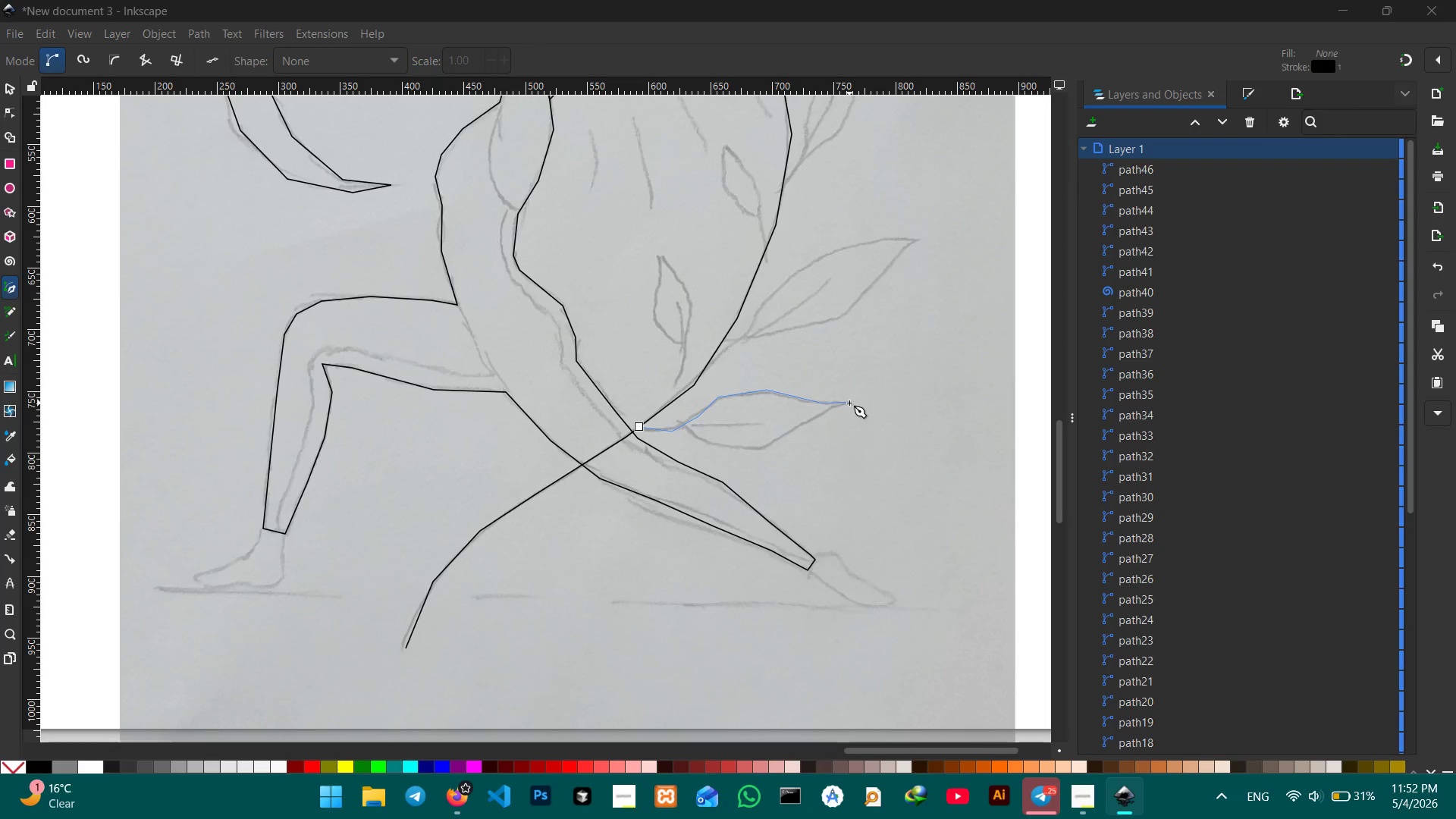 
left_click([813, 419])
 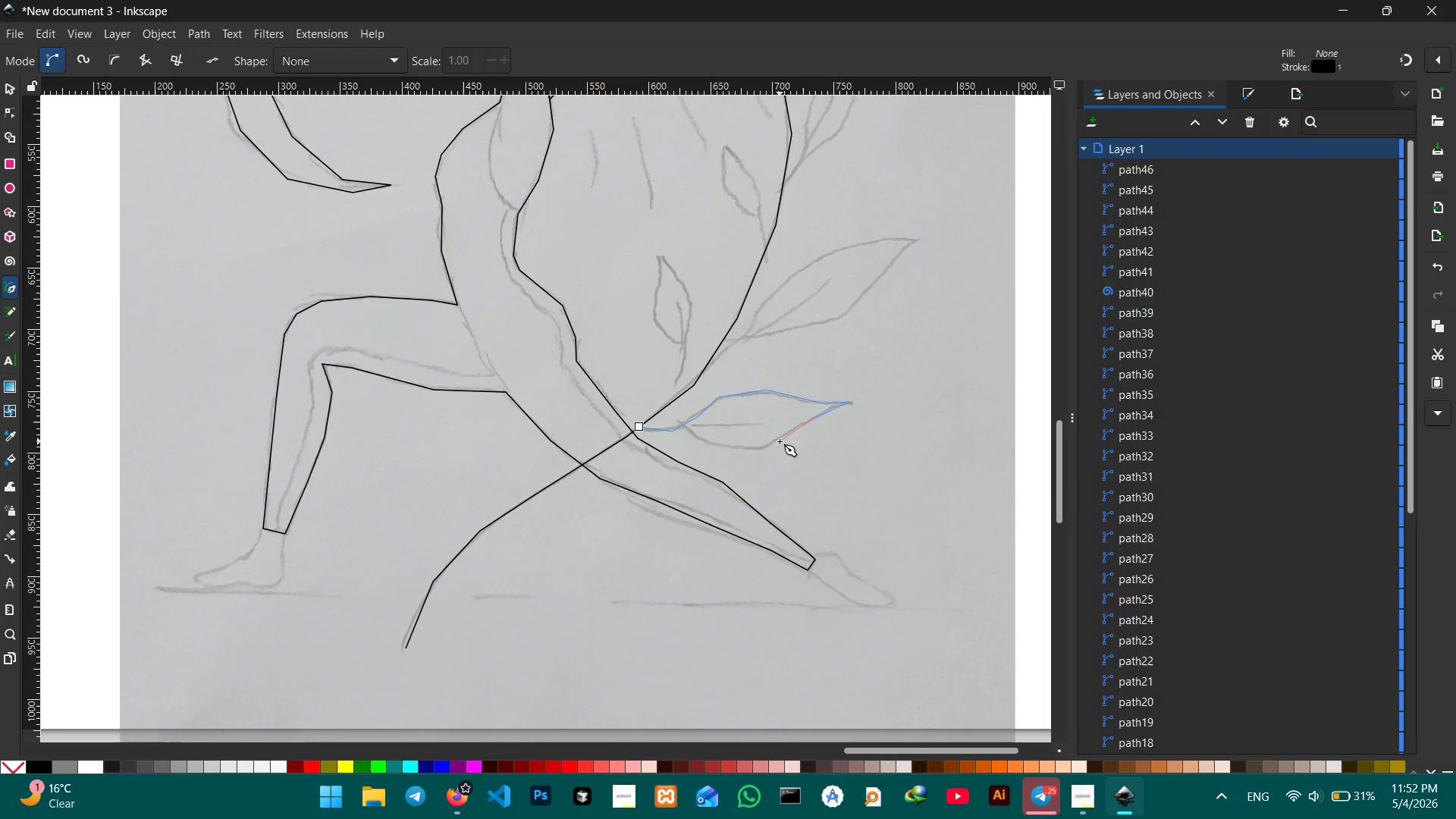 
left_click([780, 441])
 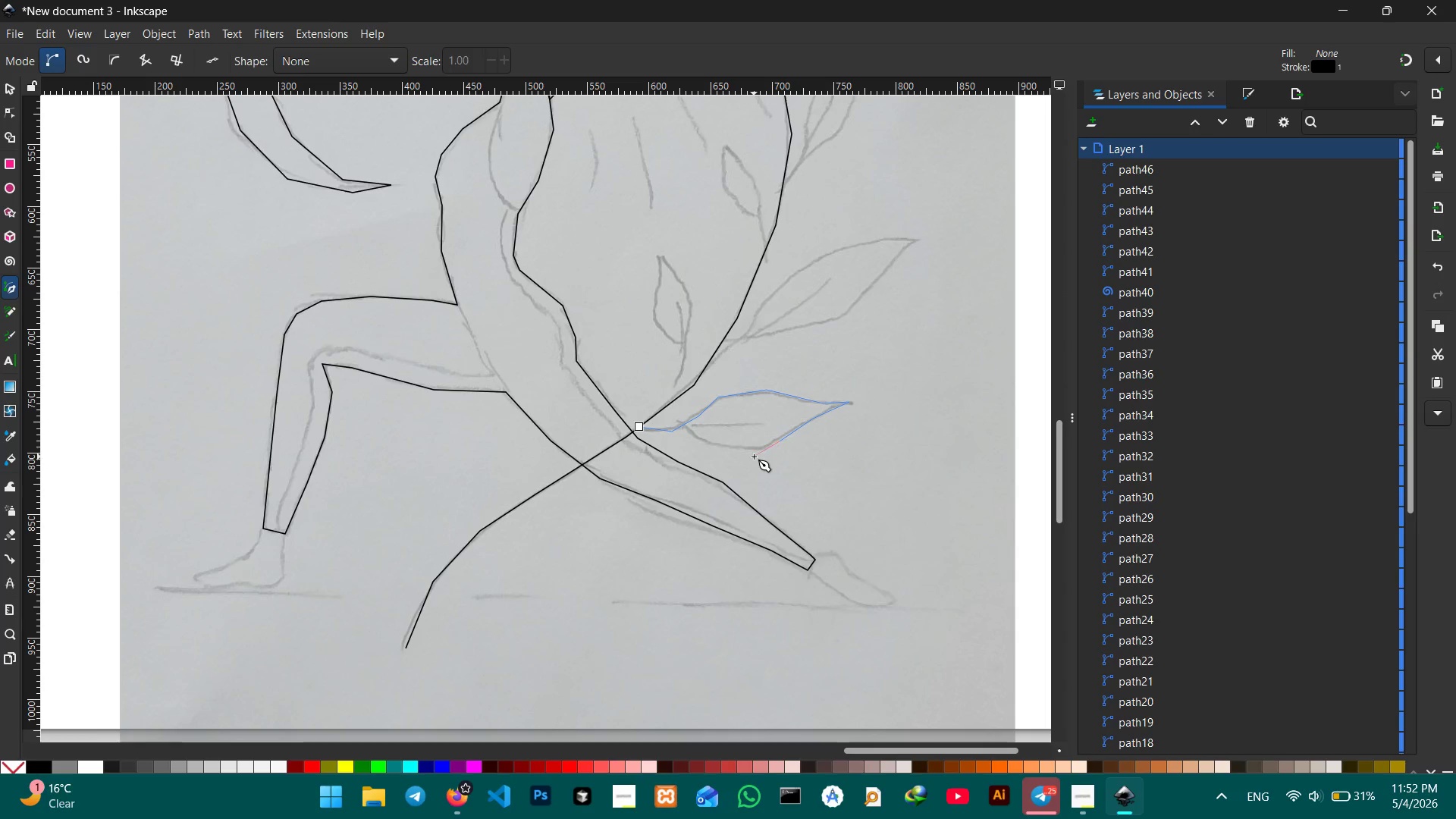 
left_click([755, 452])
 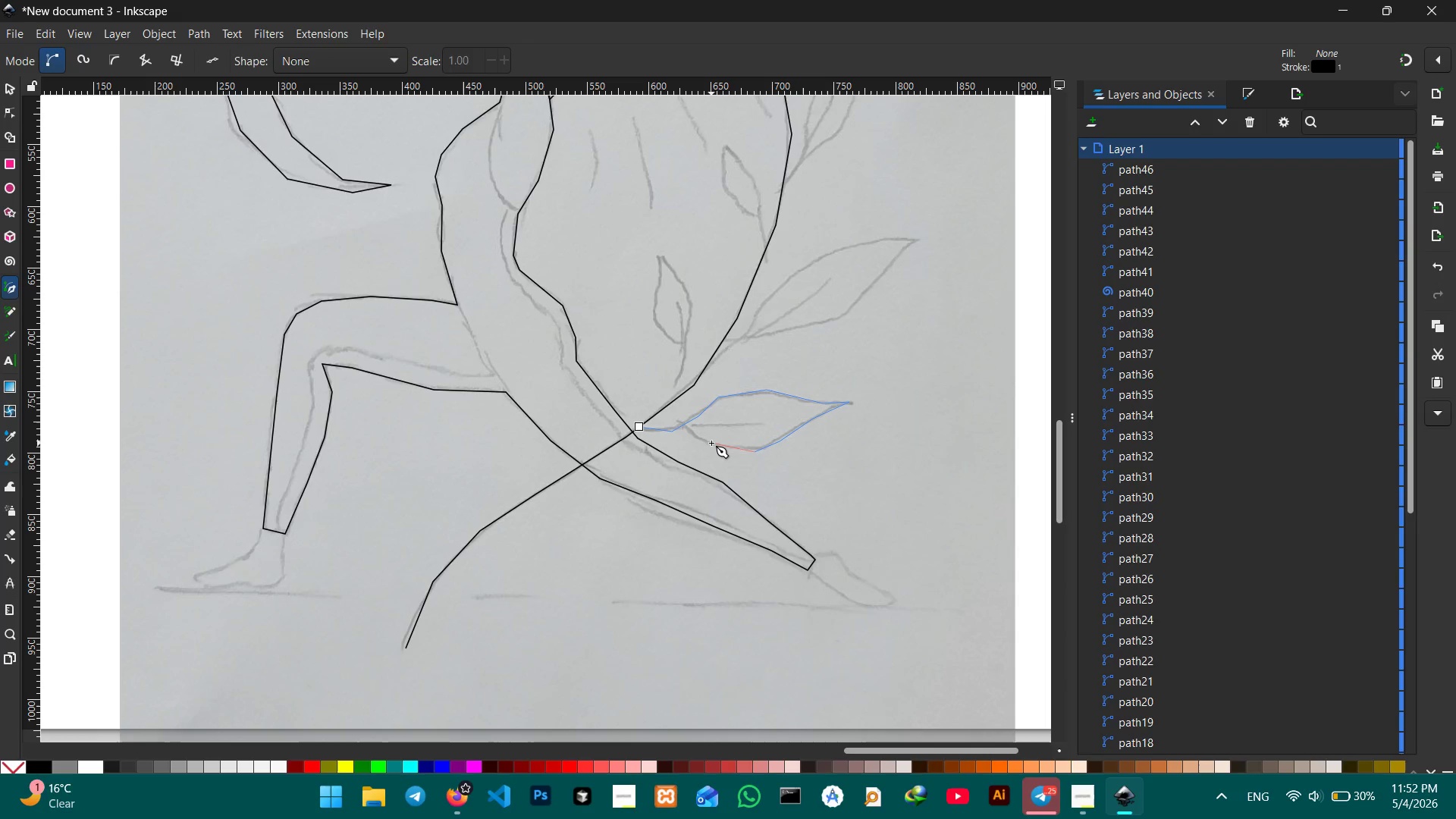 
double_click([711, 443])
 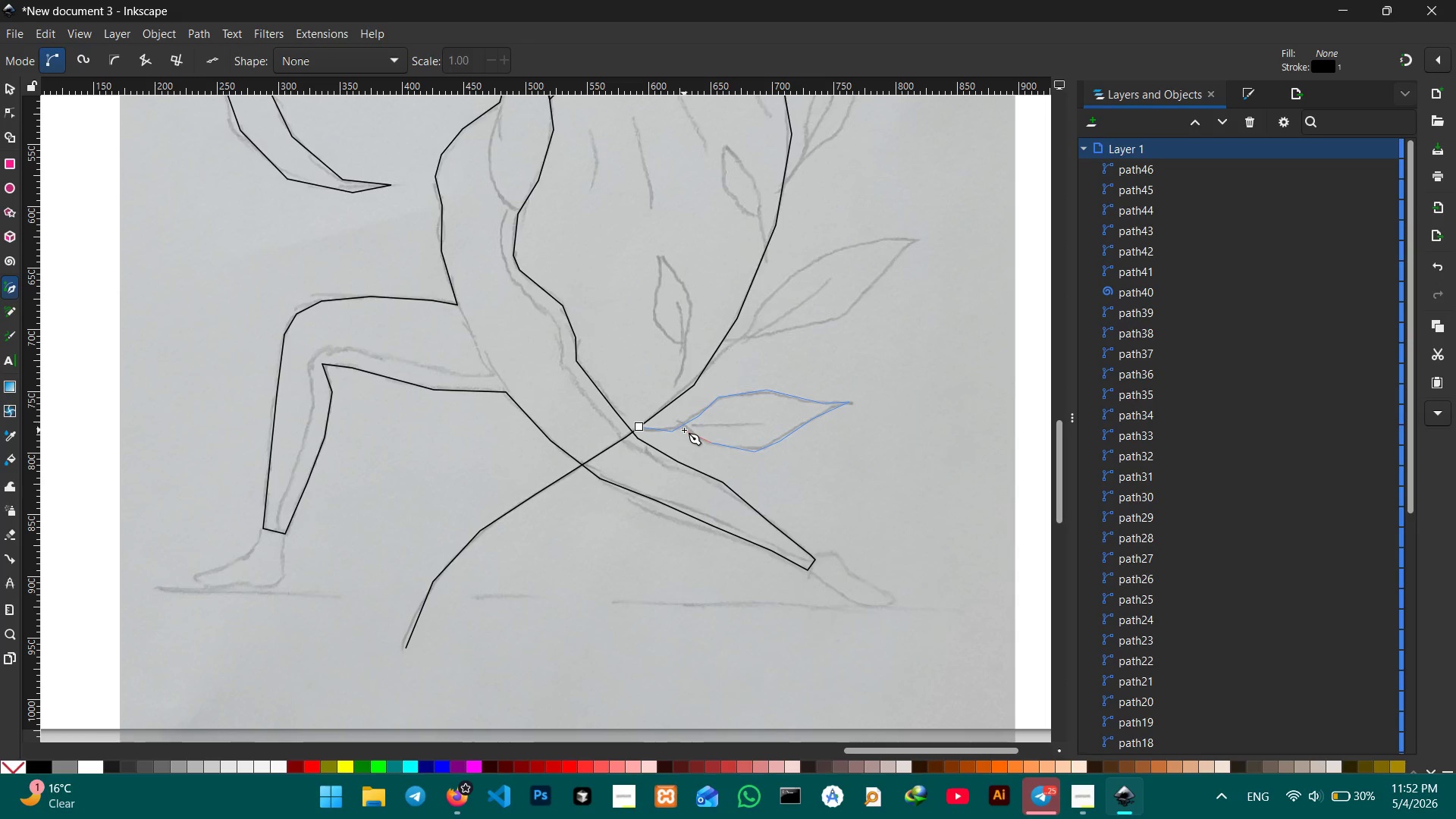 
left_click([684, 430])
 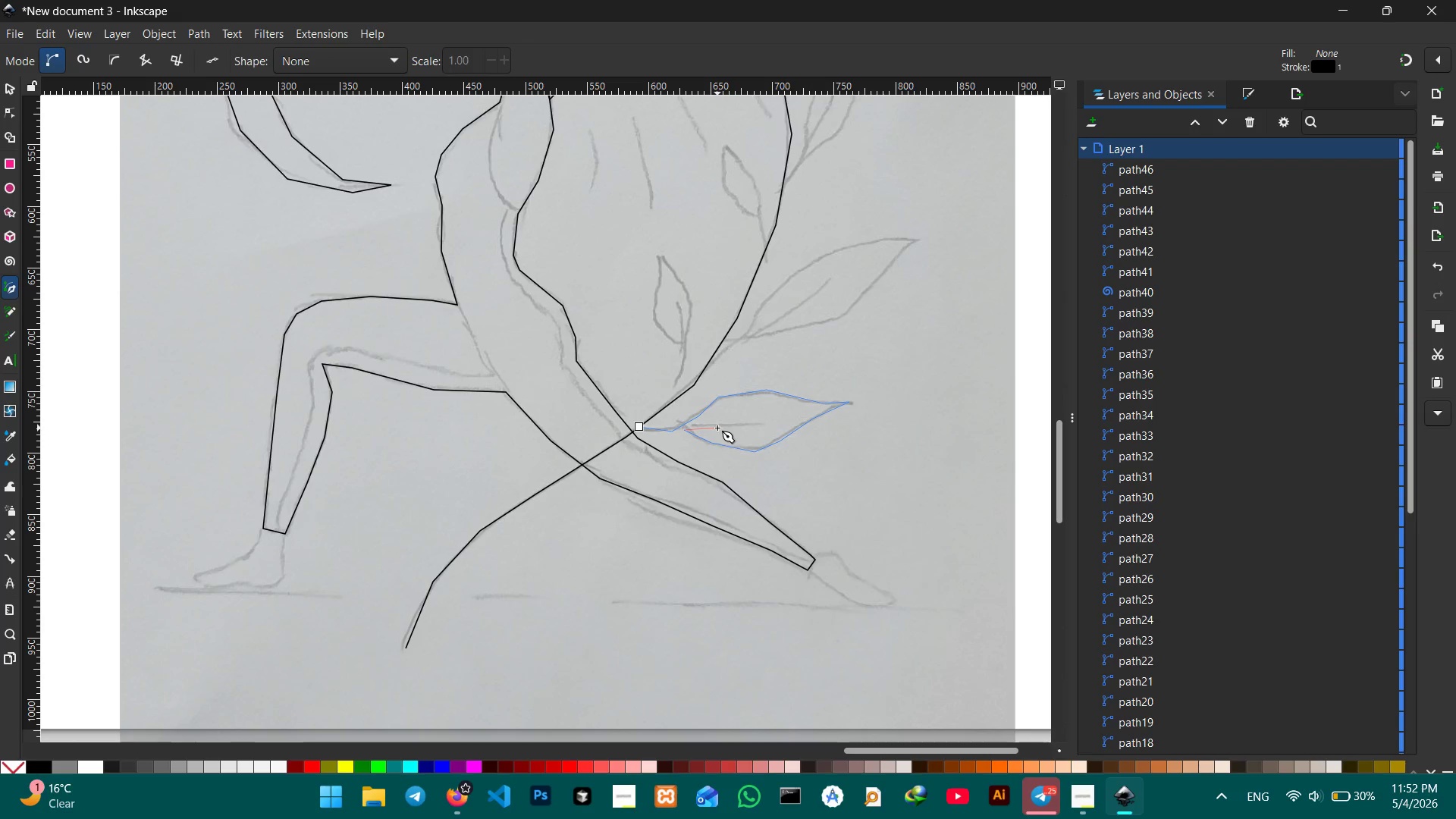 
double_click([758, 421])
 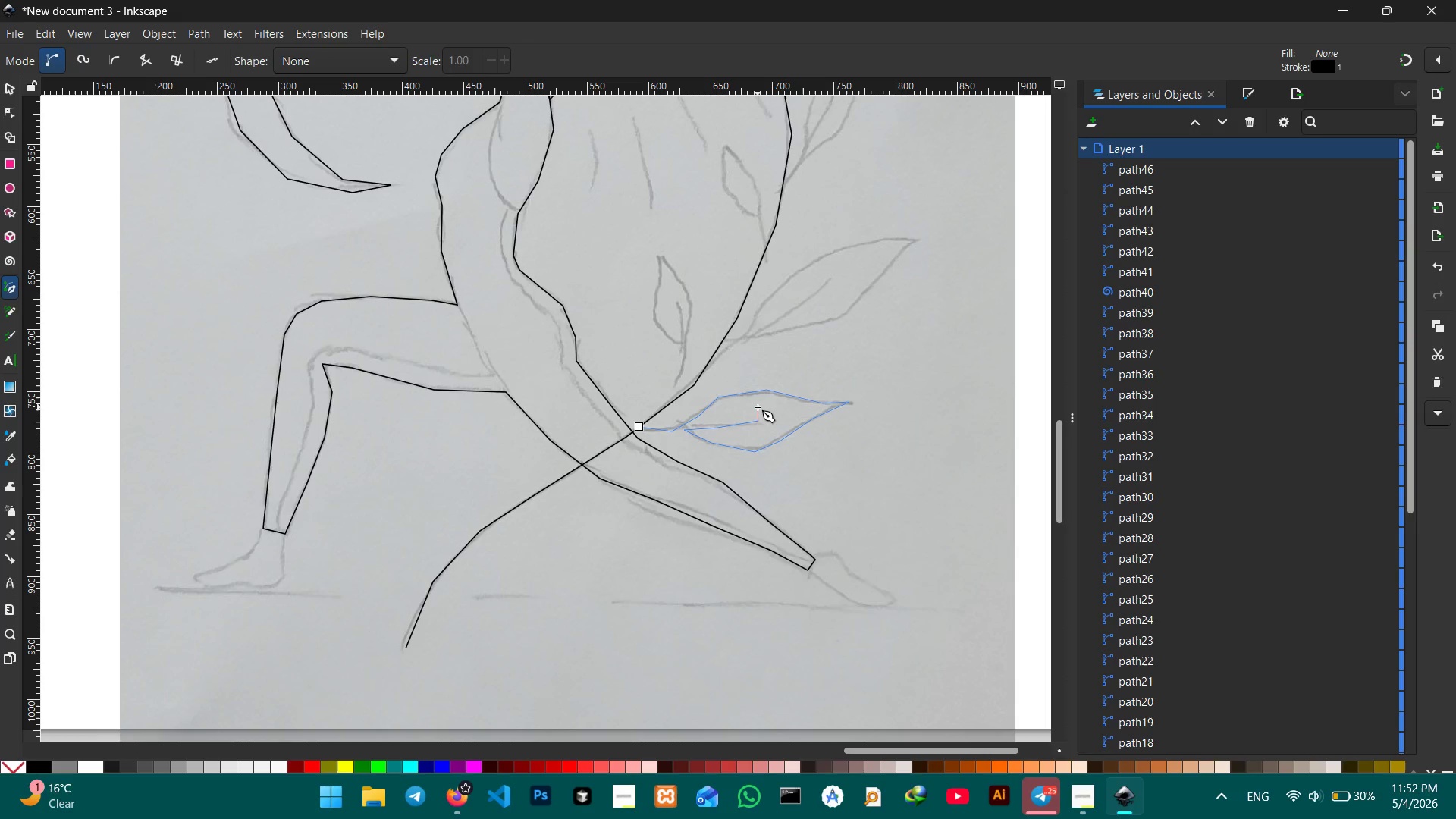 
wait(8.7)
 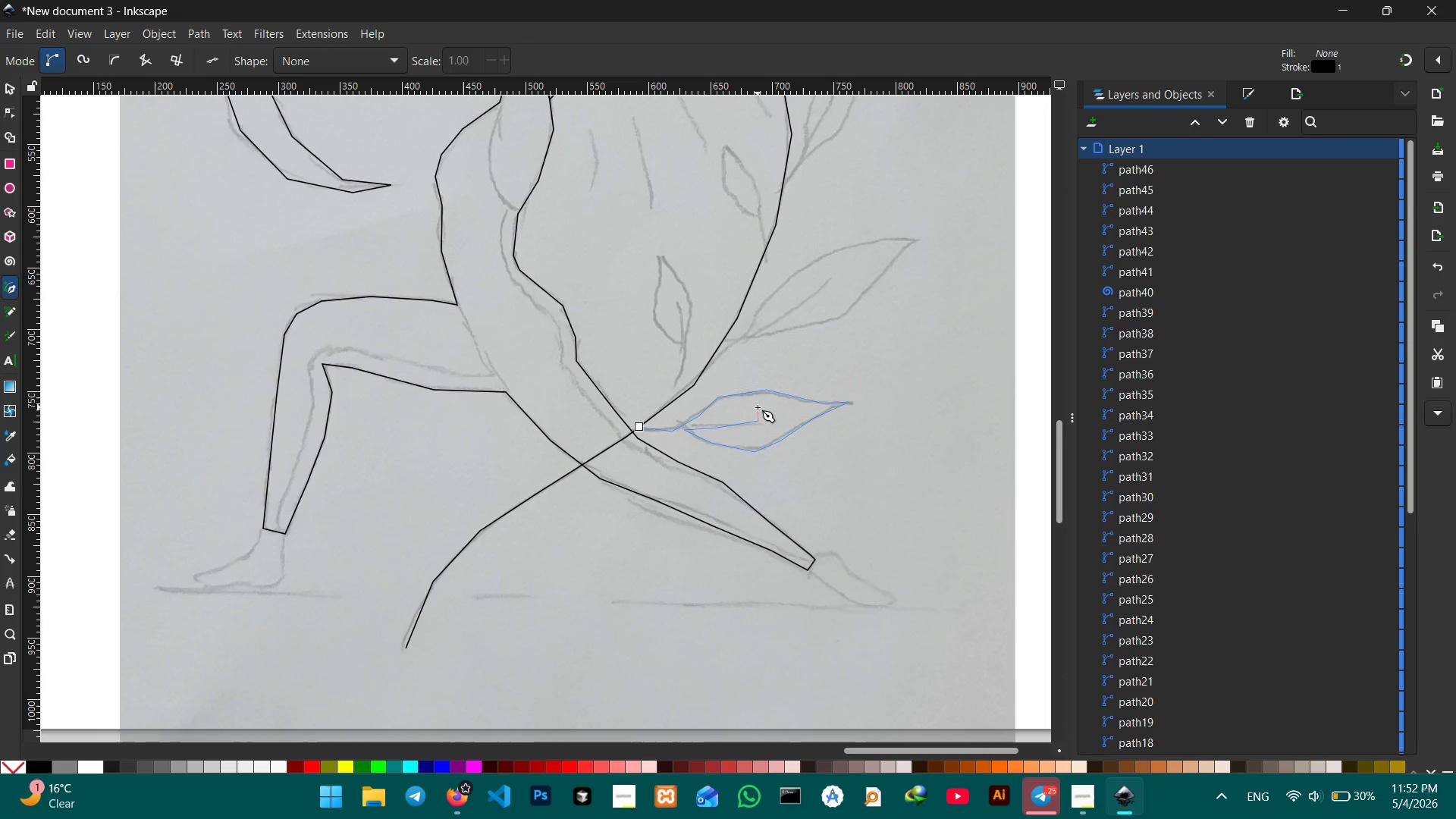 
key(Space)
 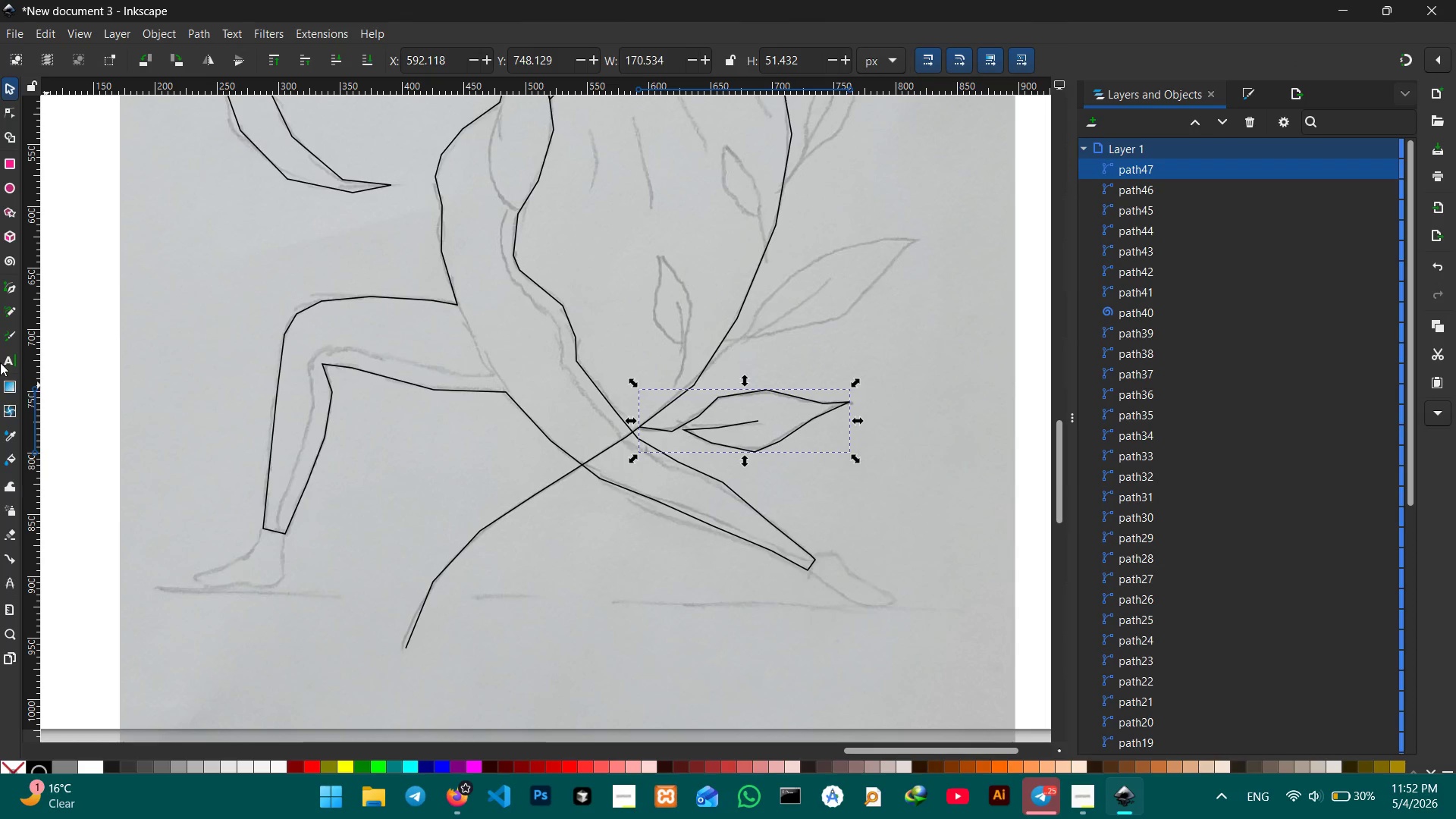 
left_click([7, 284])
 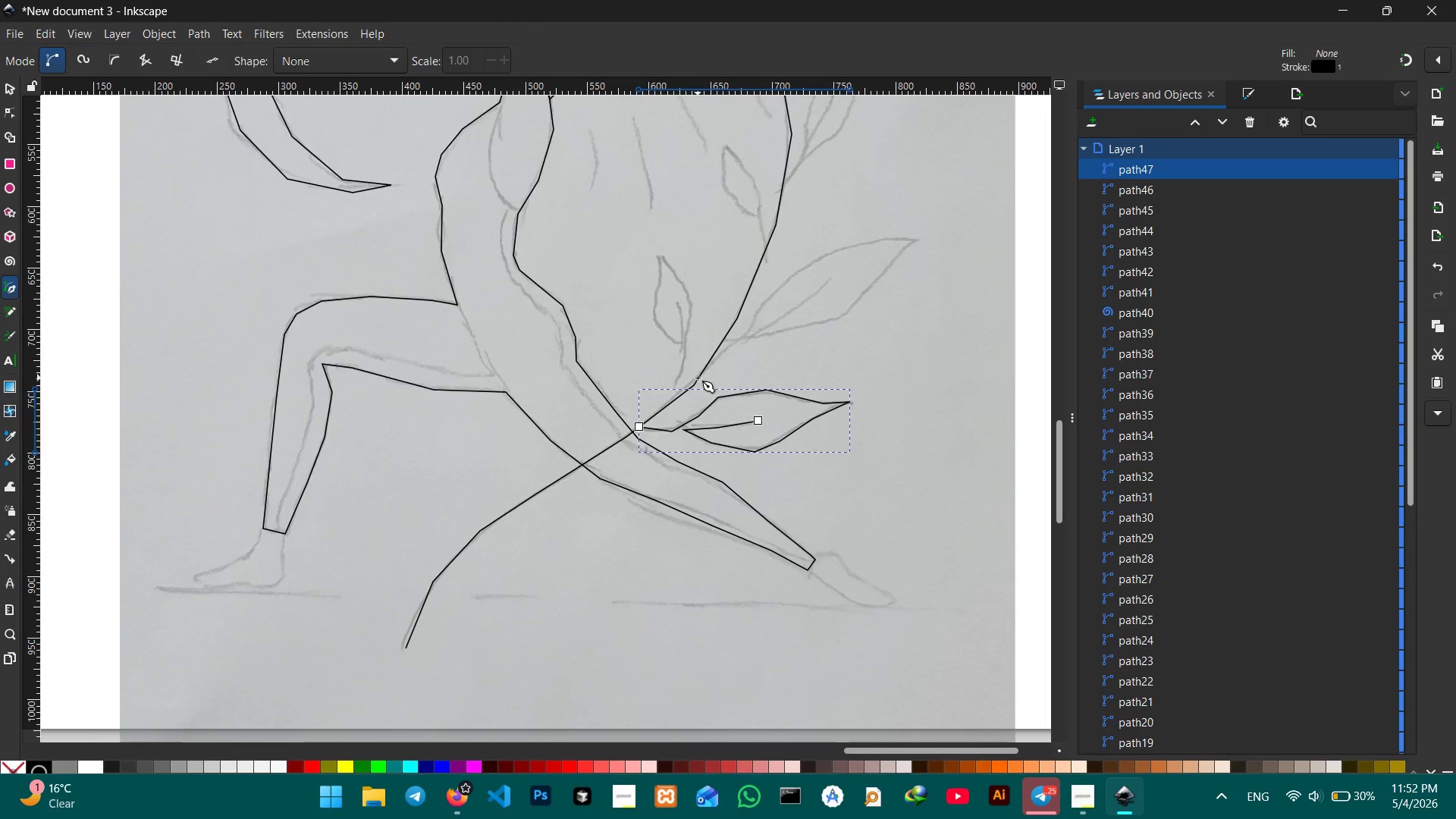 
wait(11.91)
 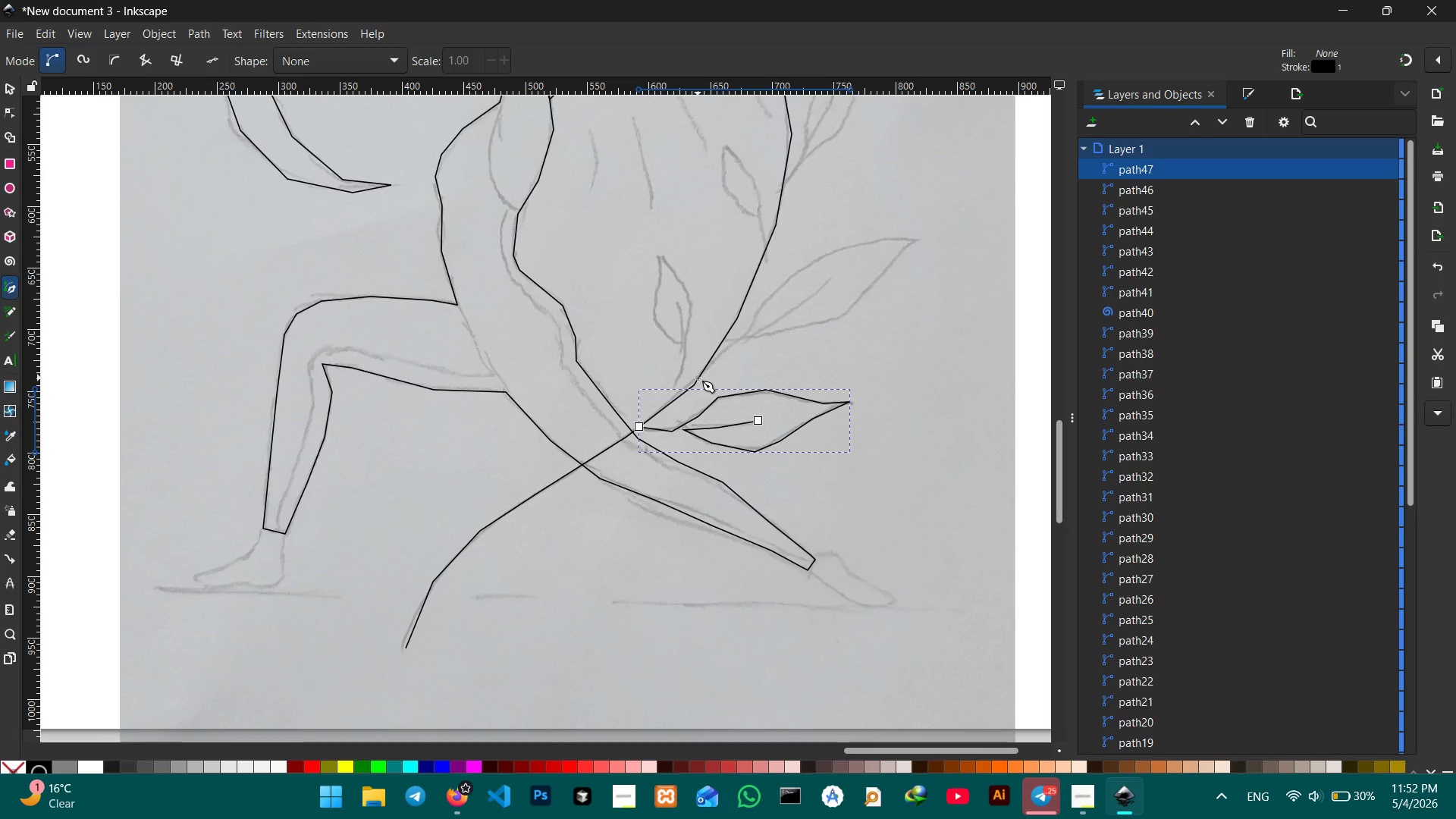 
left_click([698, 378])
 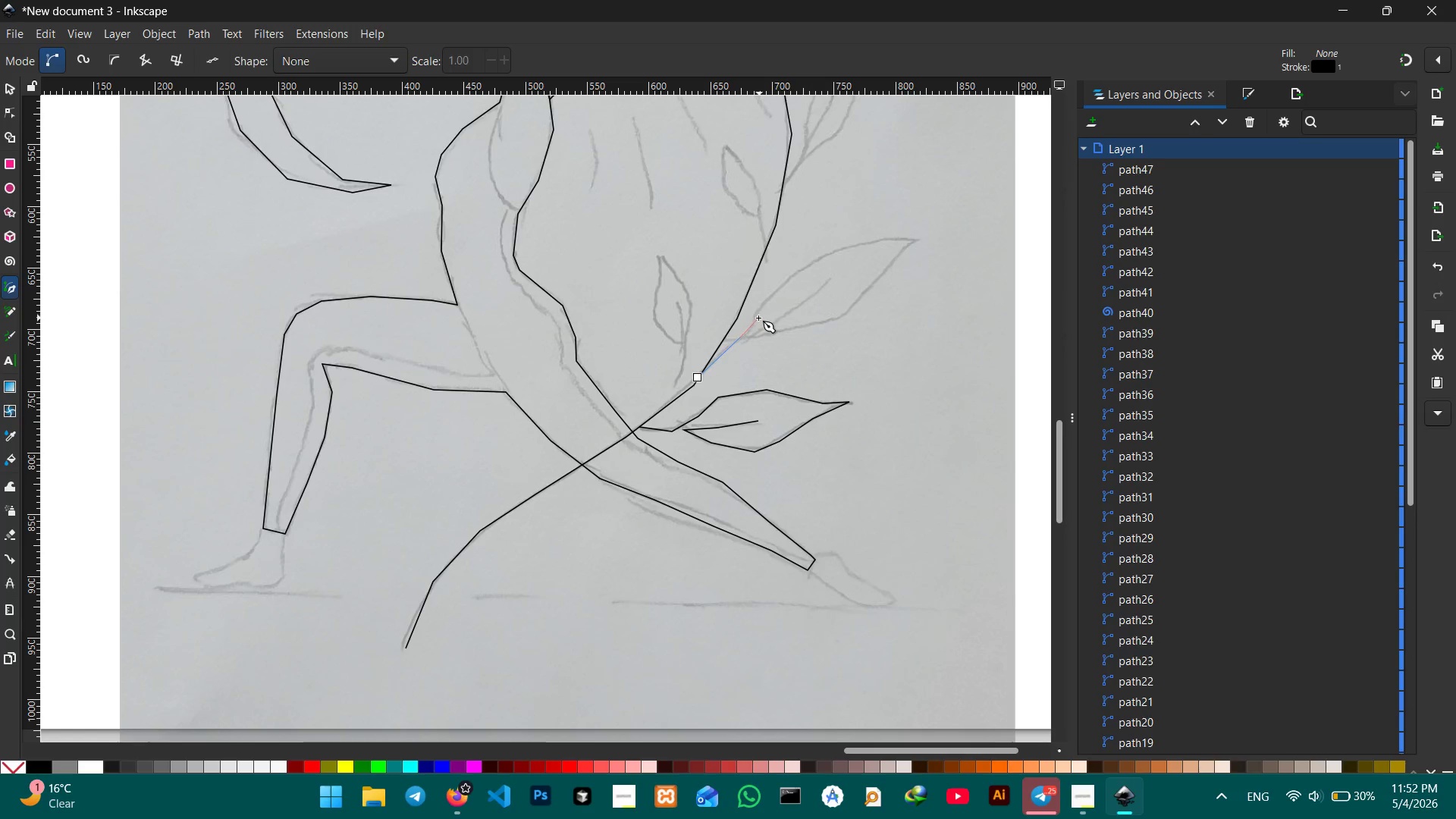 
left_click([757, 309])
 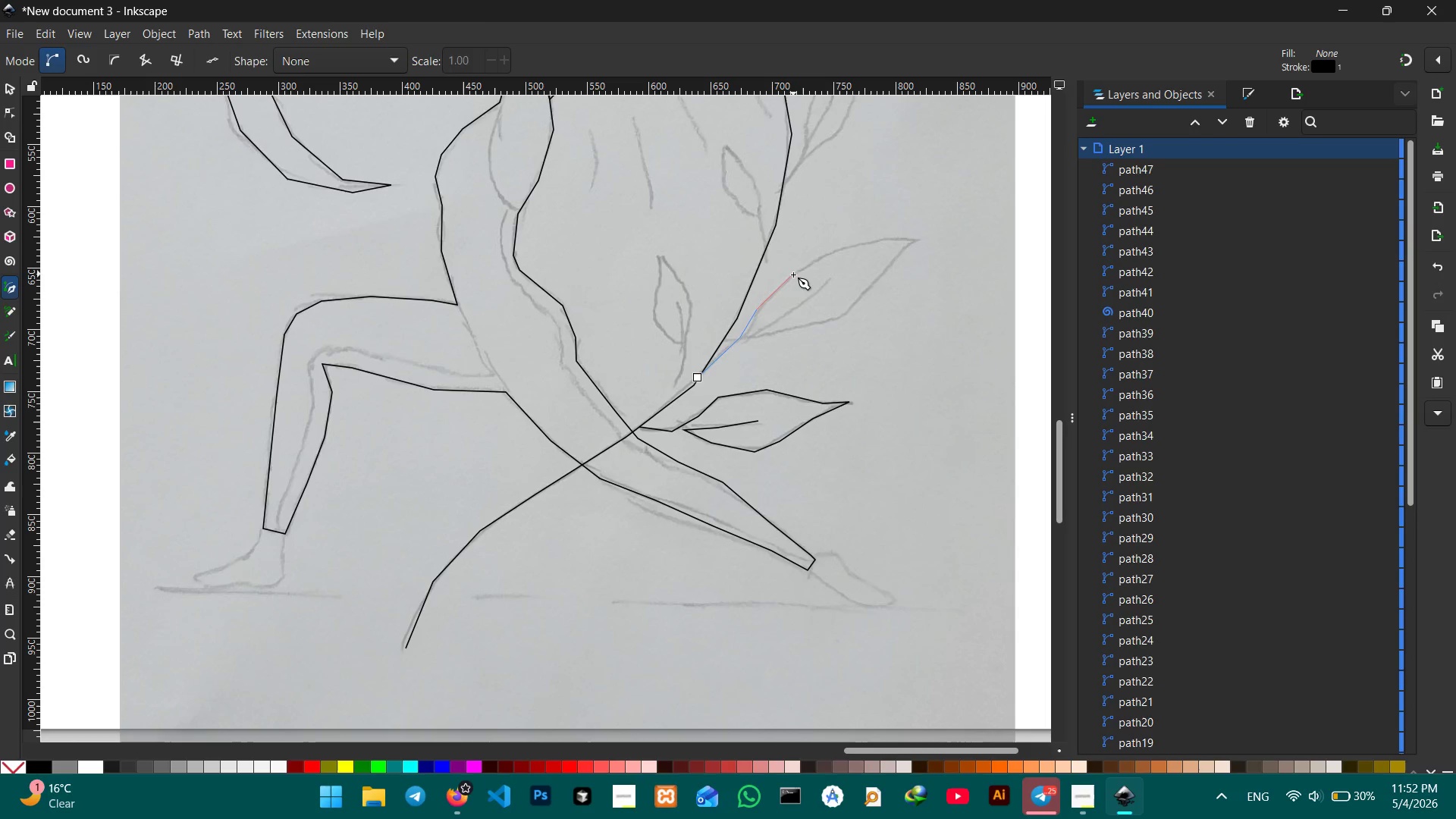 
left_click([793, 275])
 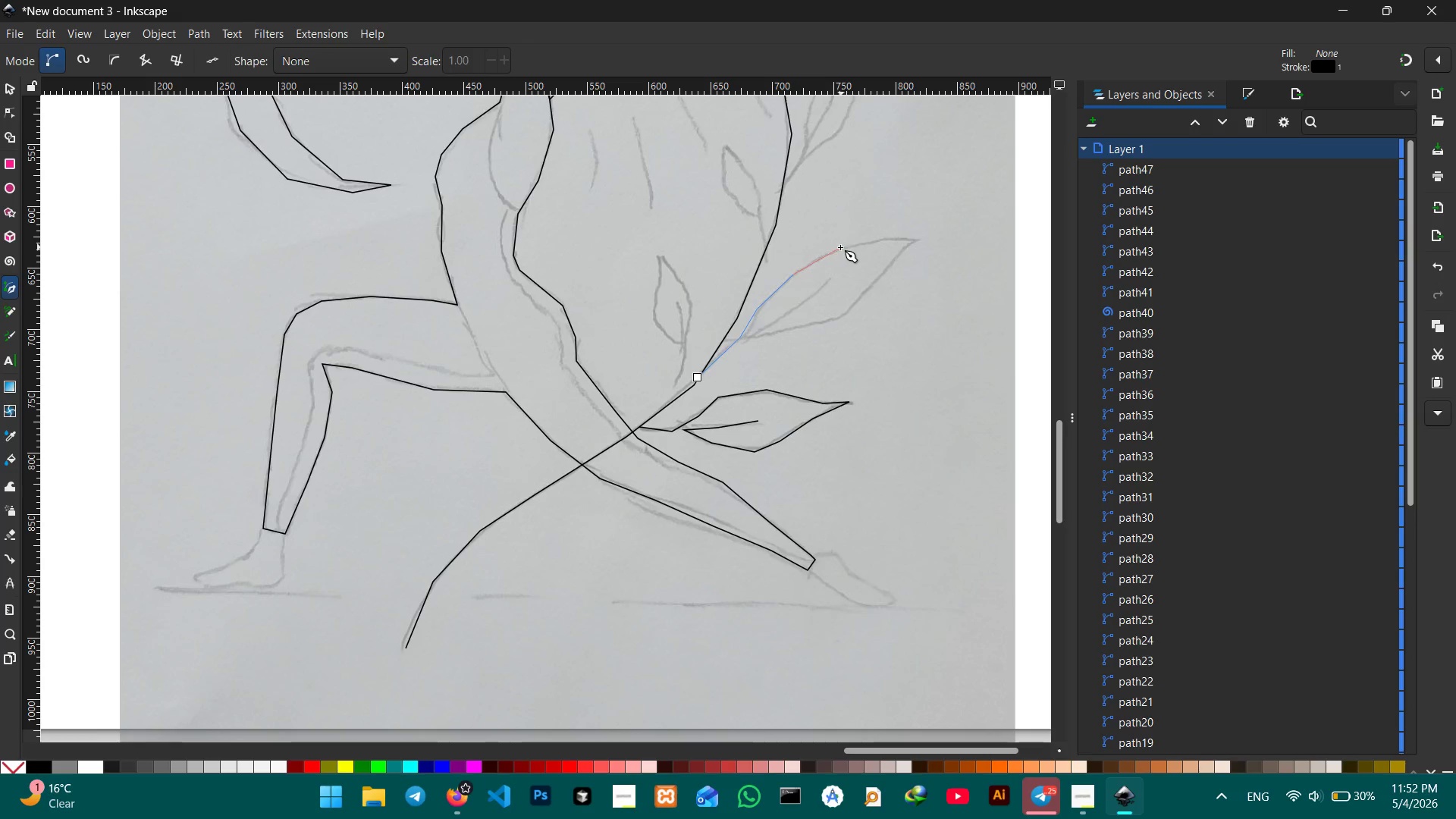 
left_click([840, 247])
 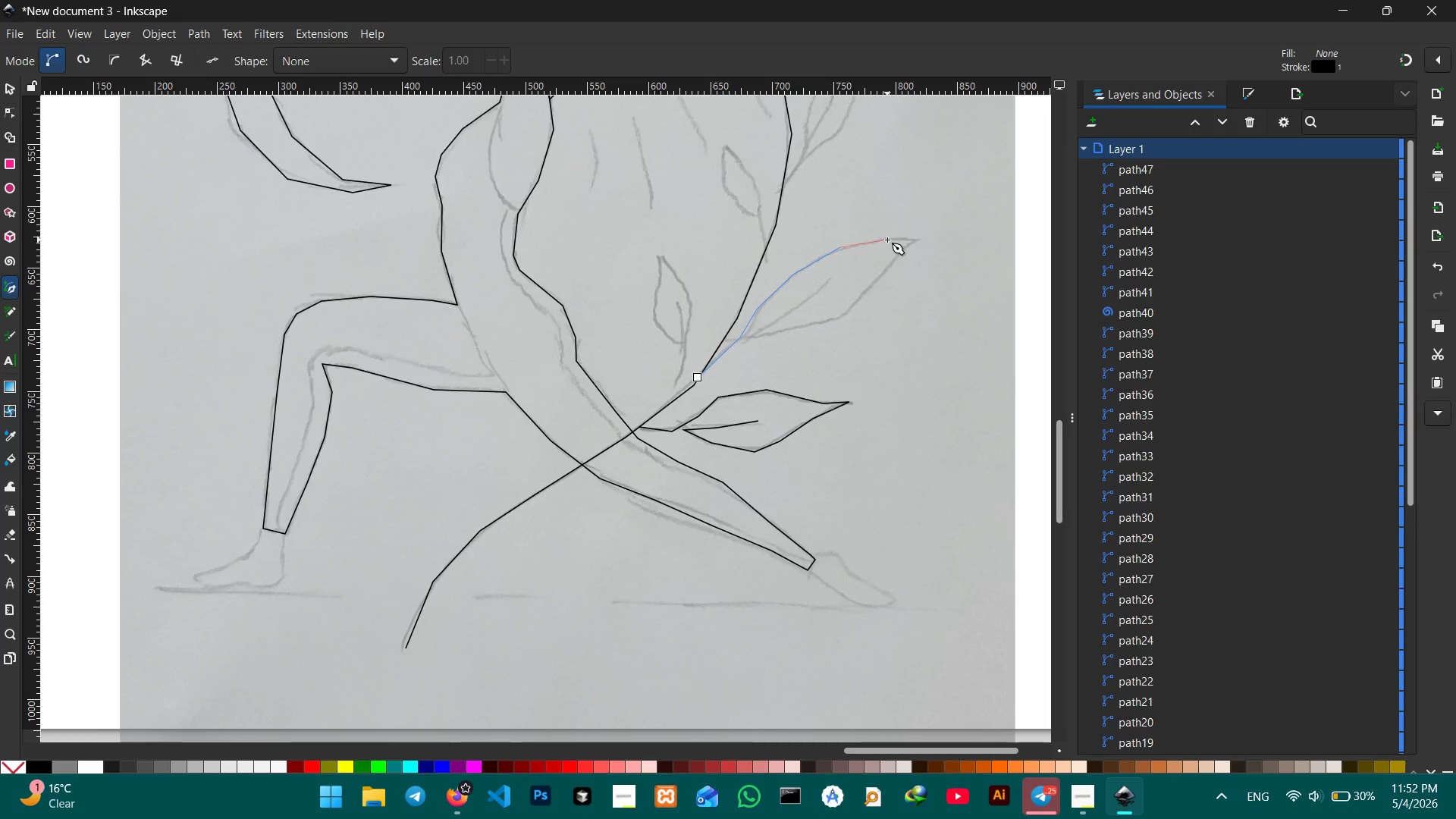 
left_click([887, 240])
 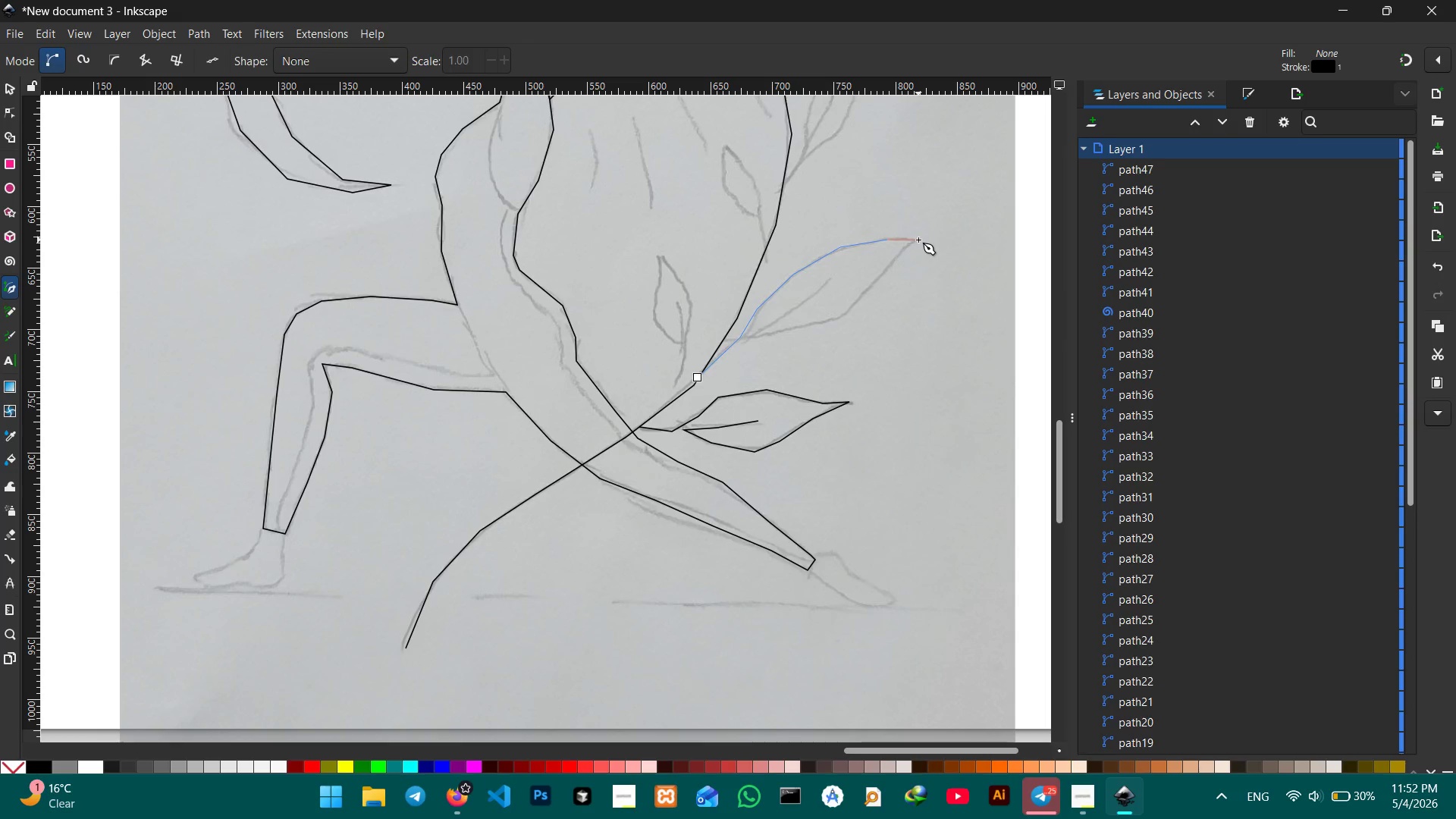 
left_click([918, 240])
 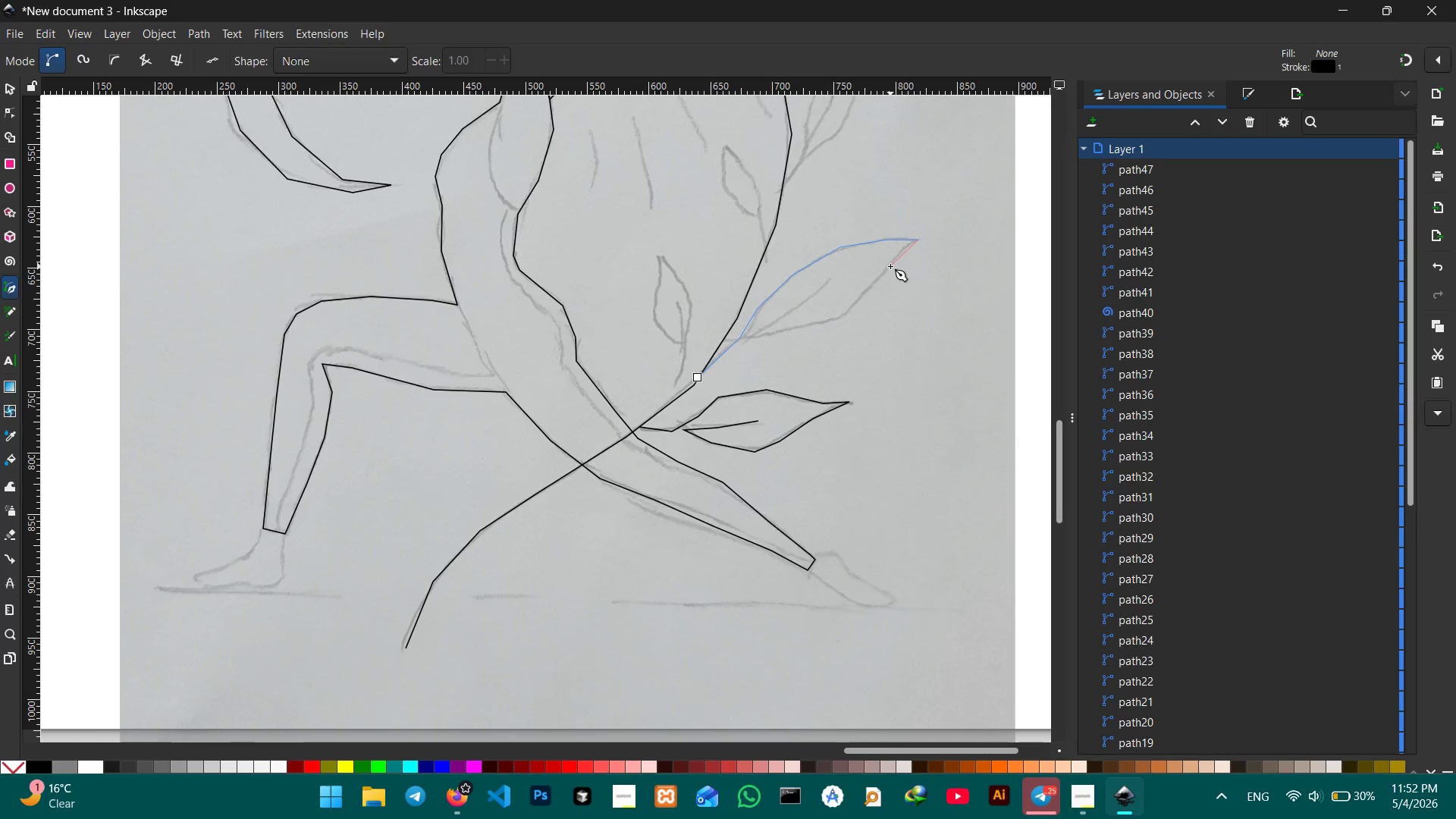 
left_click([890, 266])
 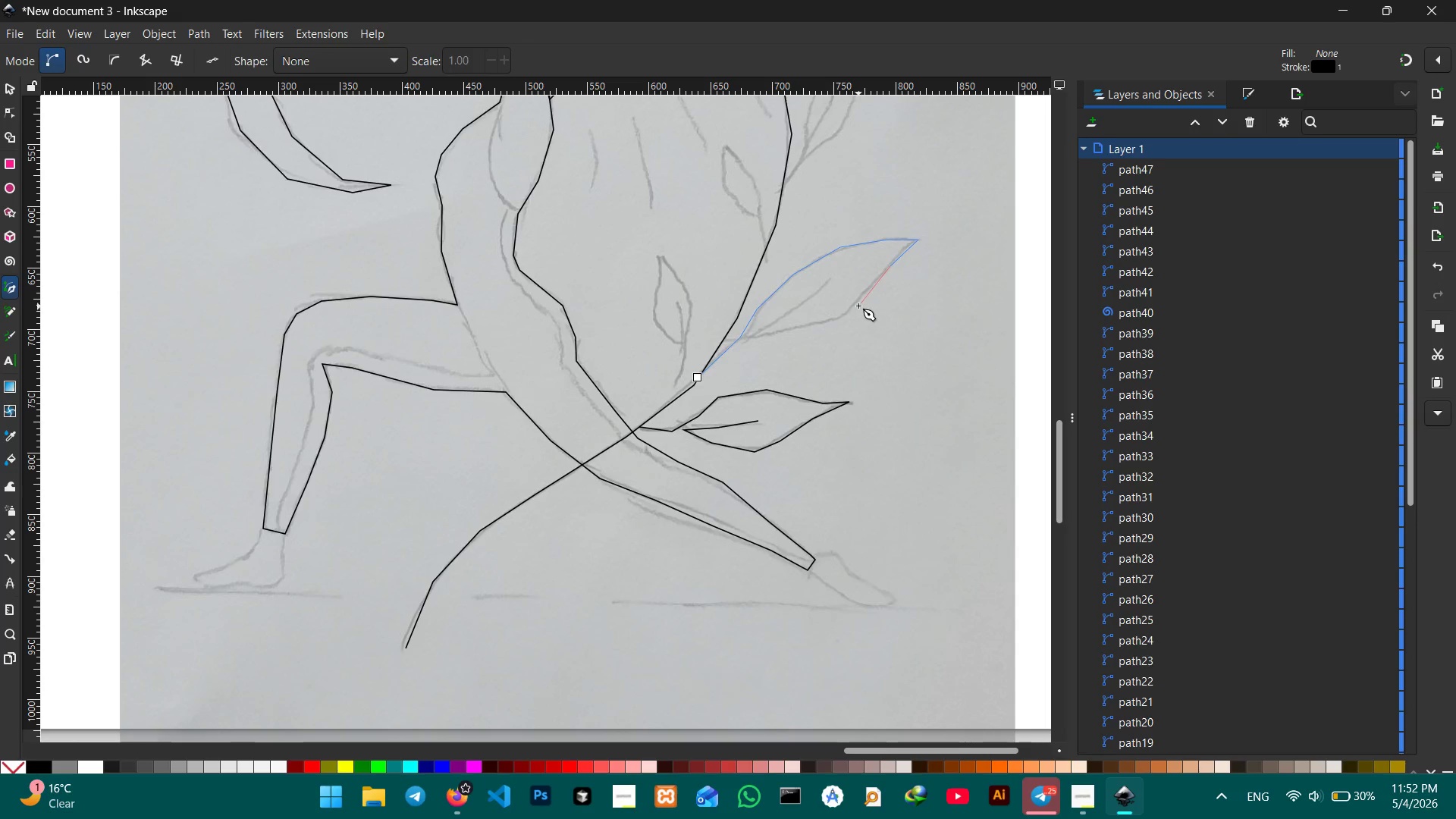 
left_click([858, 305])
 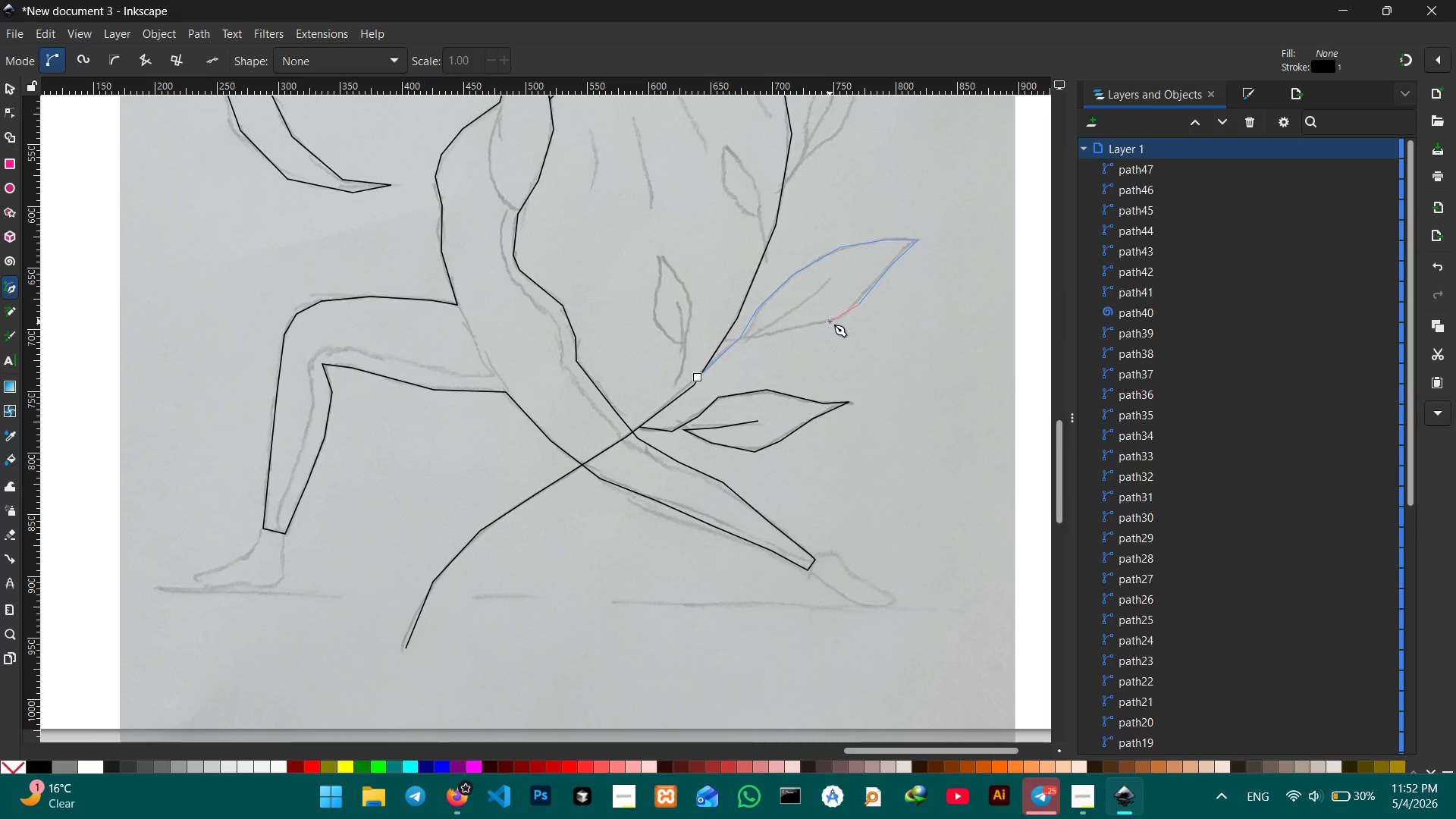 
double_click([830, 322])
 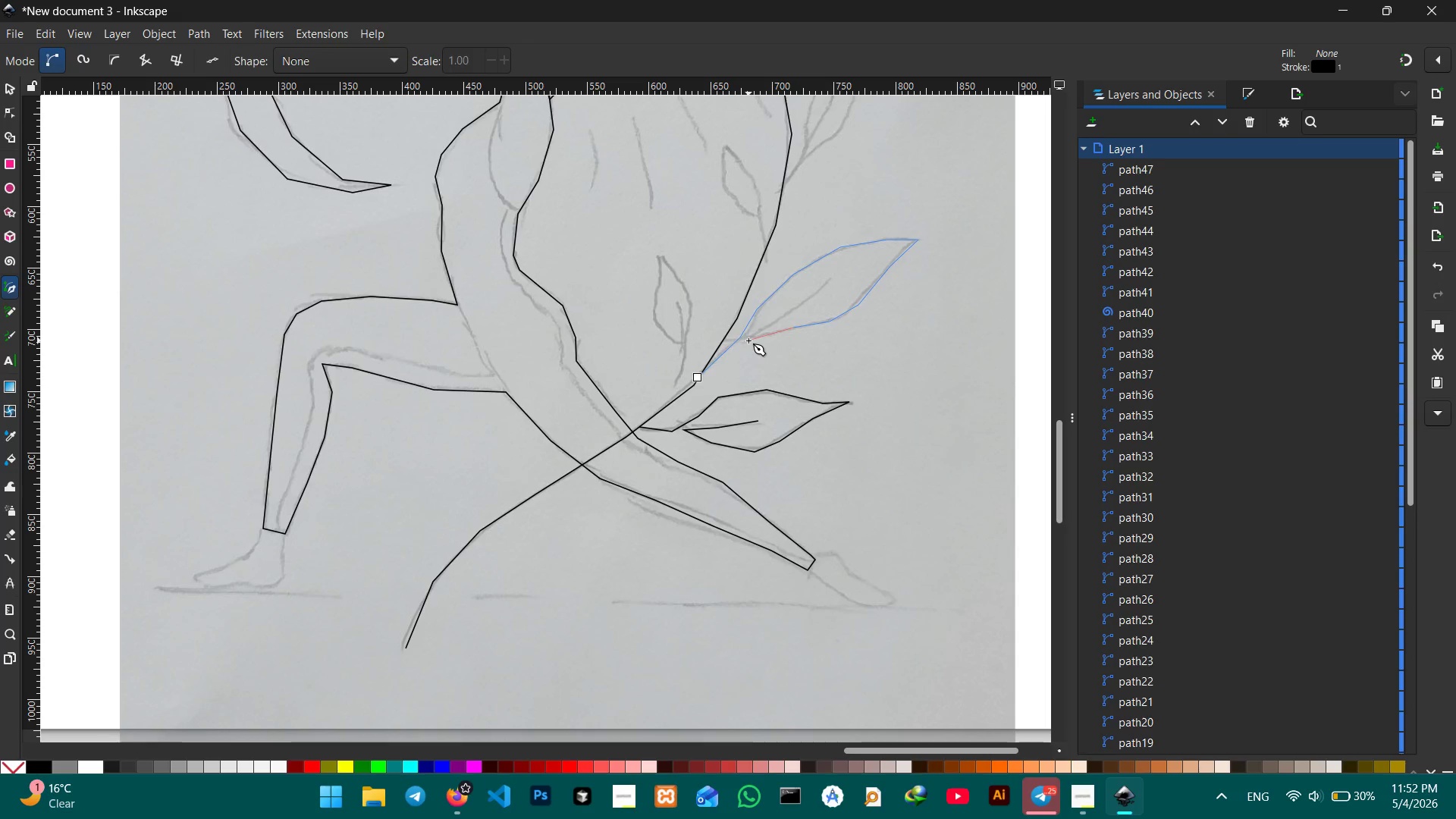 
left_click([745, 340])
 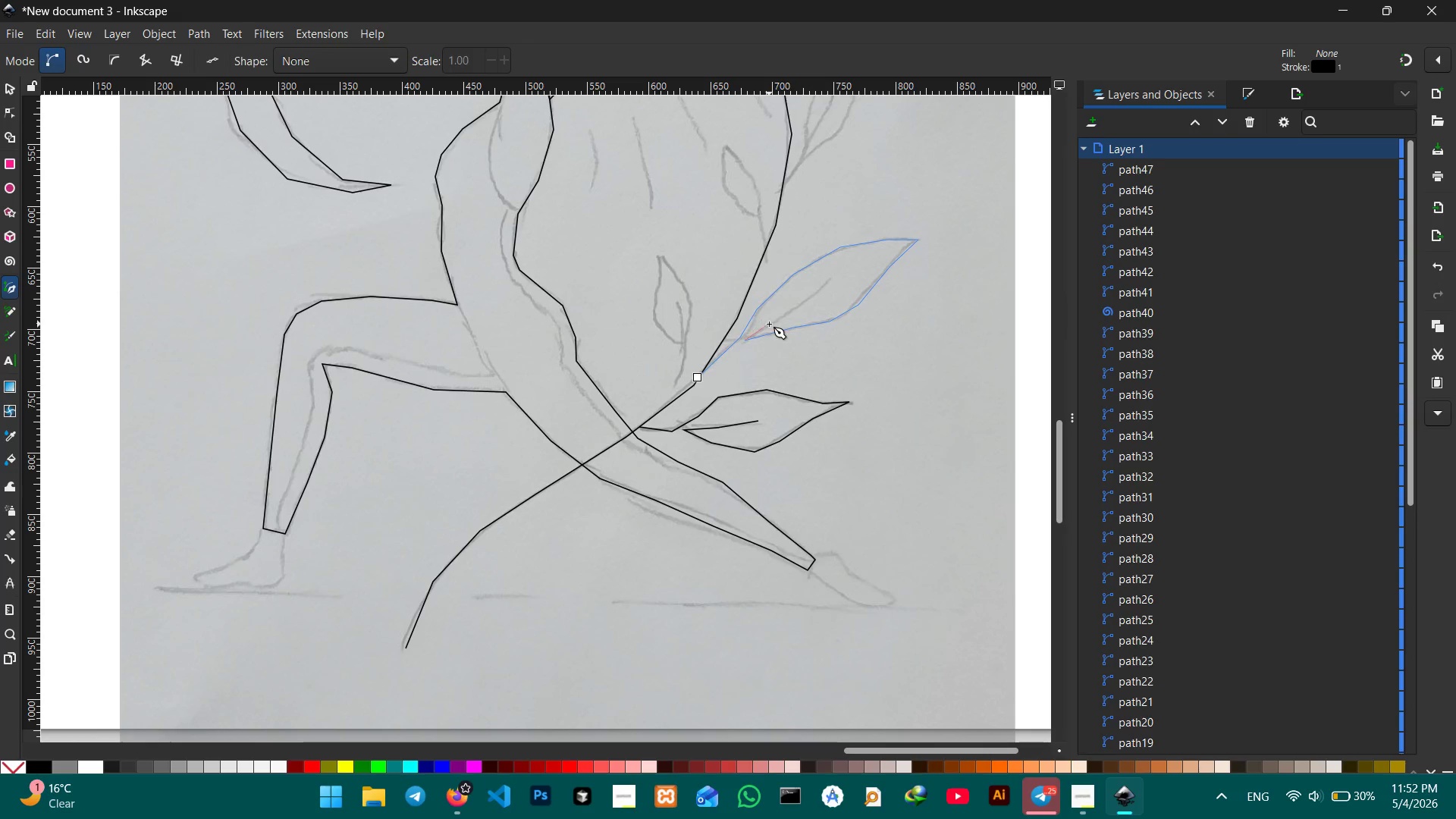 
left_click([769, 324])
 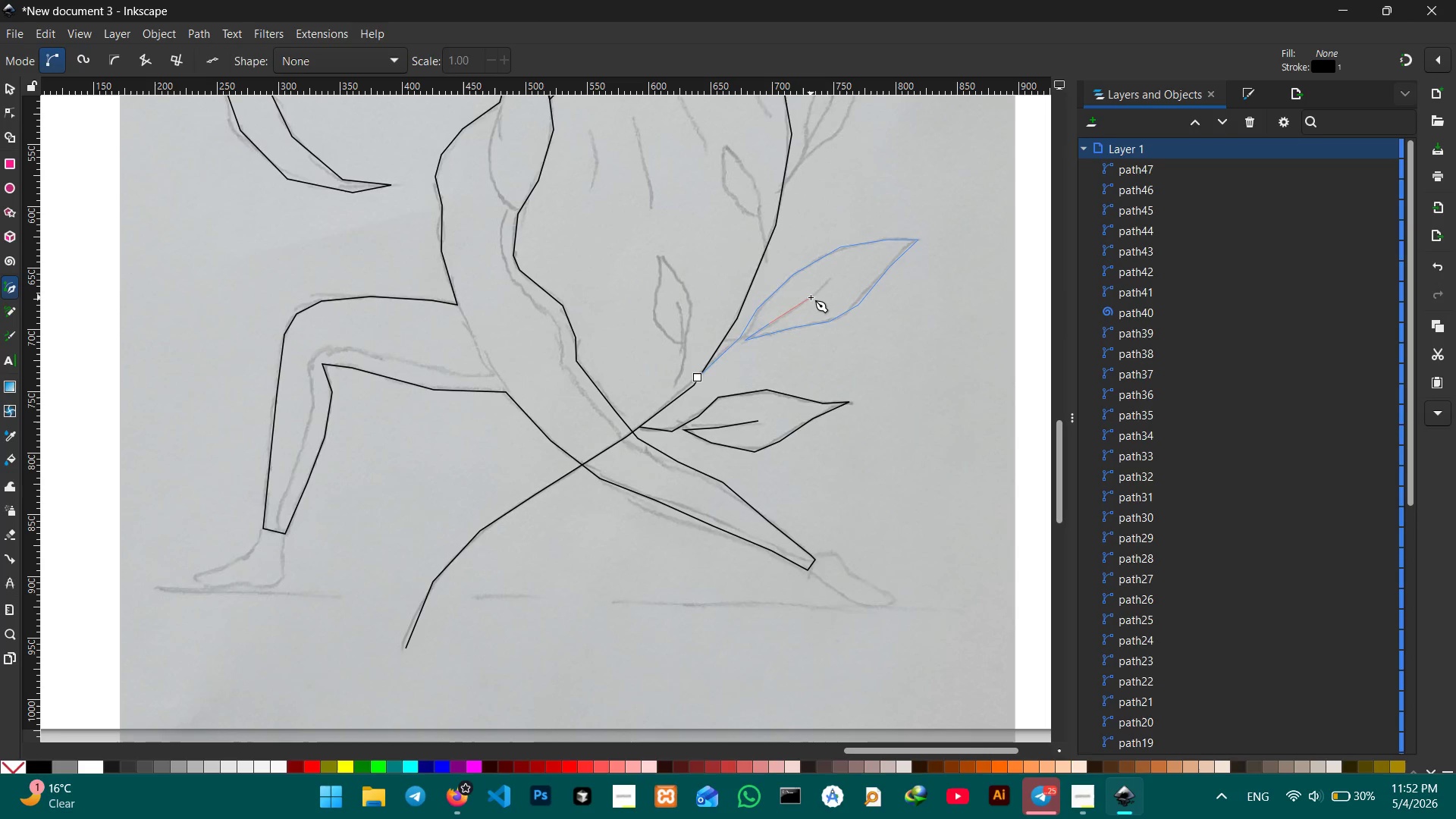 
left_click([811, 297])
 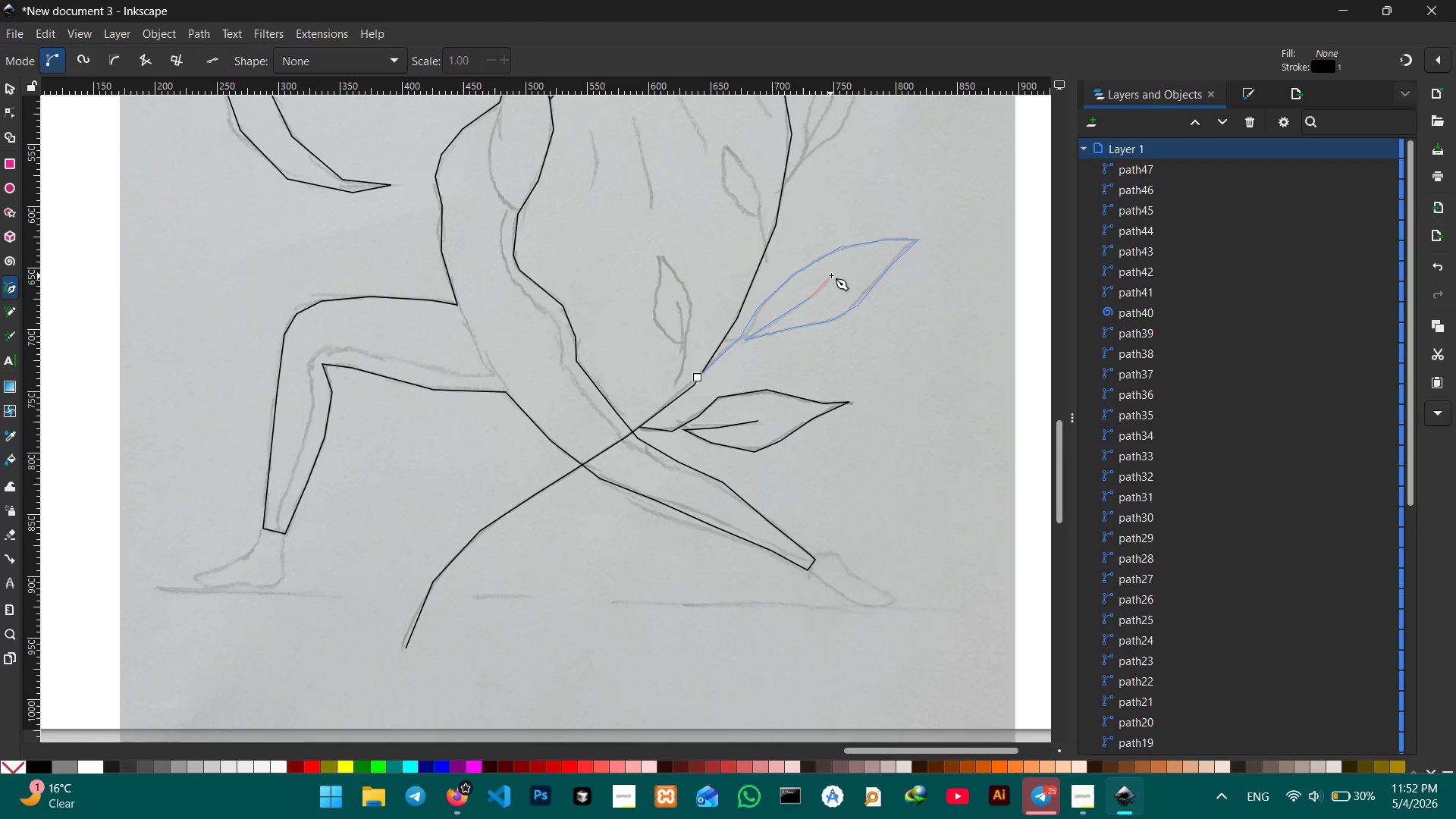 
double_click([831, 275])
 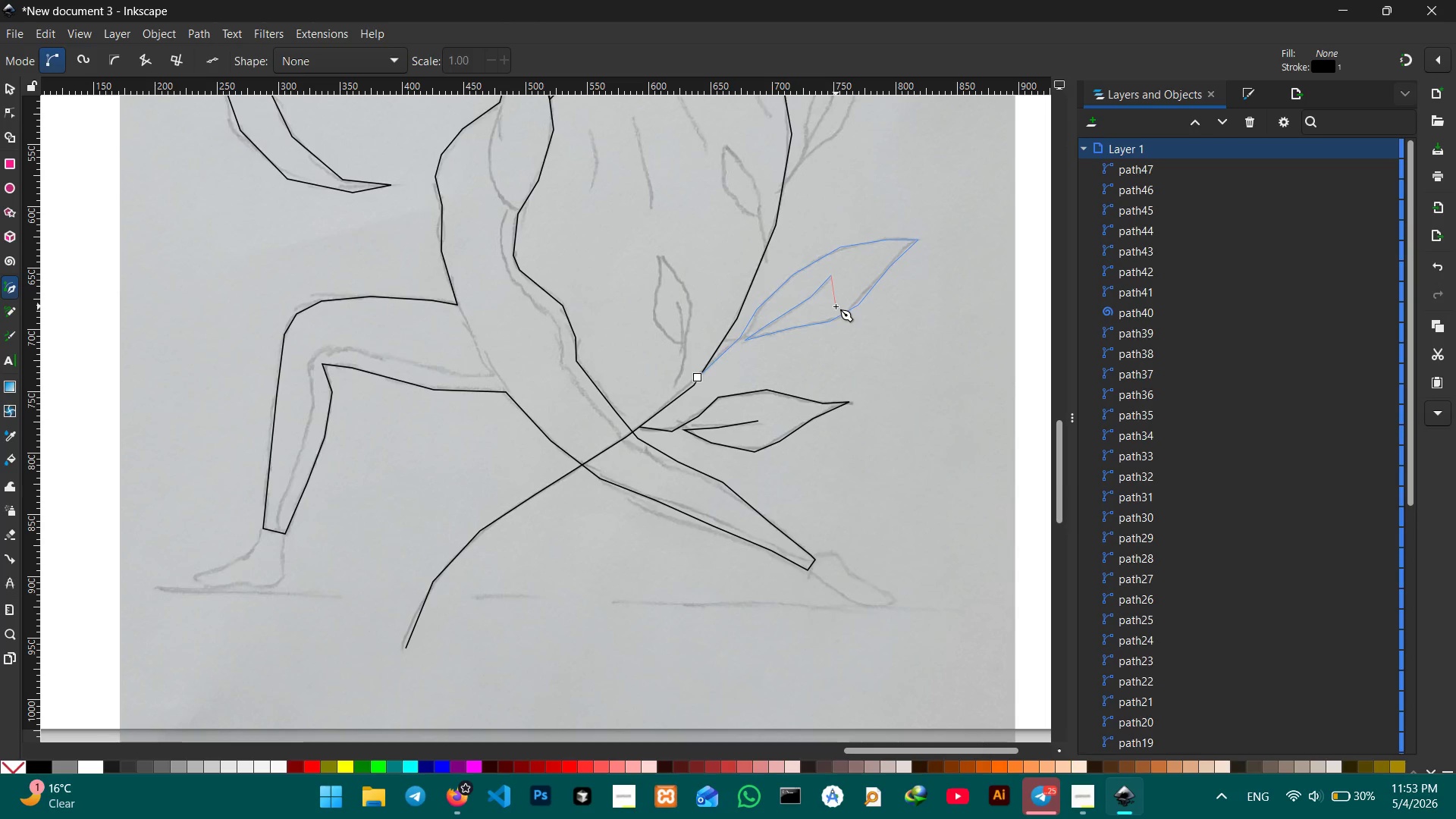 
key(Space)
 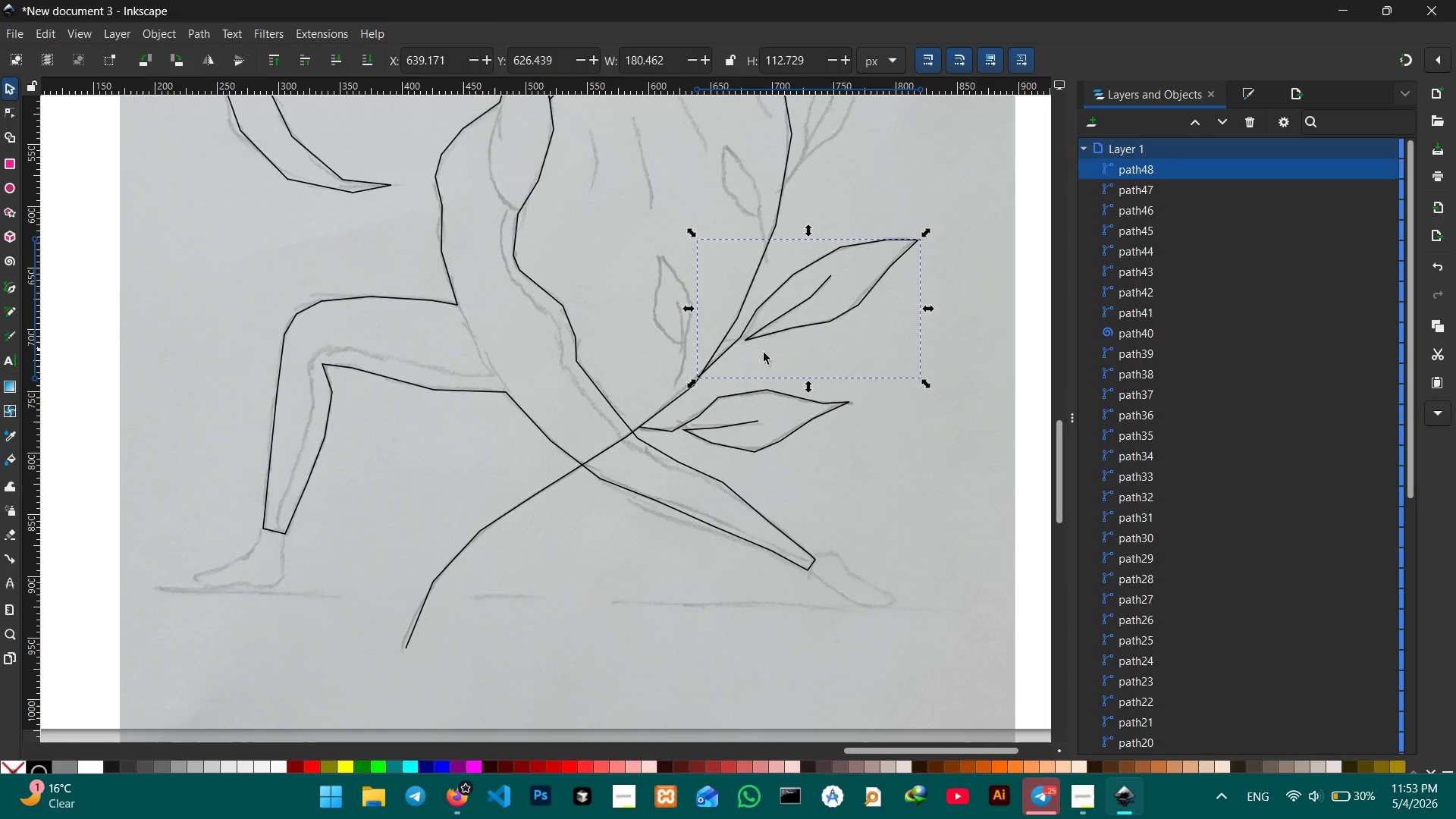 
scroll: coordinate [726, 356], scroll_direction: up, amount: 1.0
 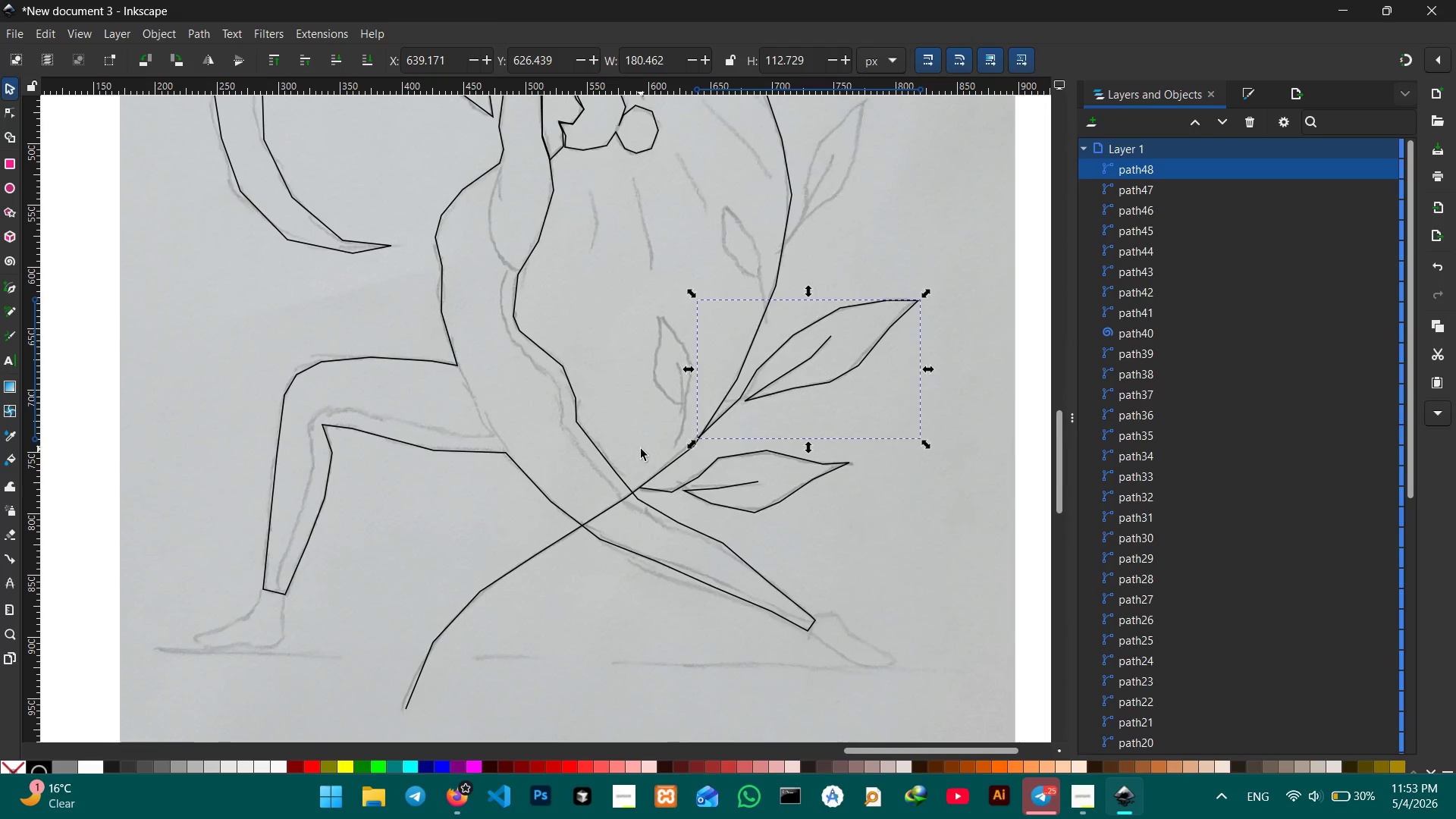 
wait(6.65)
 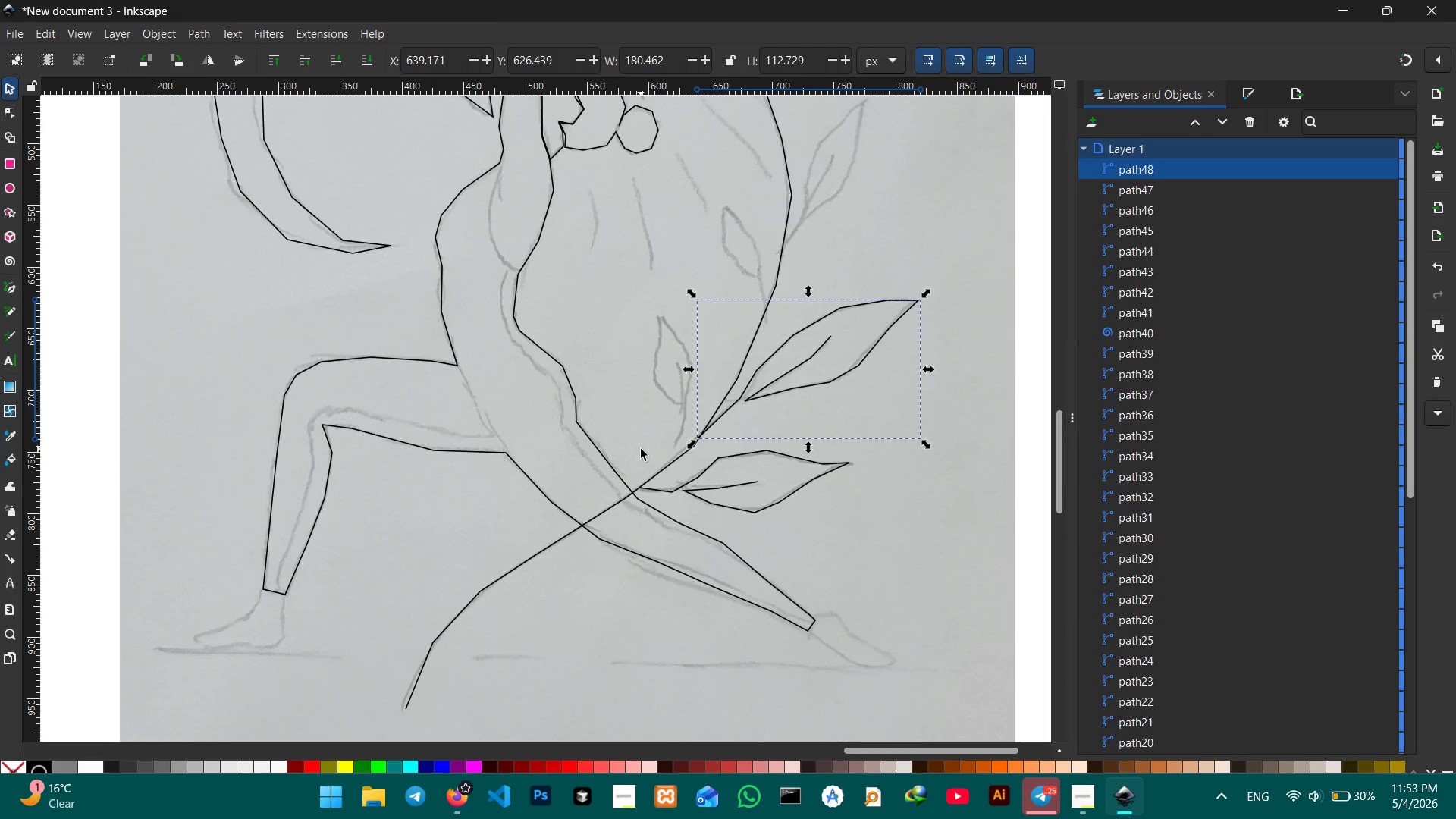 
left_click([5, 281])
 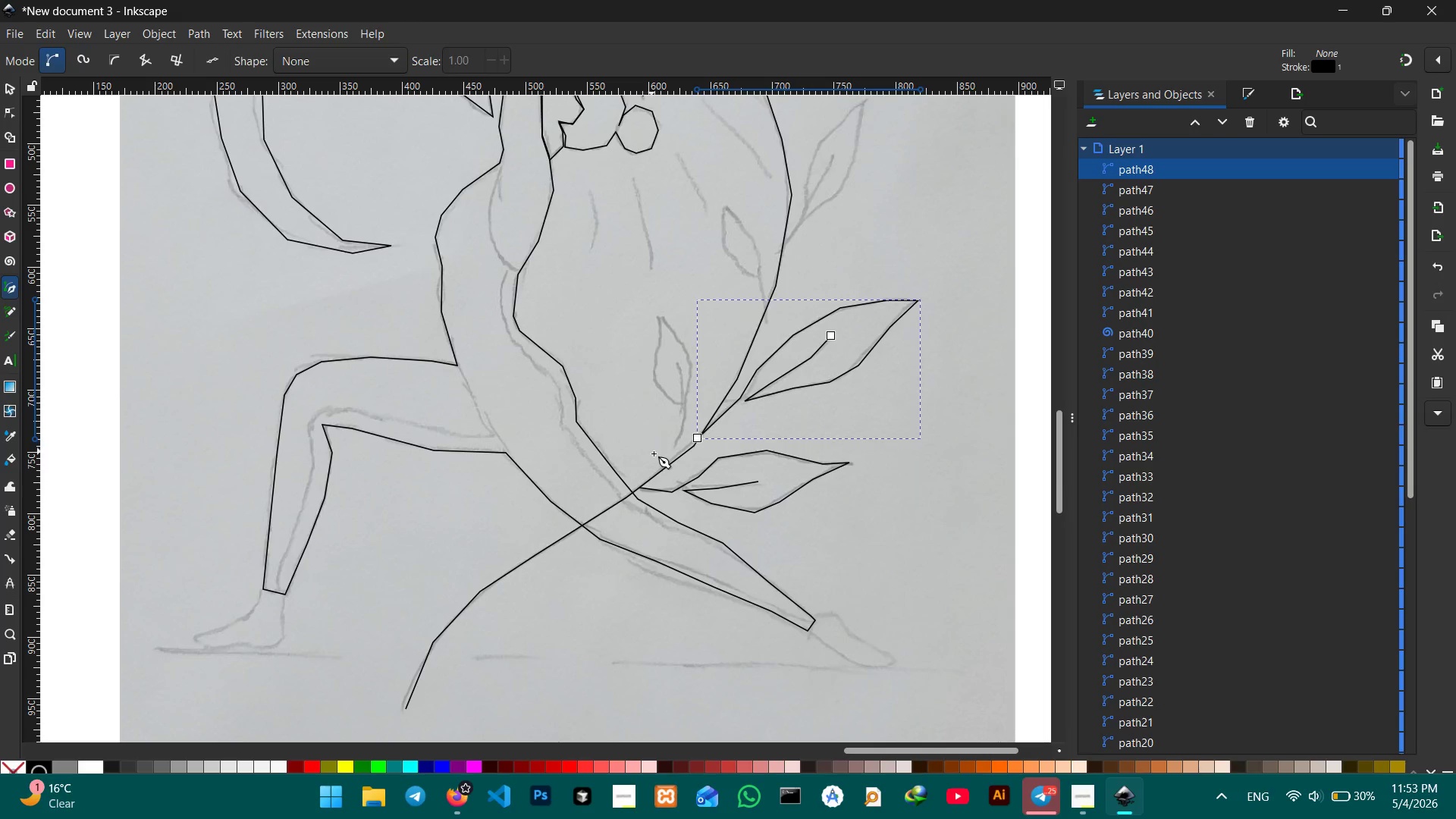 
left_click([670, 464])
 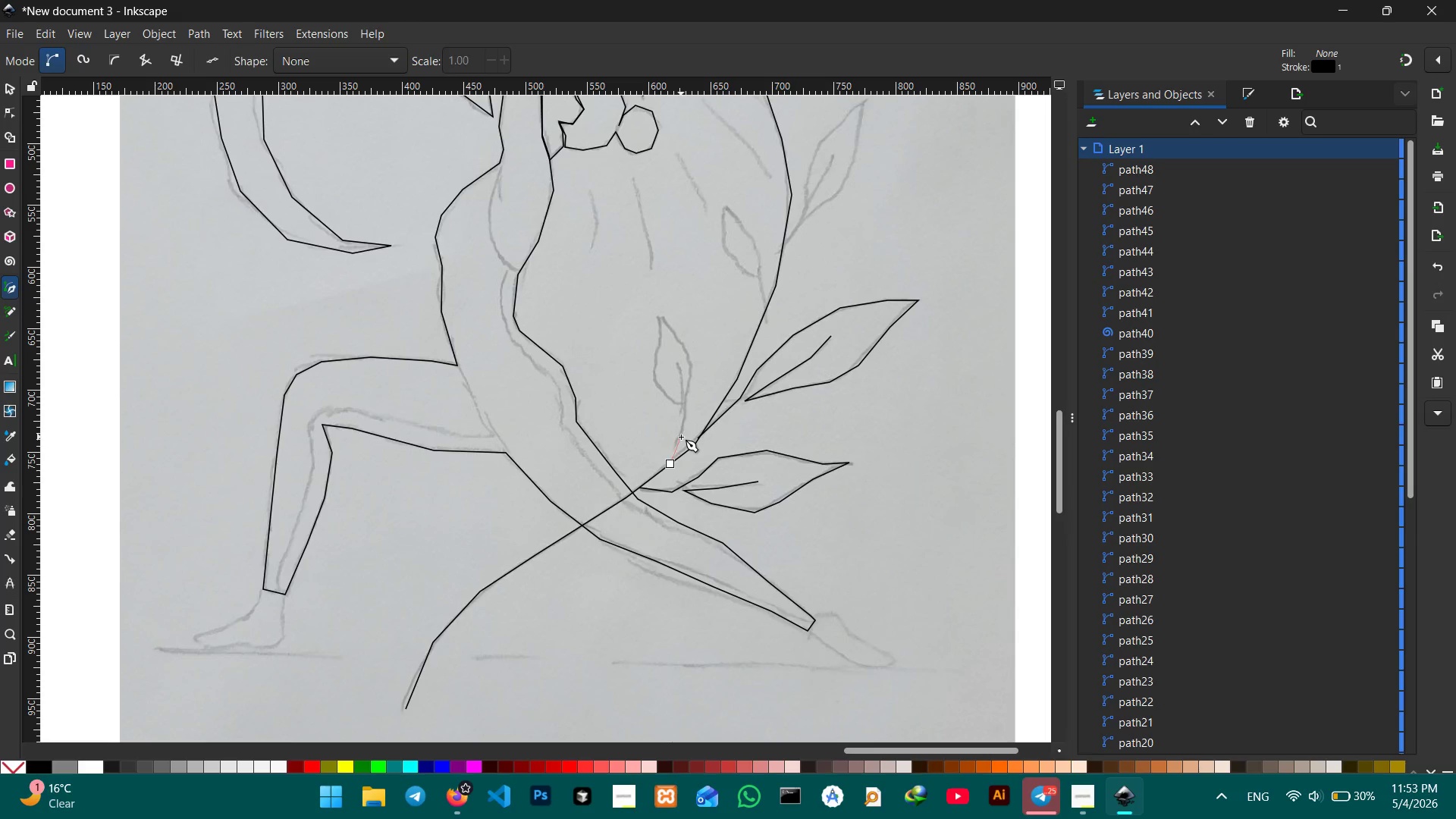 
left_click([681, 437])
 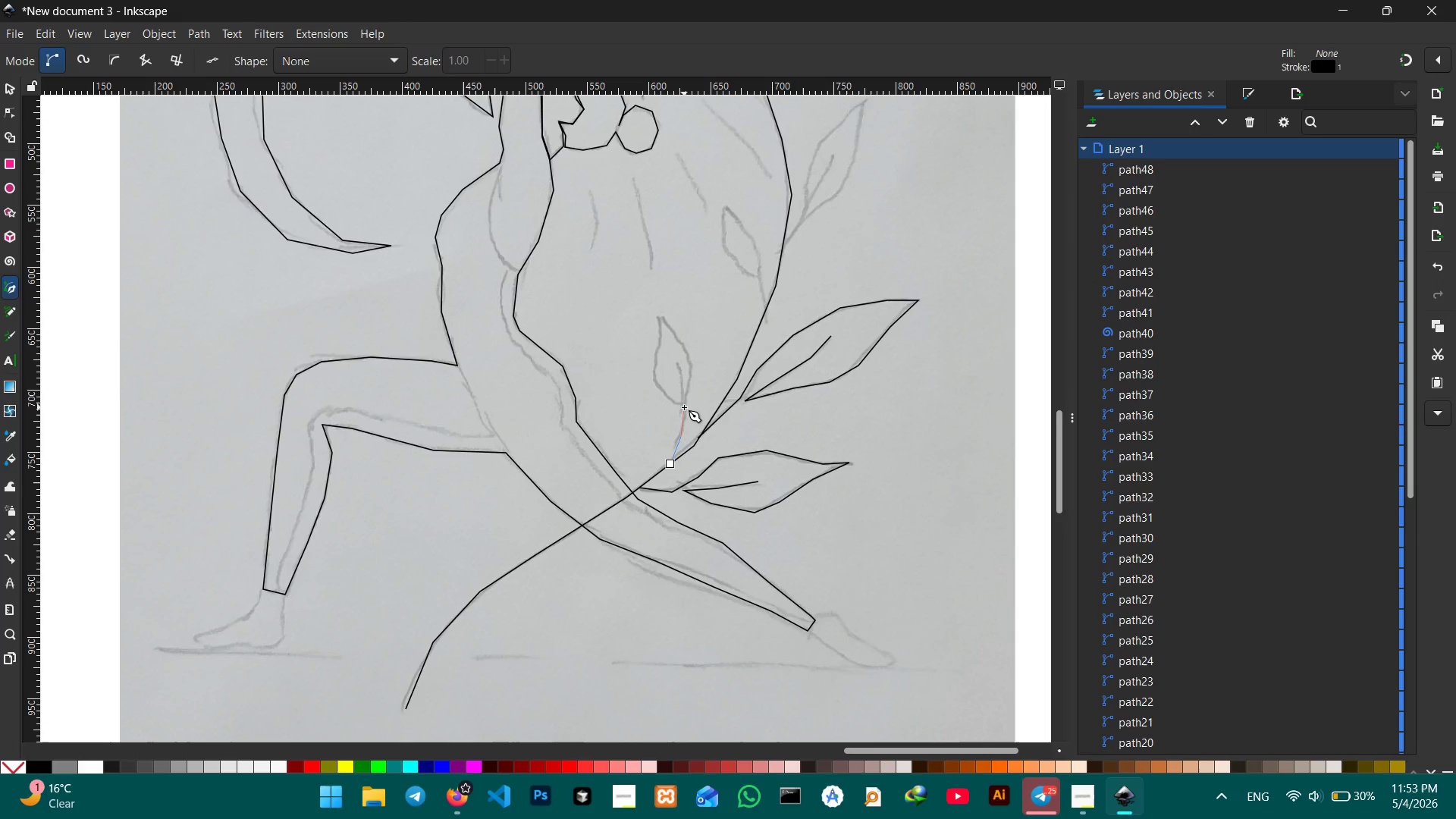 
left_click([684, 407])
 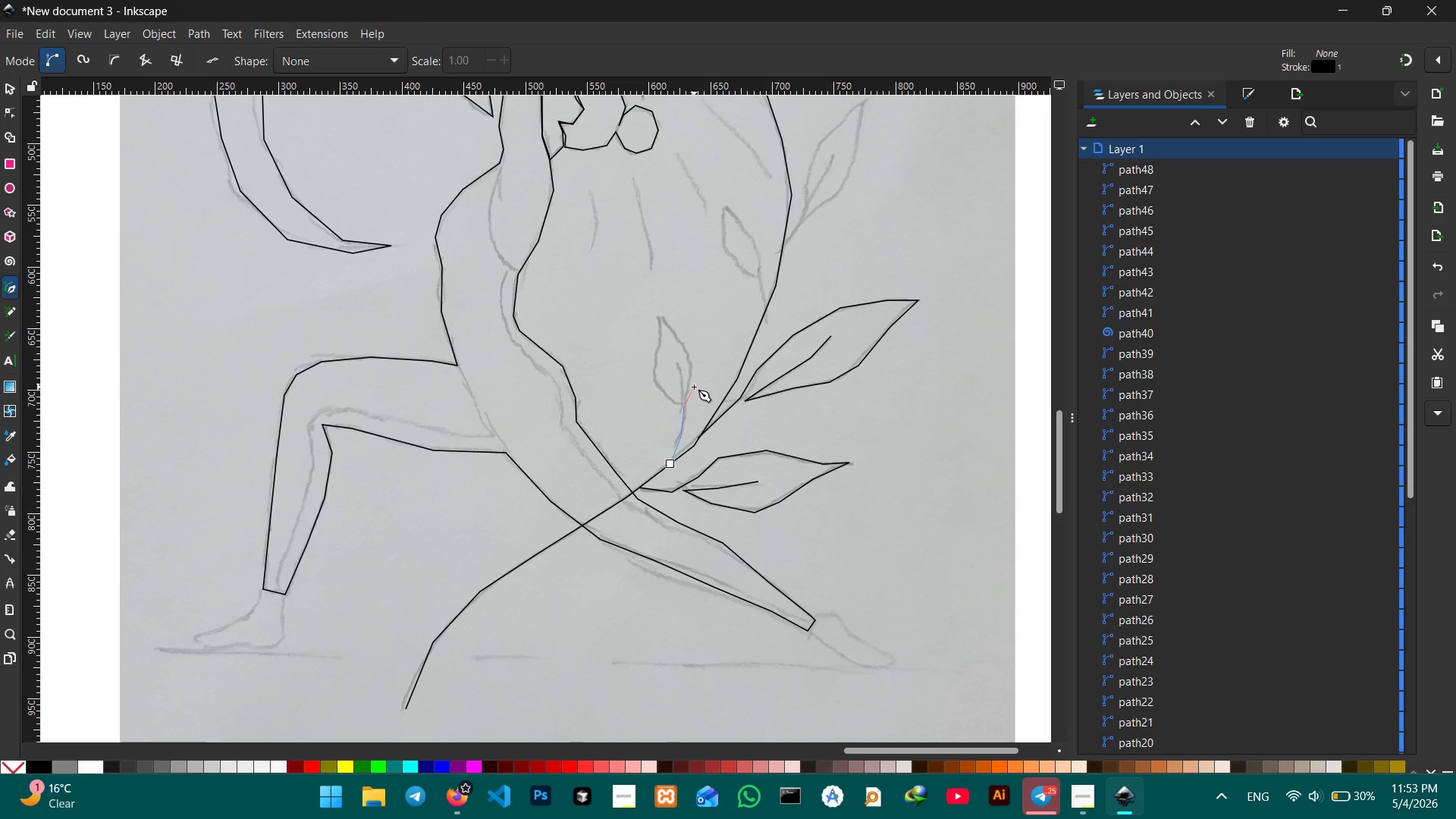 
left_click([694, 375])
 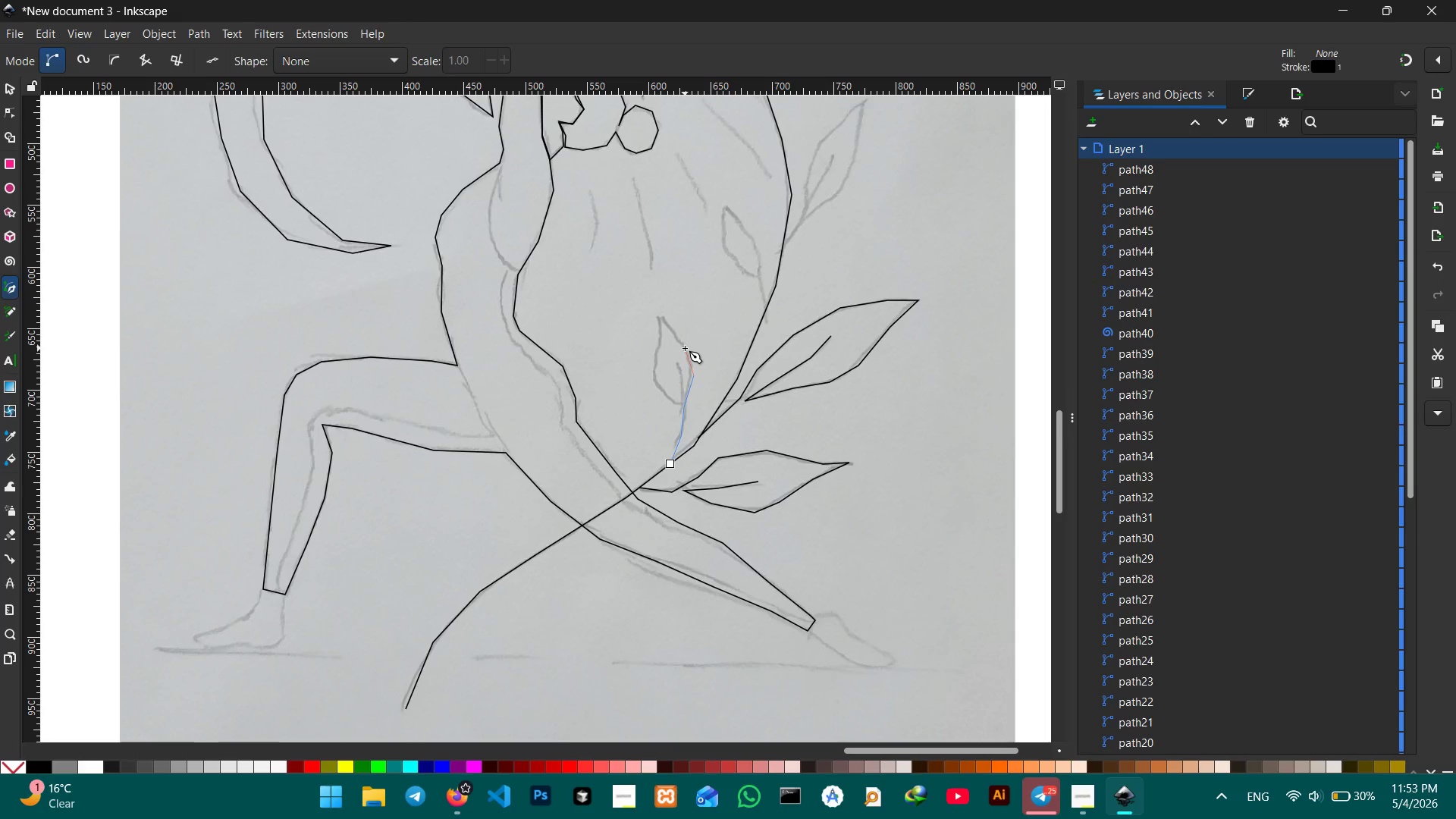 
left_click([685, 348])
 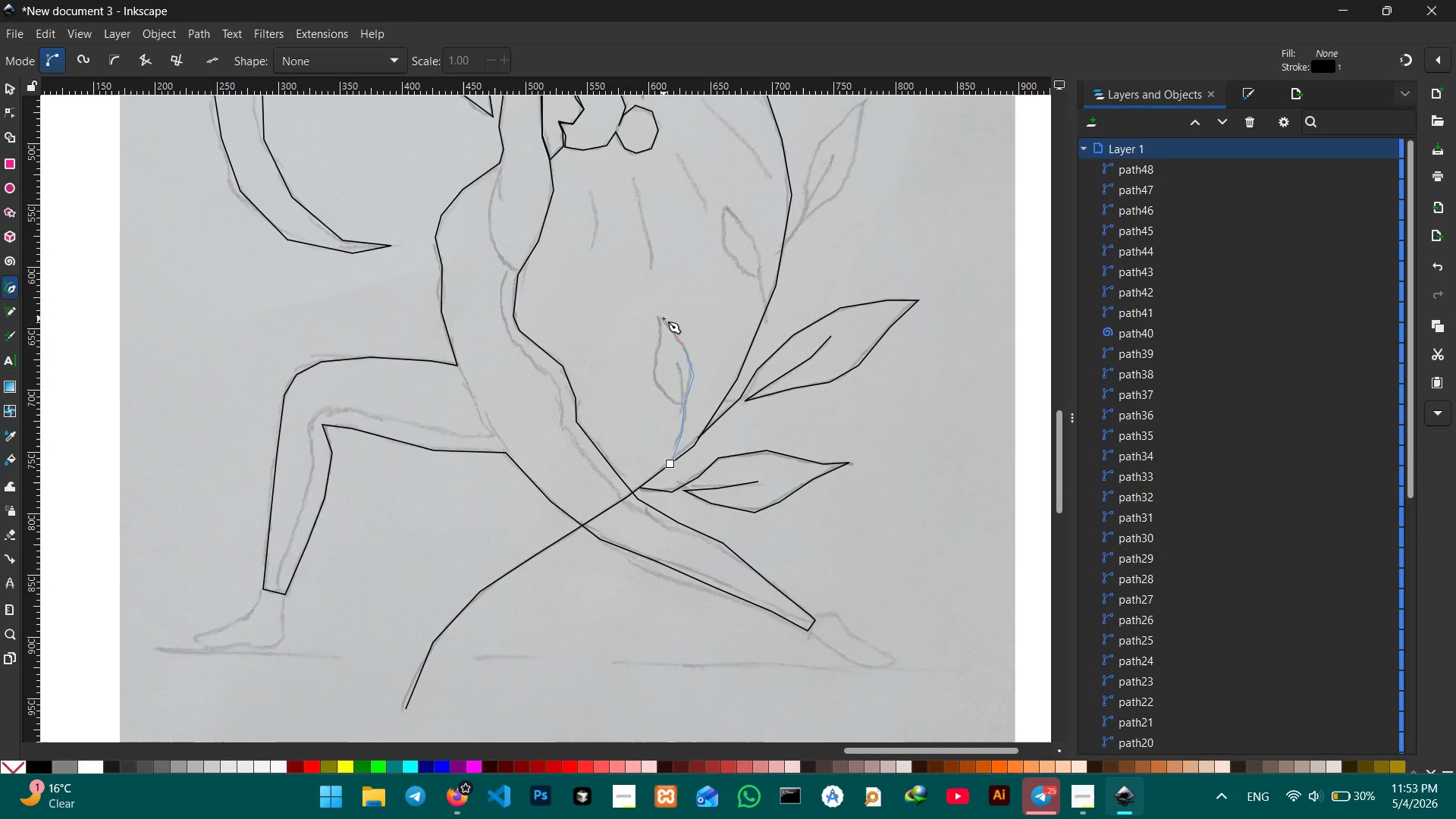 
left_click([658, 314])
 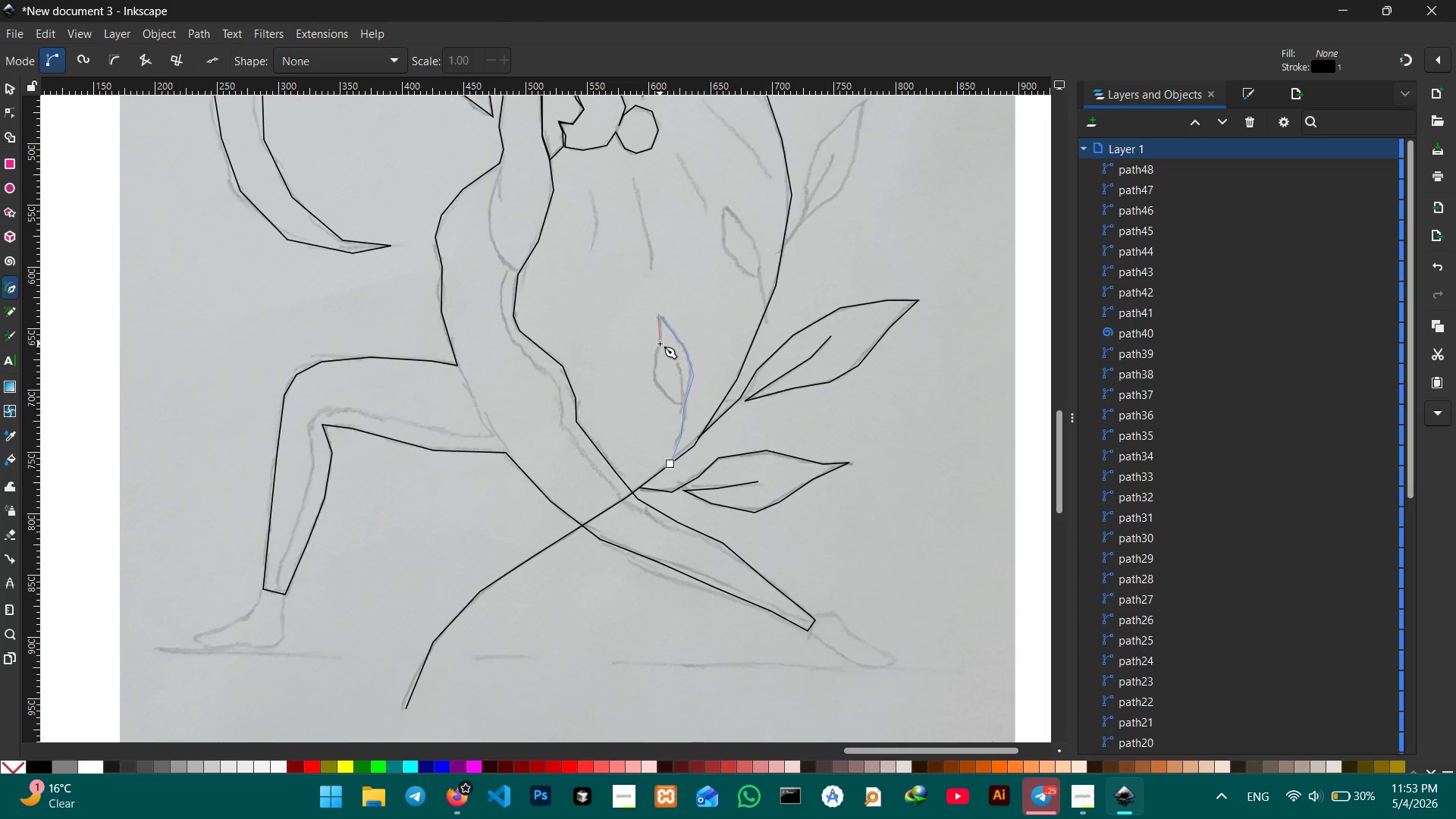 
left_click([660, 344])
 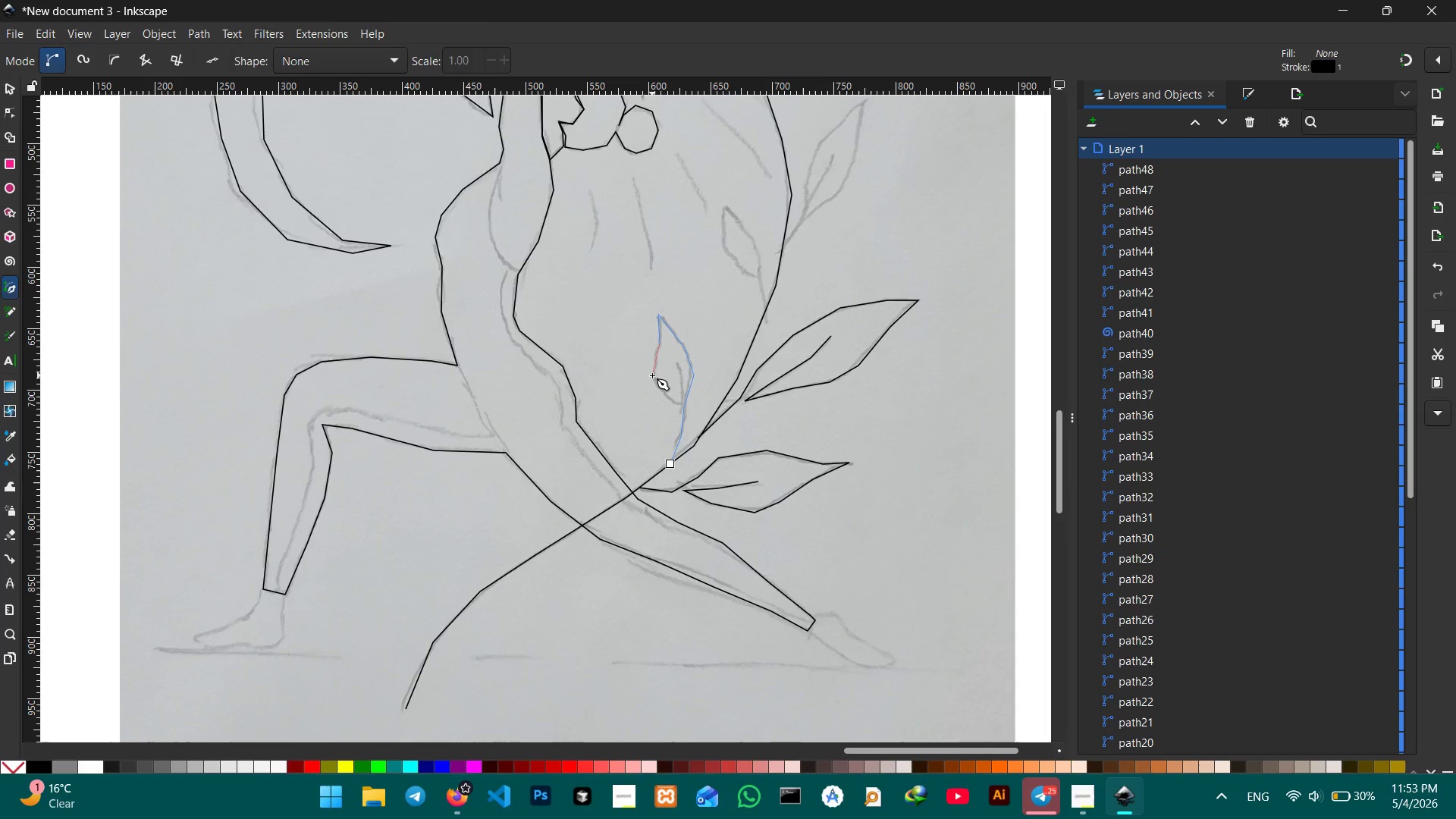 
left_click([652, 375])
 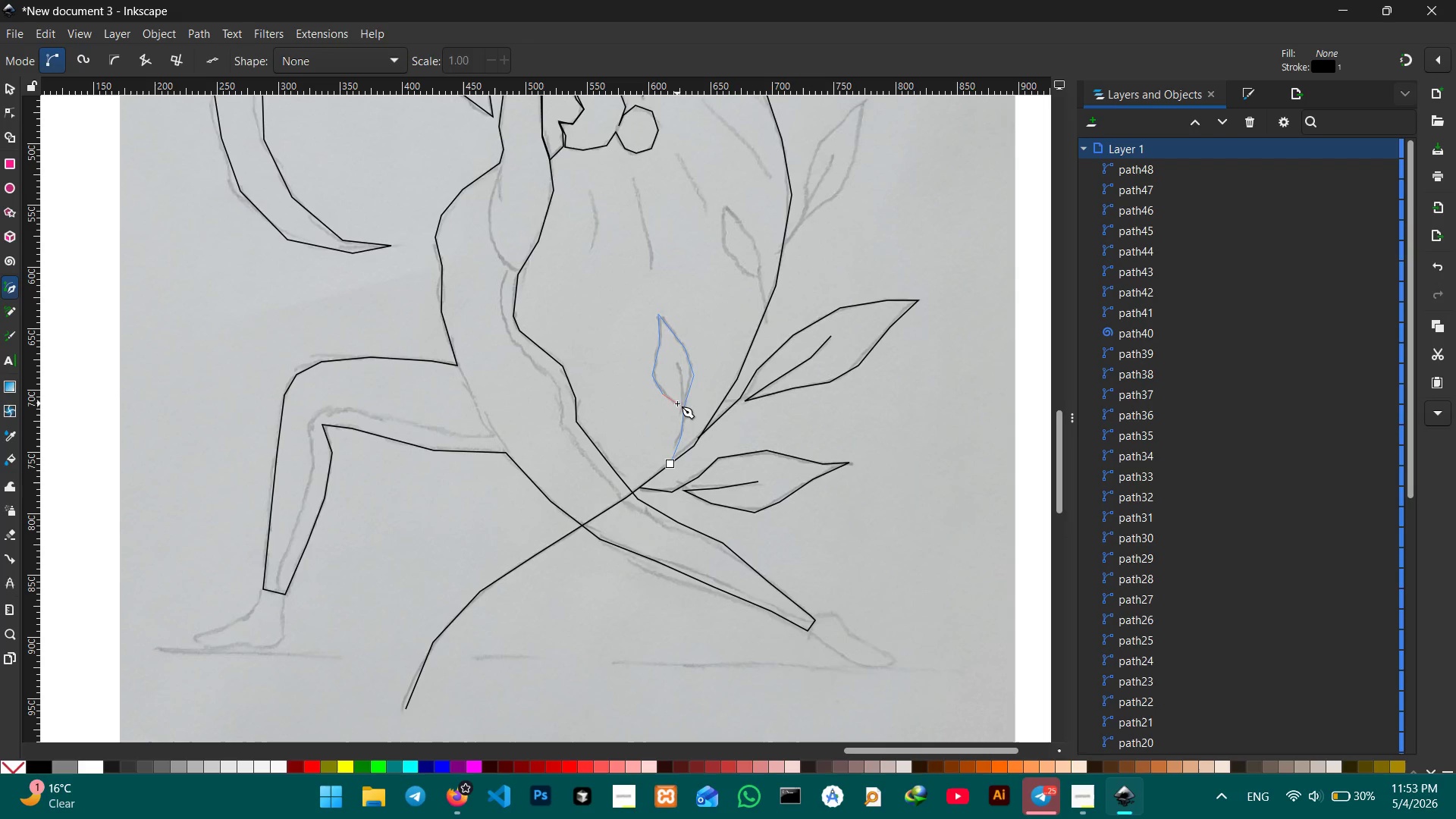 
double_click([684, 384])
 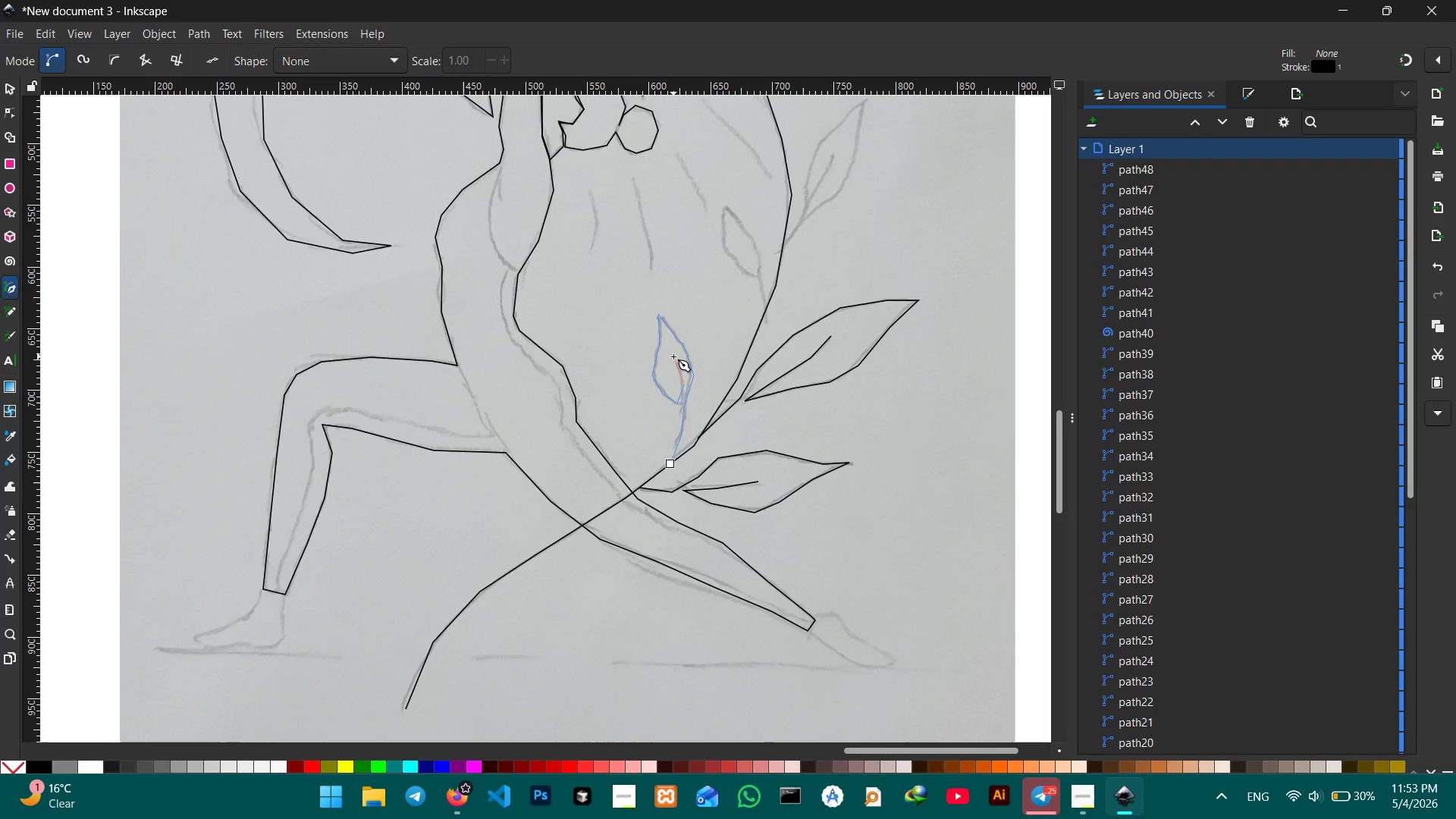 
triple_click([673, 356])
 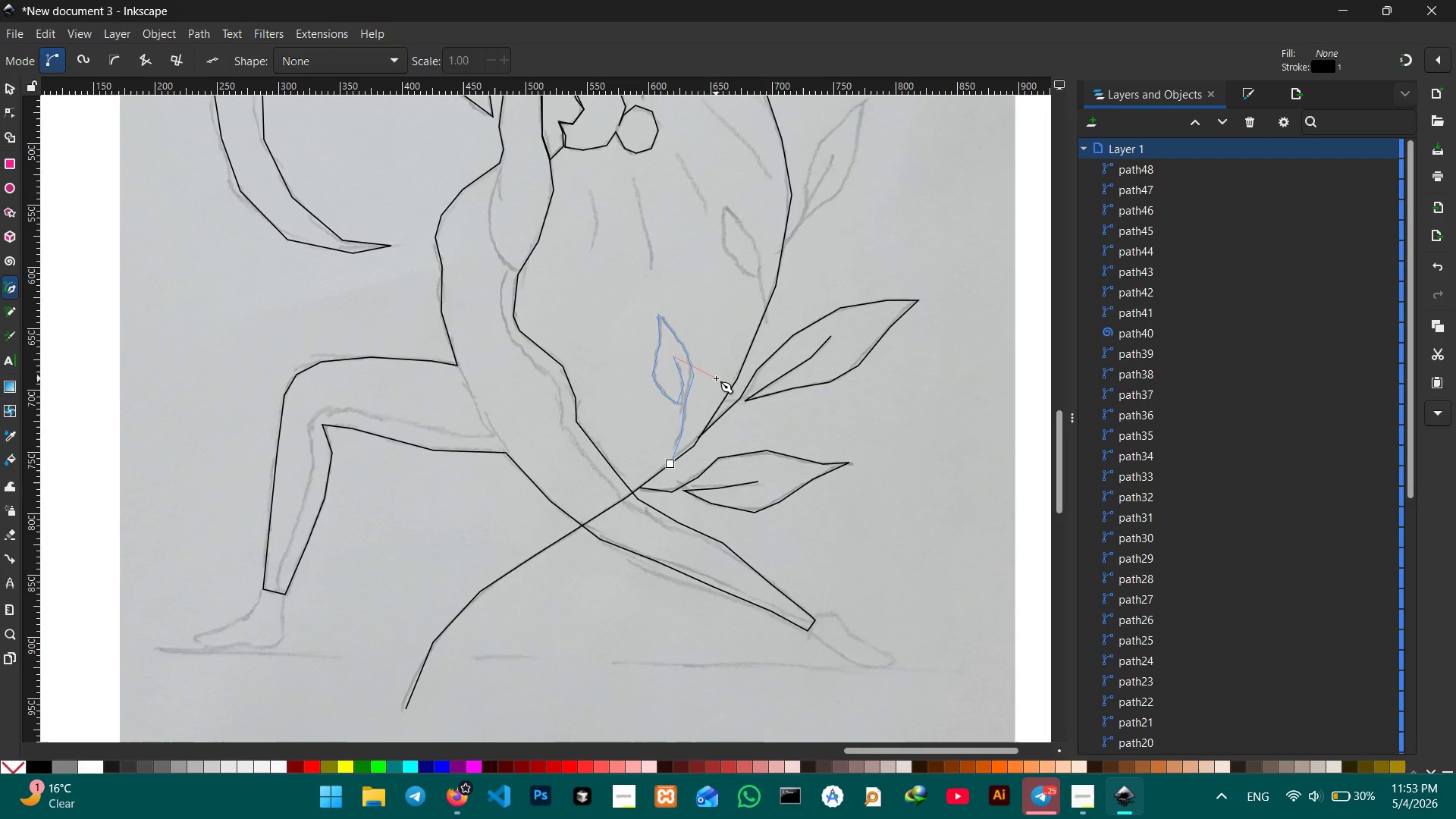 
key(Space)
 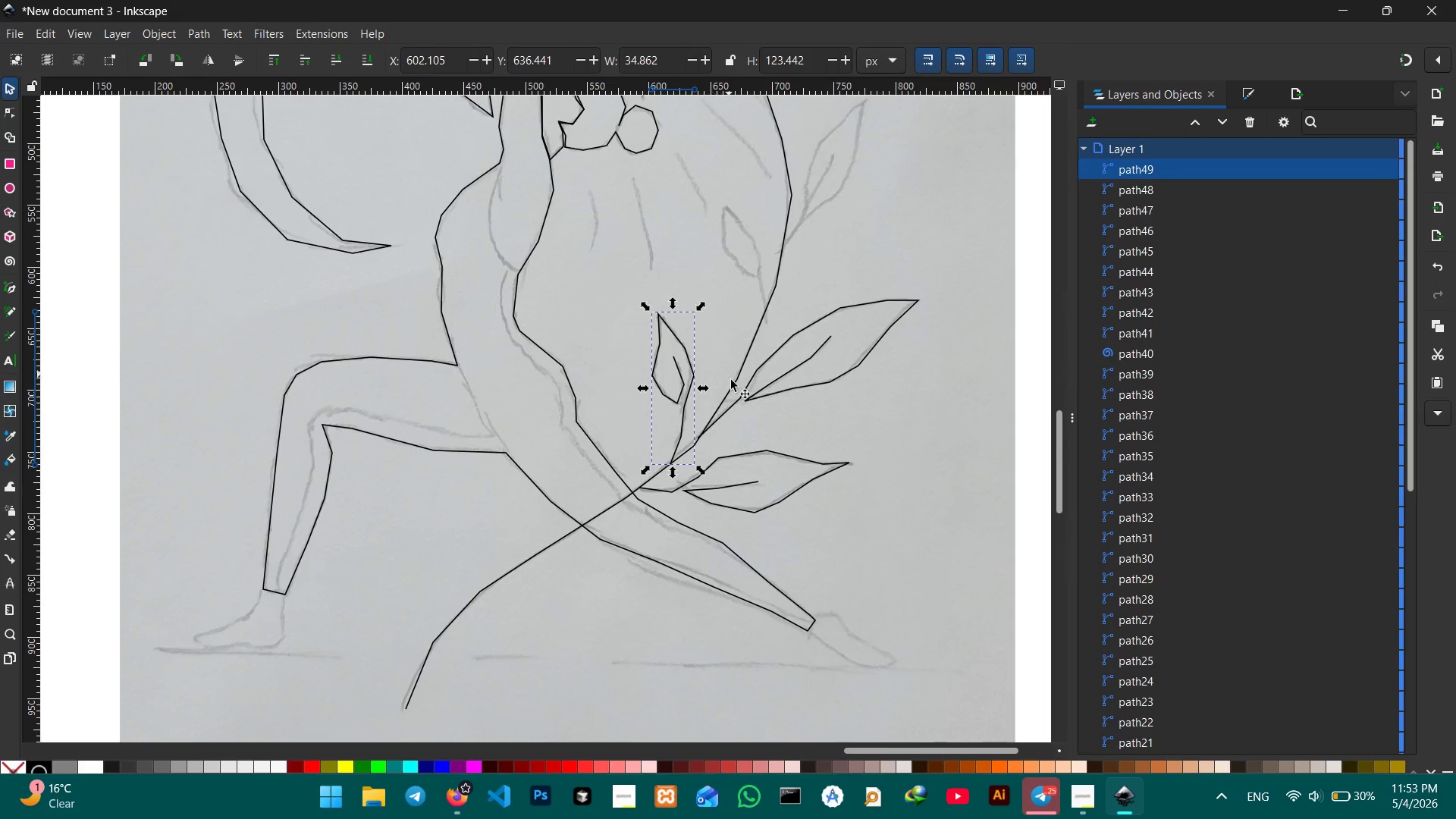 
scroll: coordinate [736, 394], scroll_direction: up, amount: 2.0
 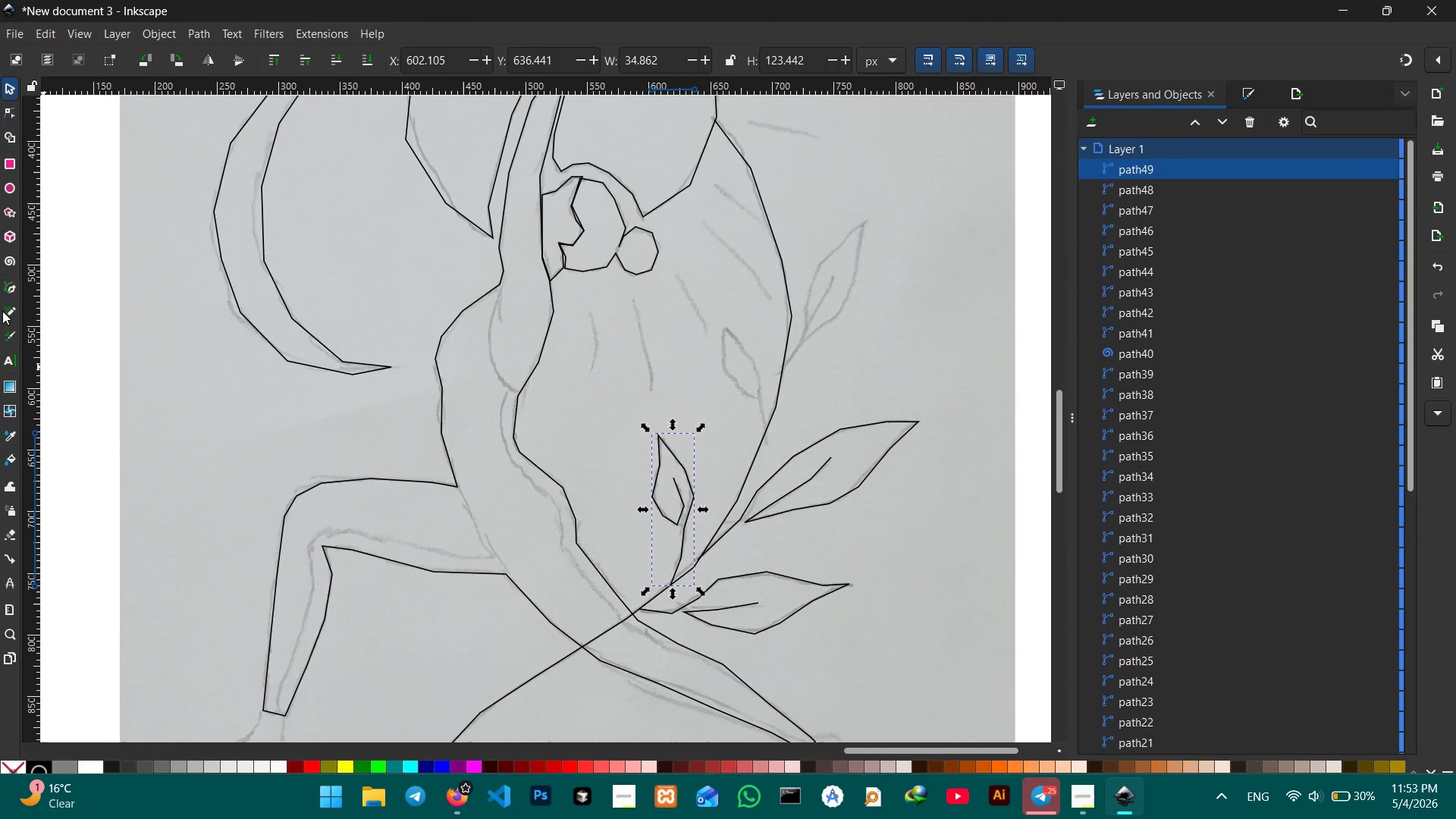 
left_click([8, 291])
 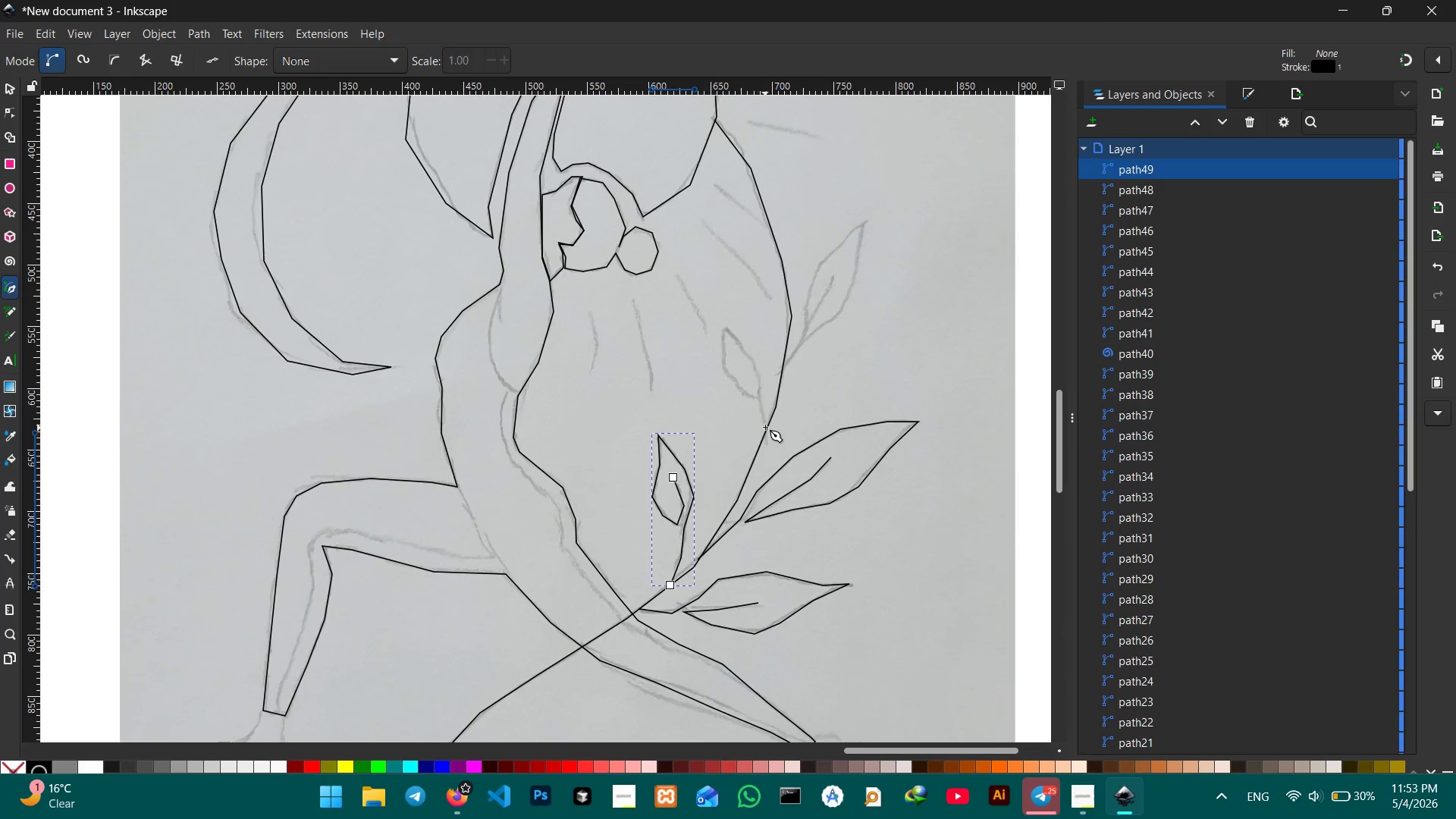 
left_click([767, 427])
 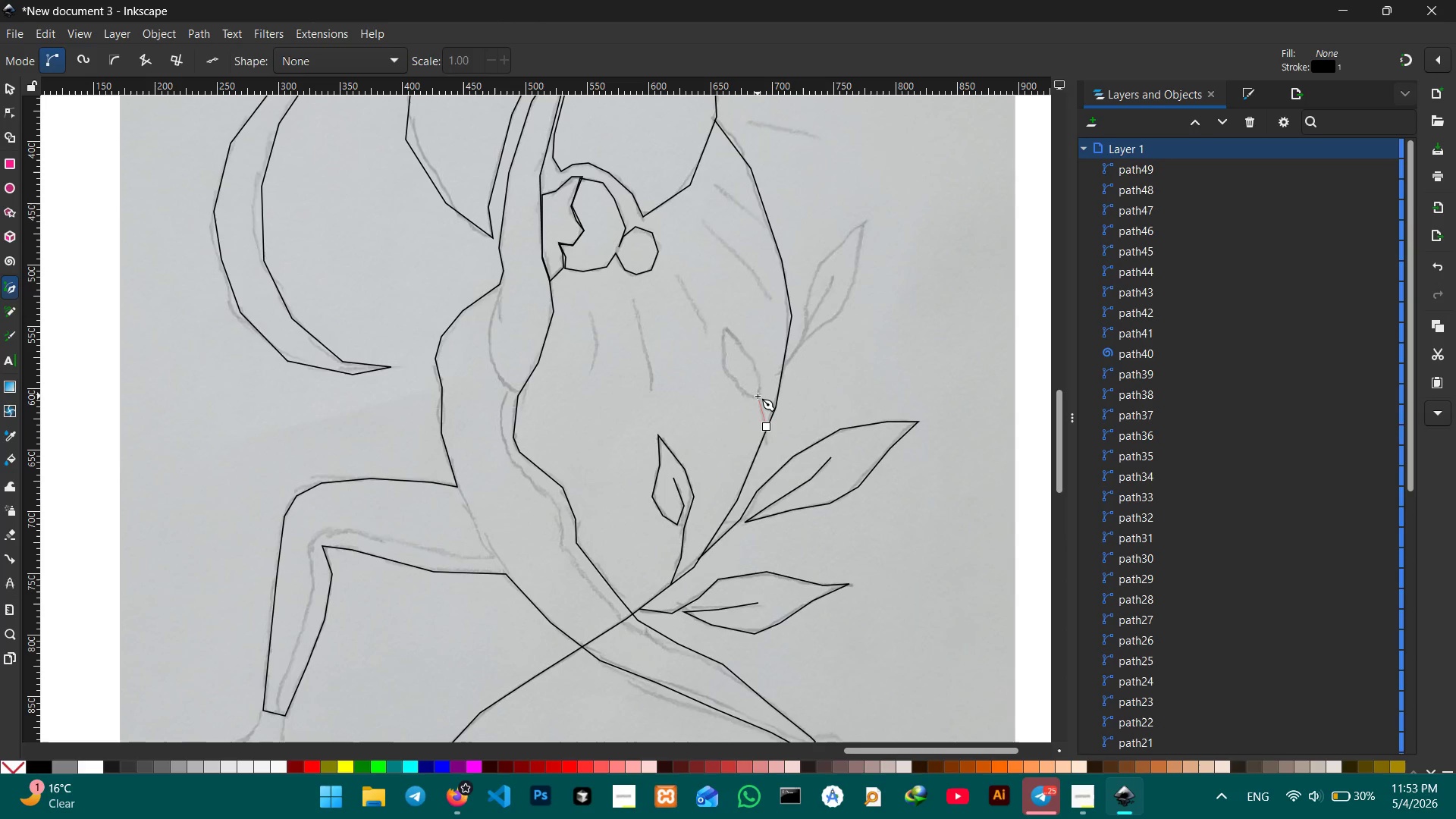 
left_click([758, 396])
 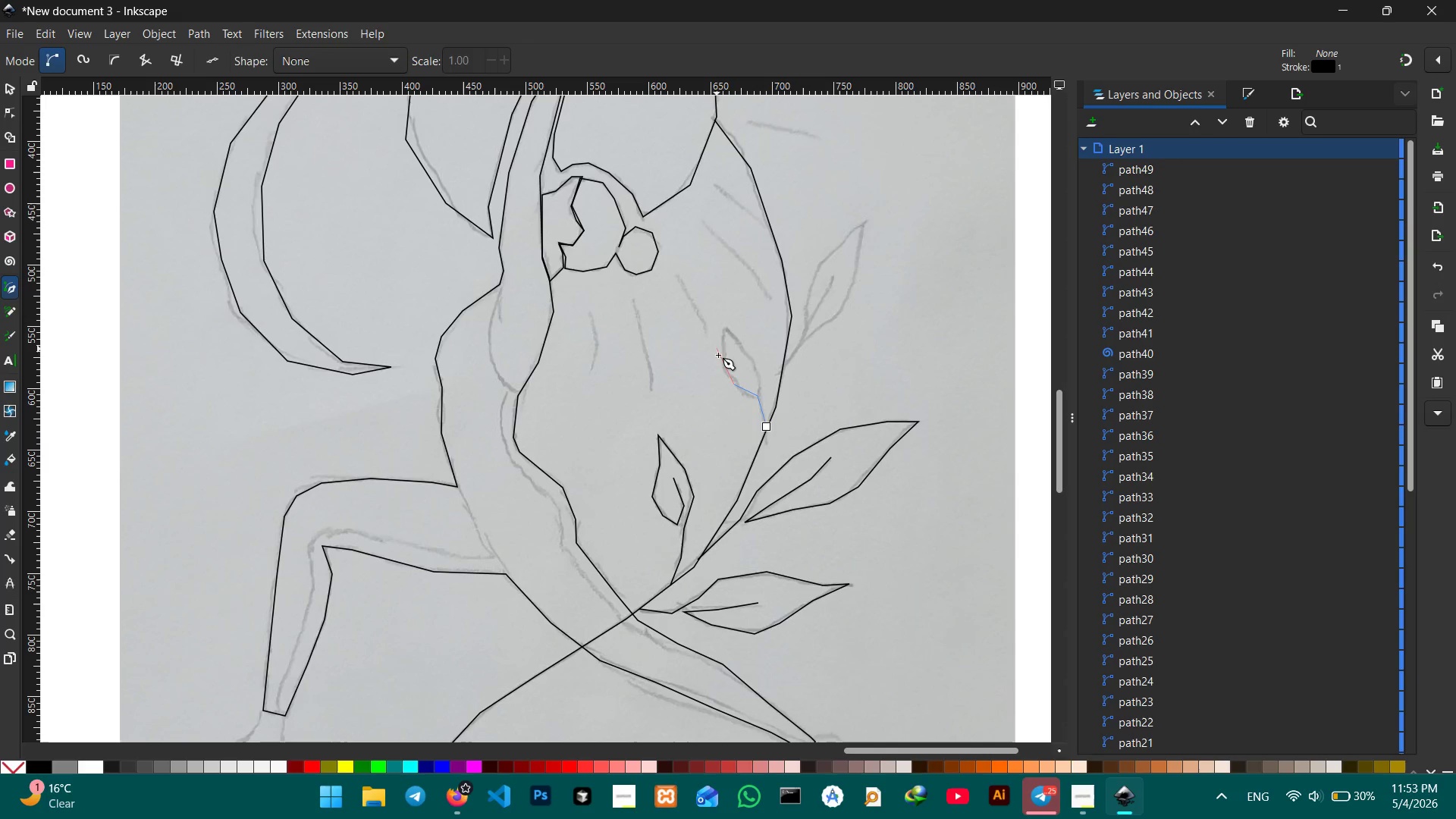 
left_click([720, 359])
 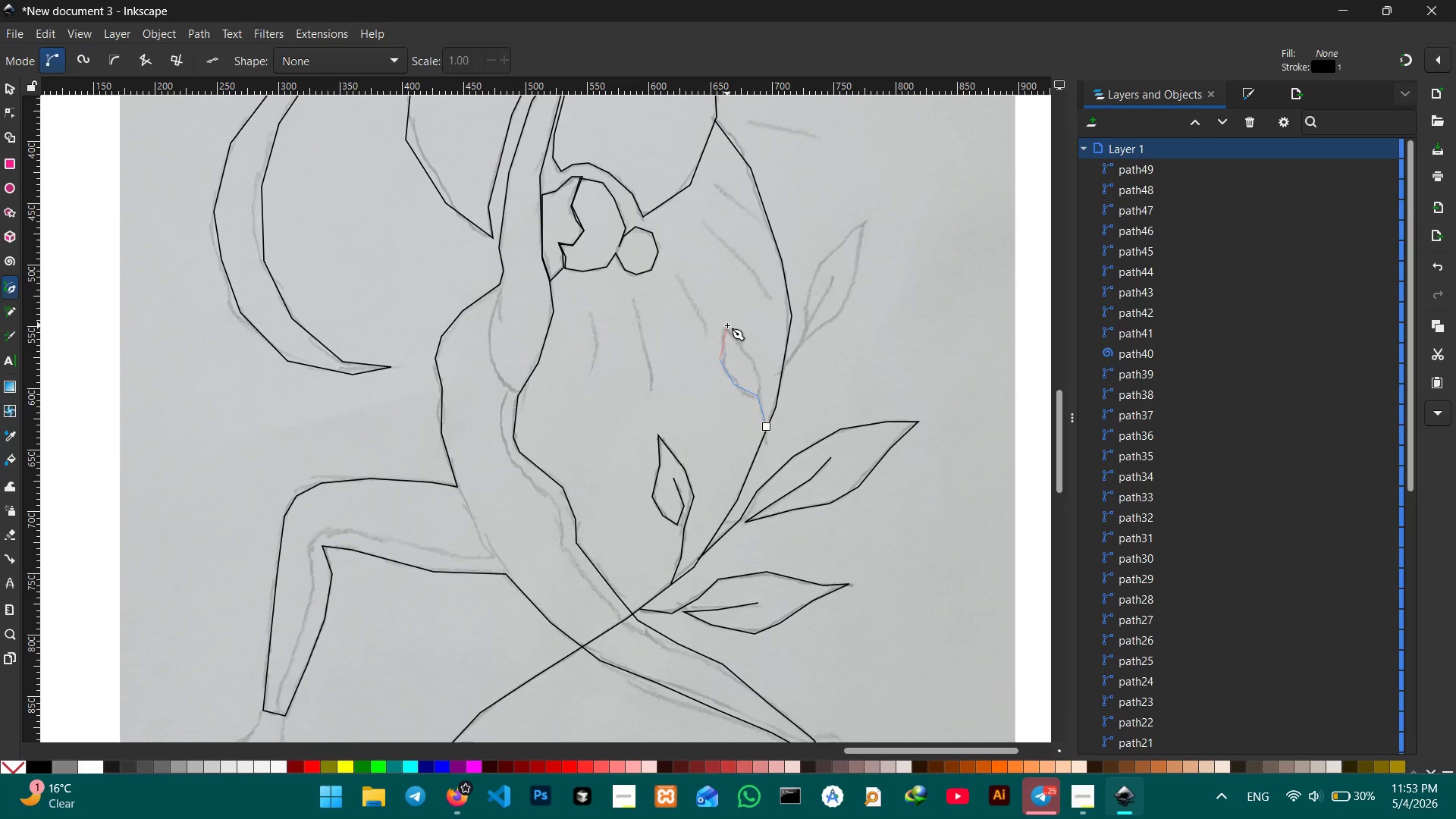 
left_click([727, 324])
 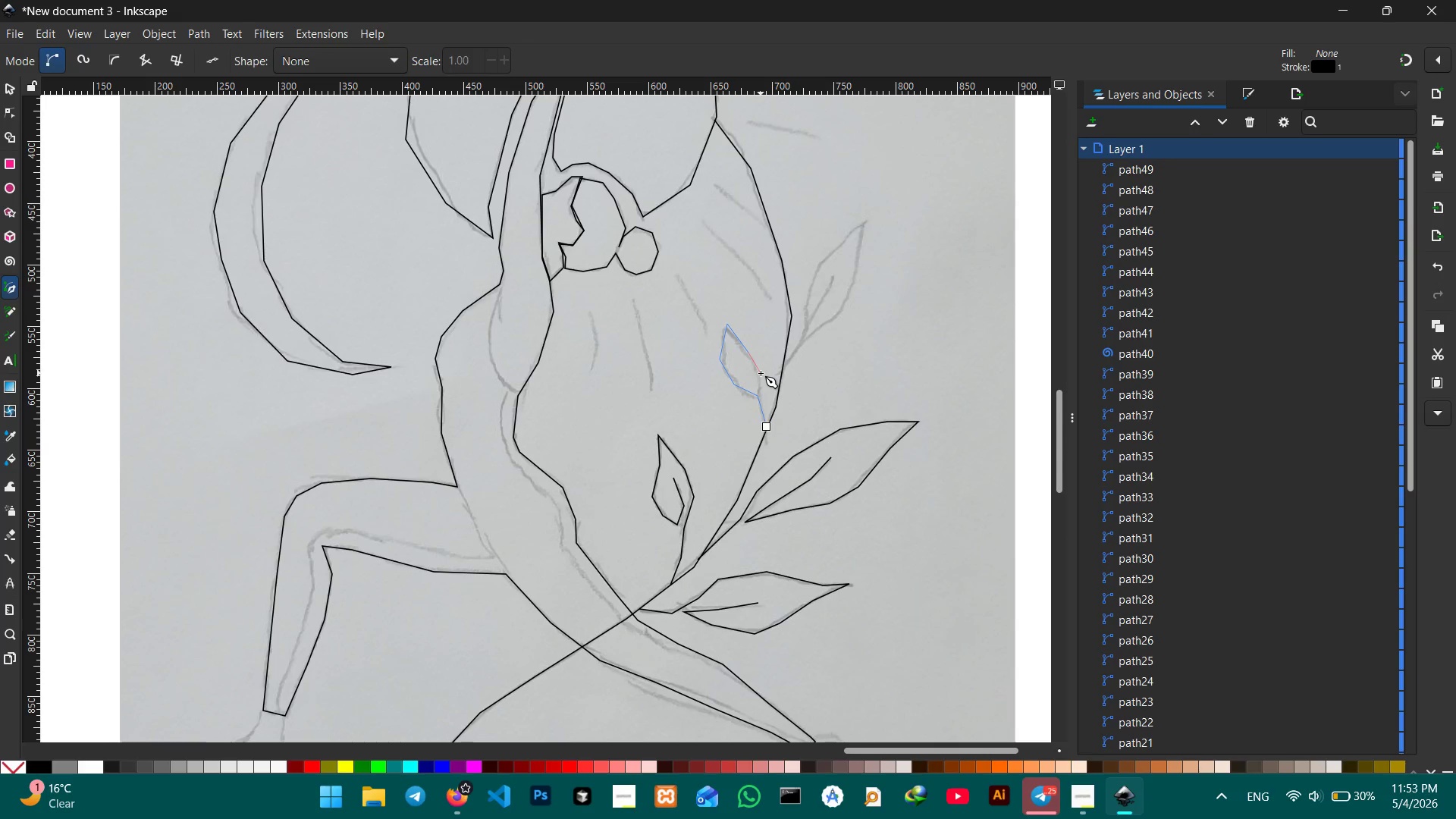 
left_click([760, 374])
 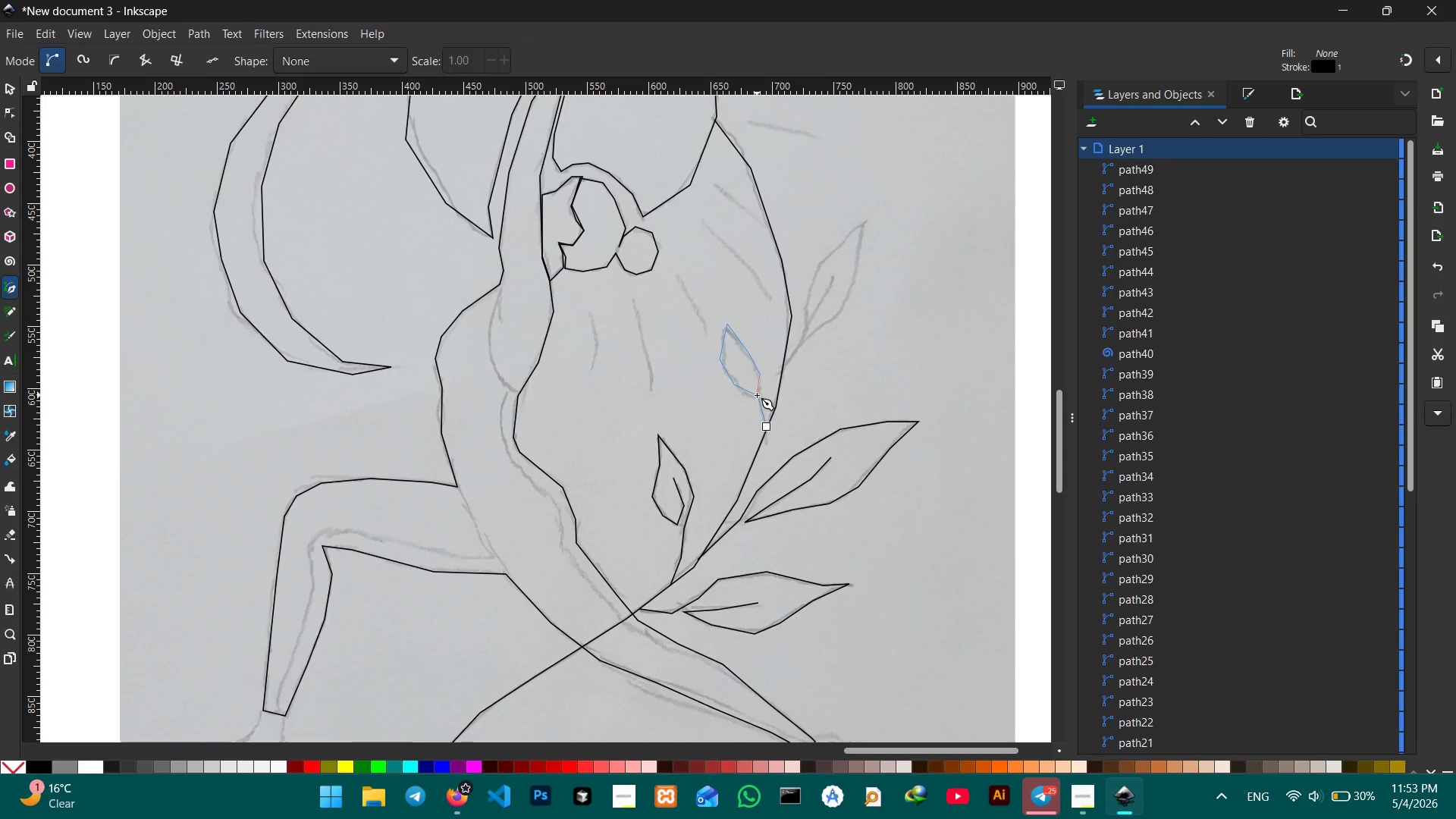 
left_click([757, 395])
 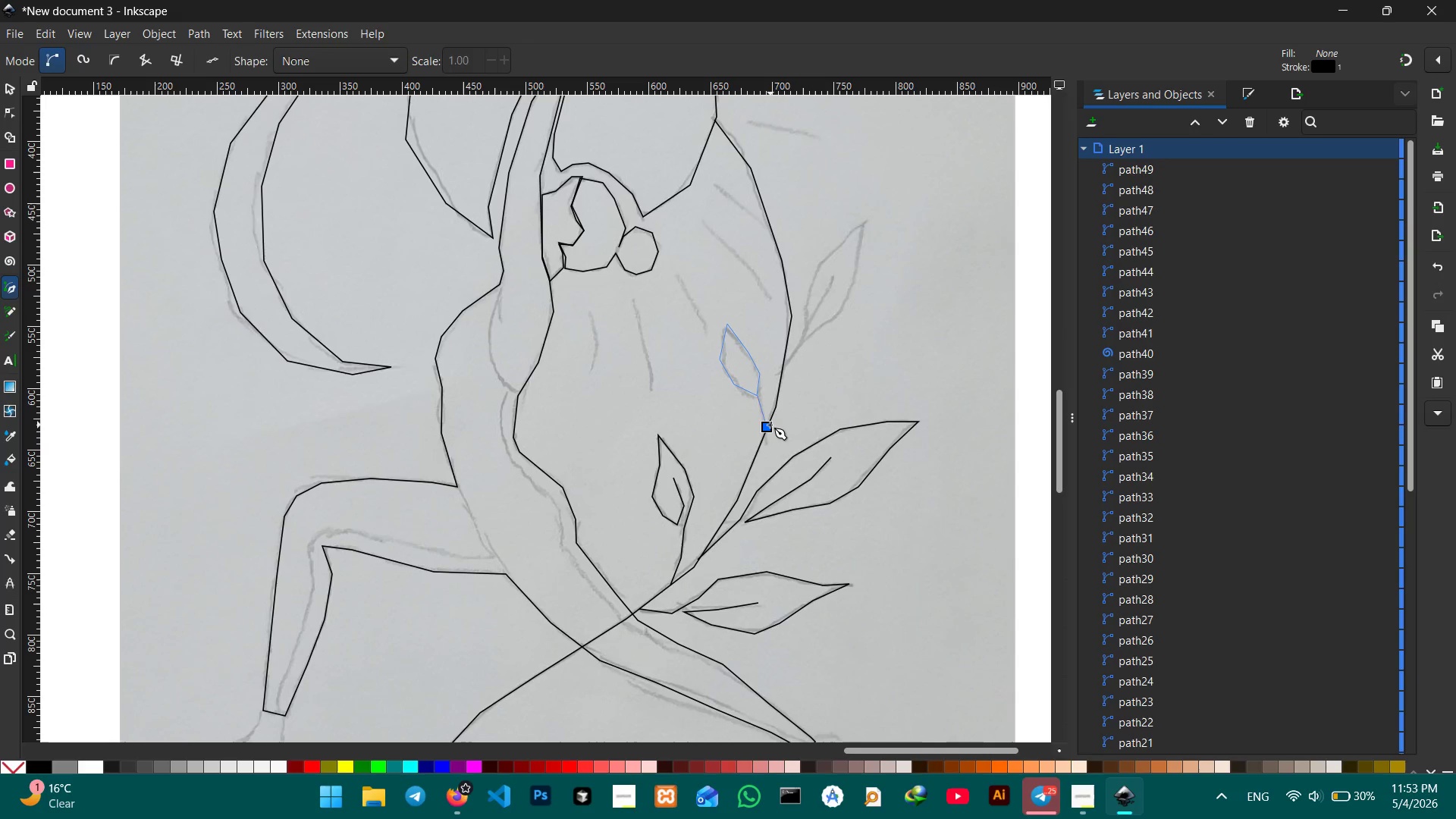 
left_click([770, 425])
 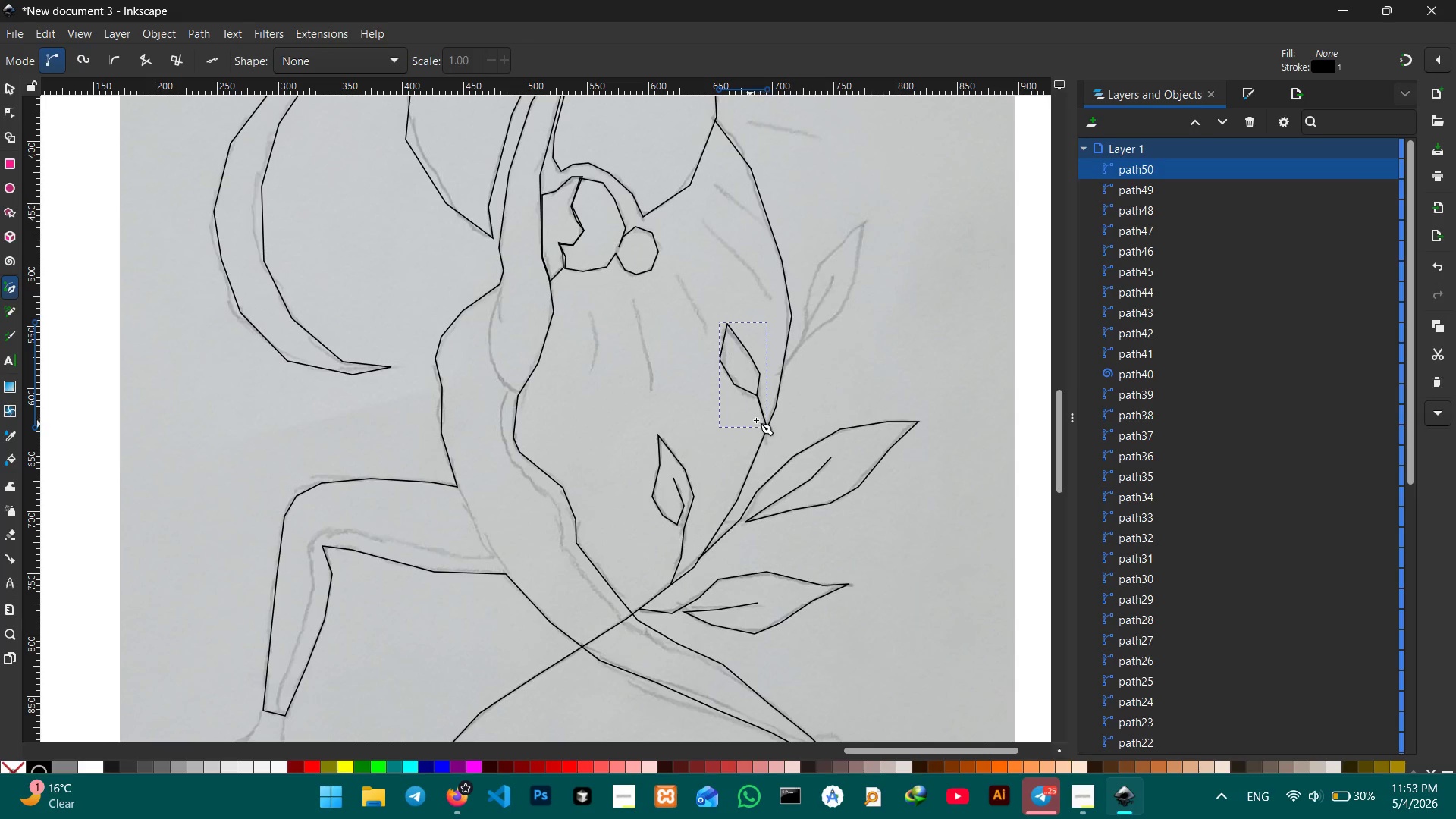 
scroll: coordinate [844, 367], scroll_direction: up, amount: 2.0
 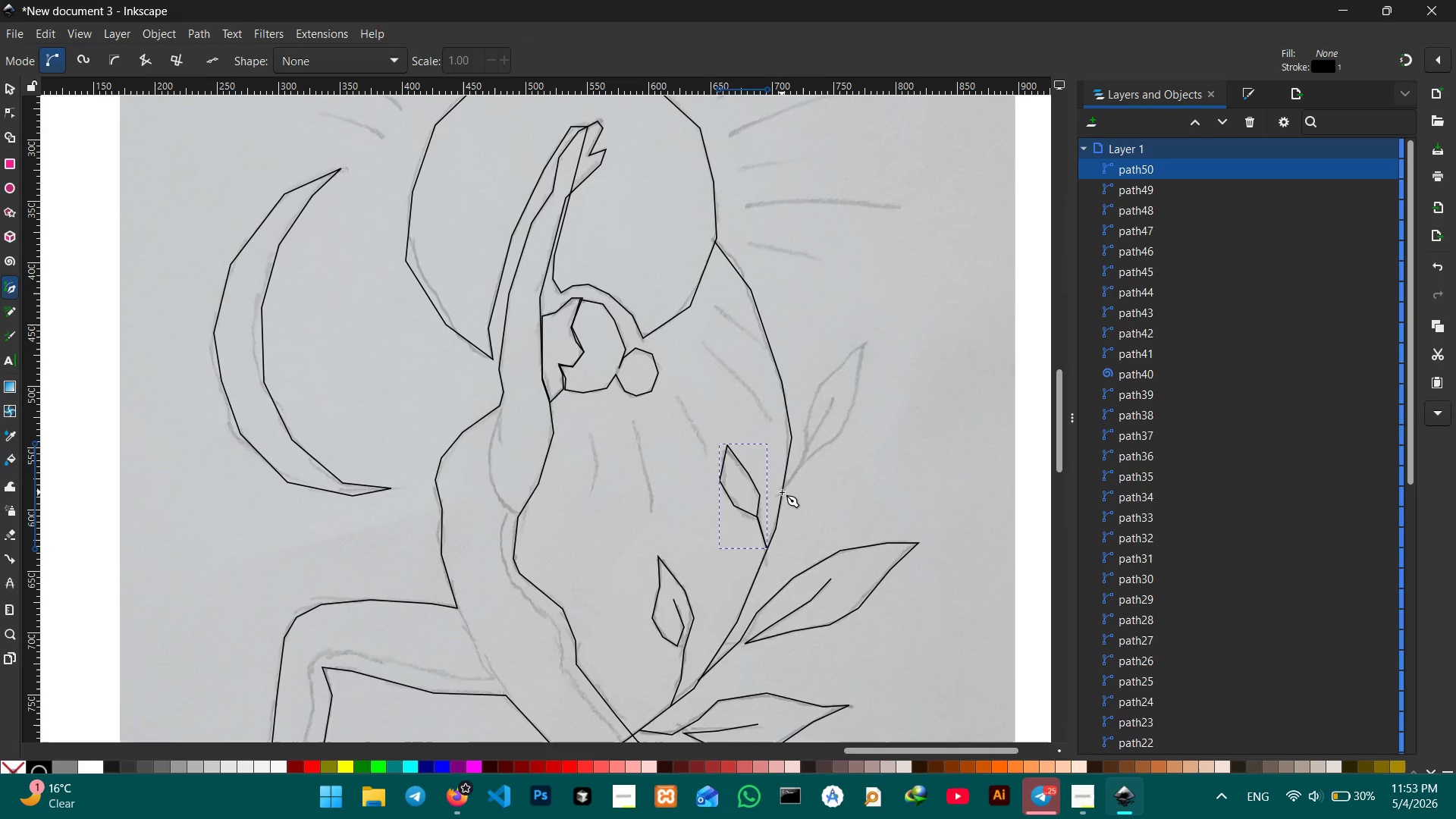 
left_click([782, 491])
 